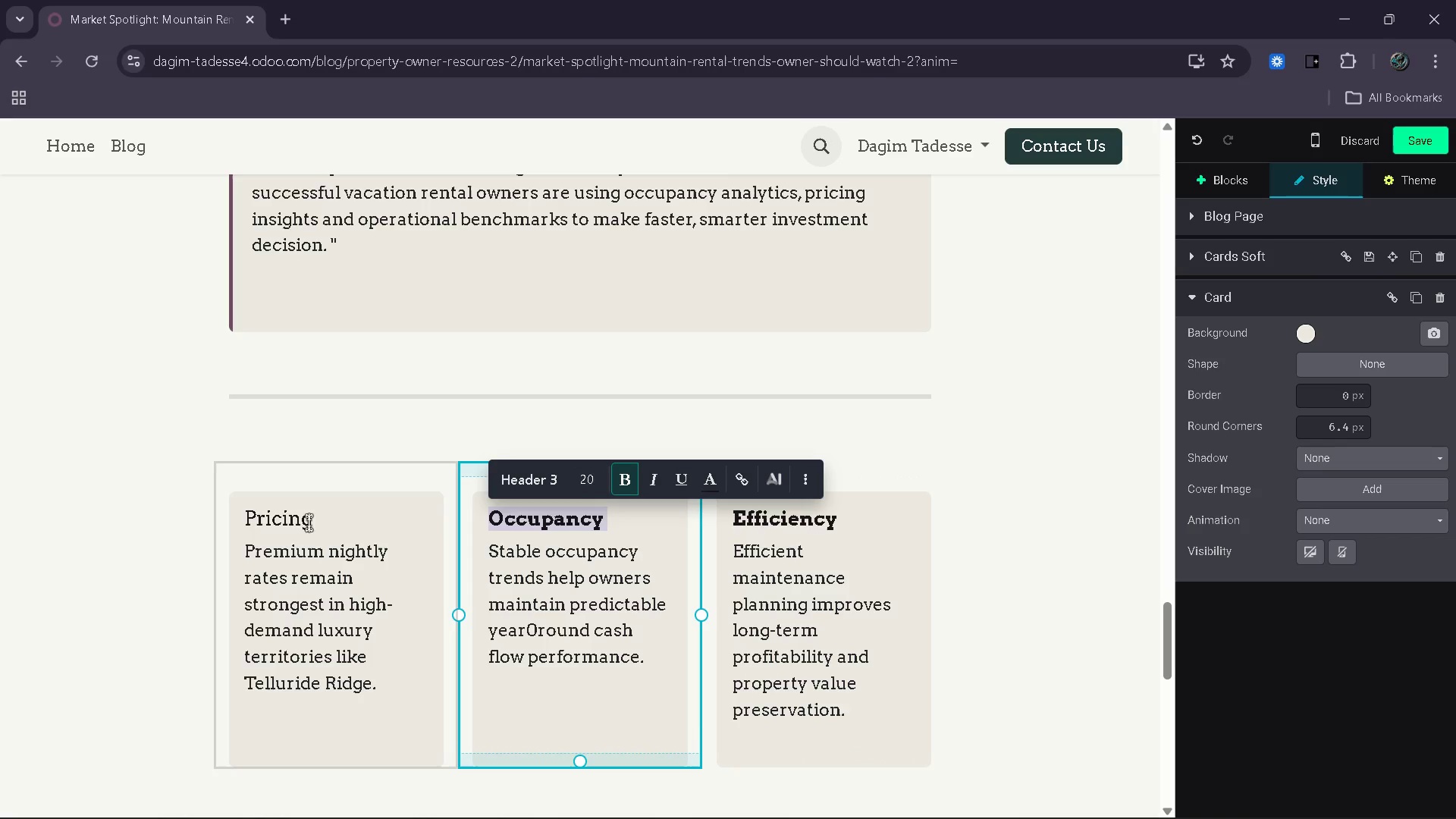 
left_click_drag(start_coordinate=[313, 522], to_coordinate=[237, 516])
 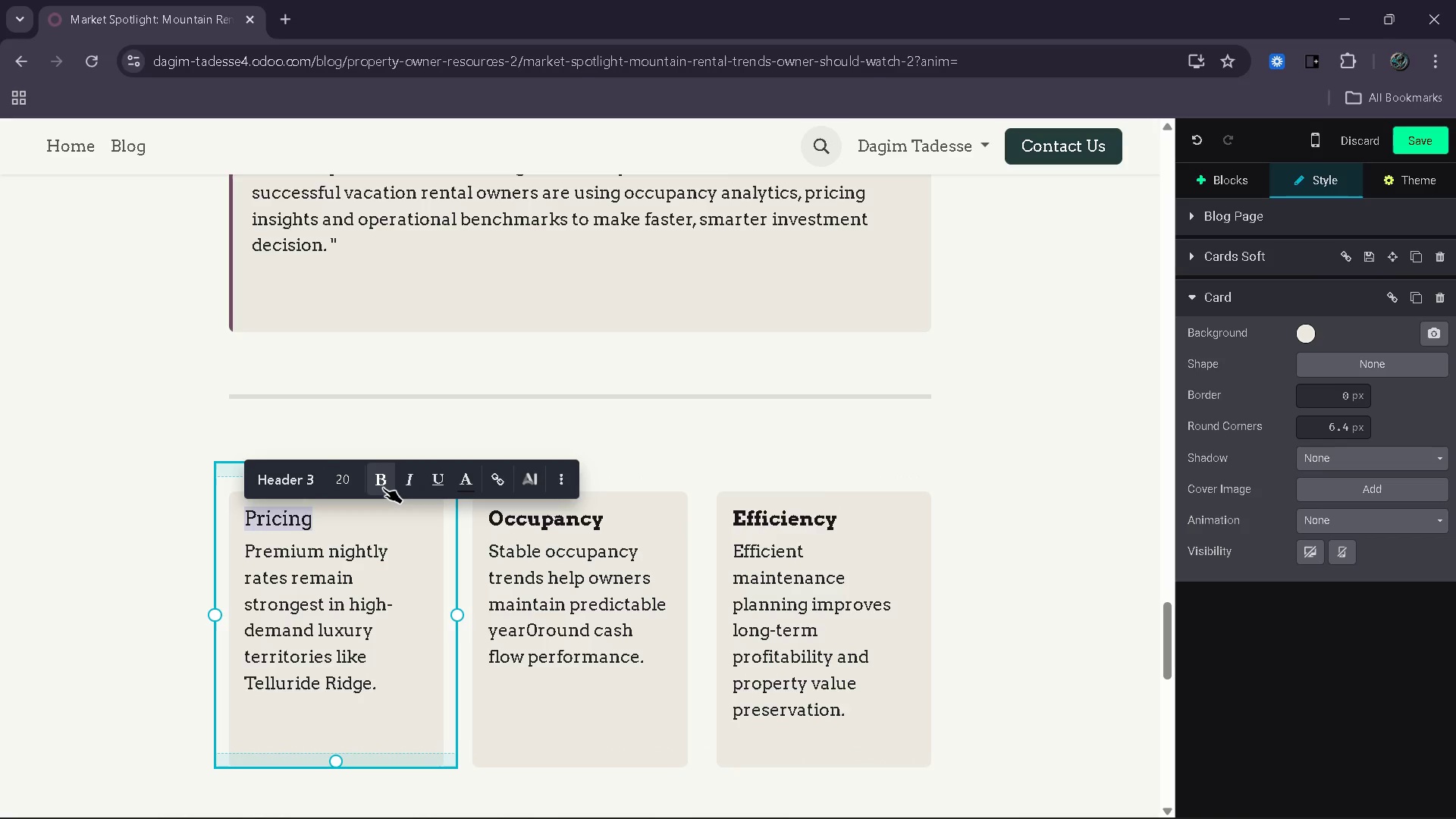 
left_click([383, 488])
 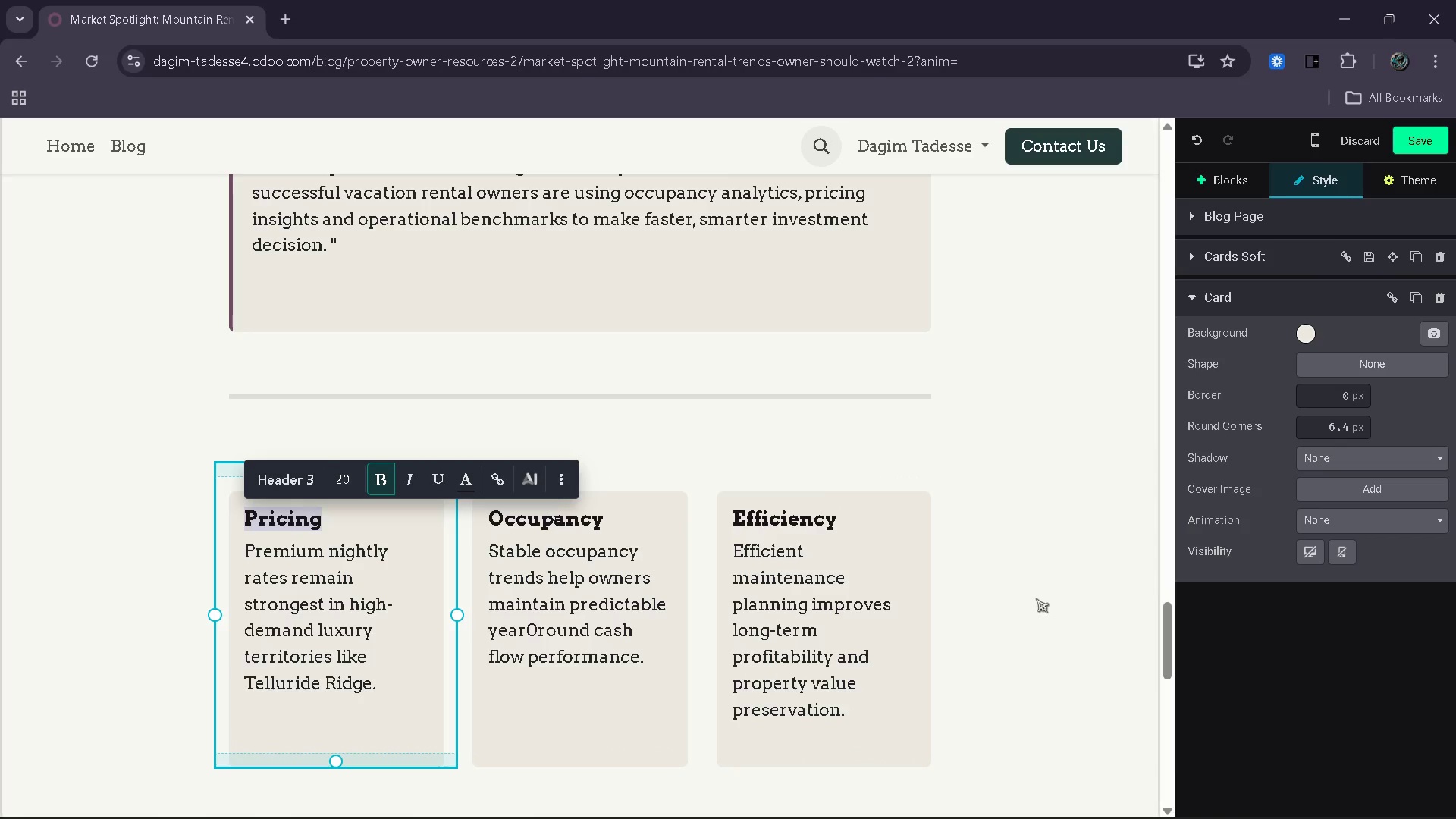 
left_click([1036, 598])
 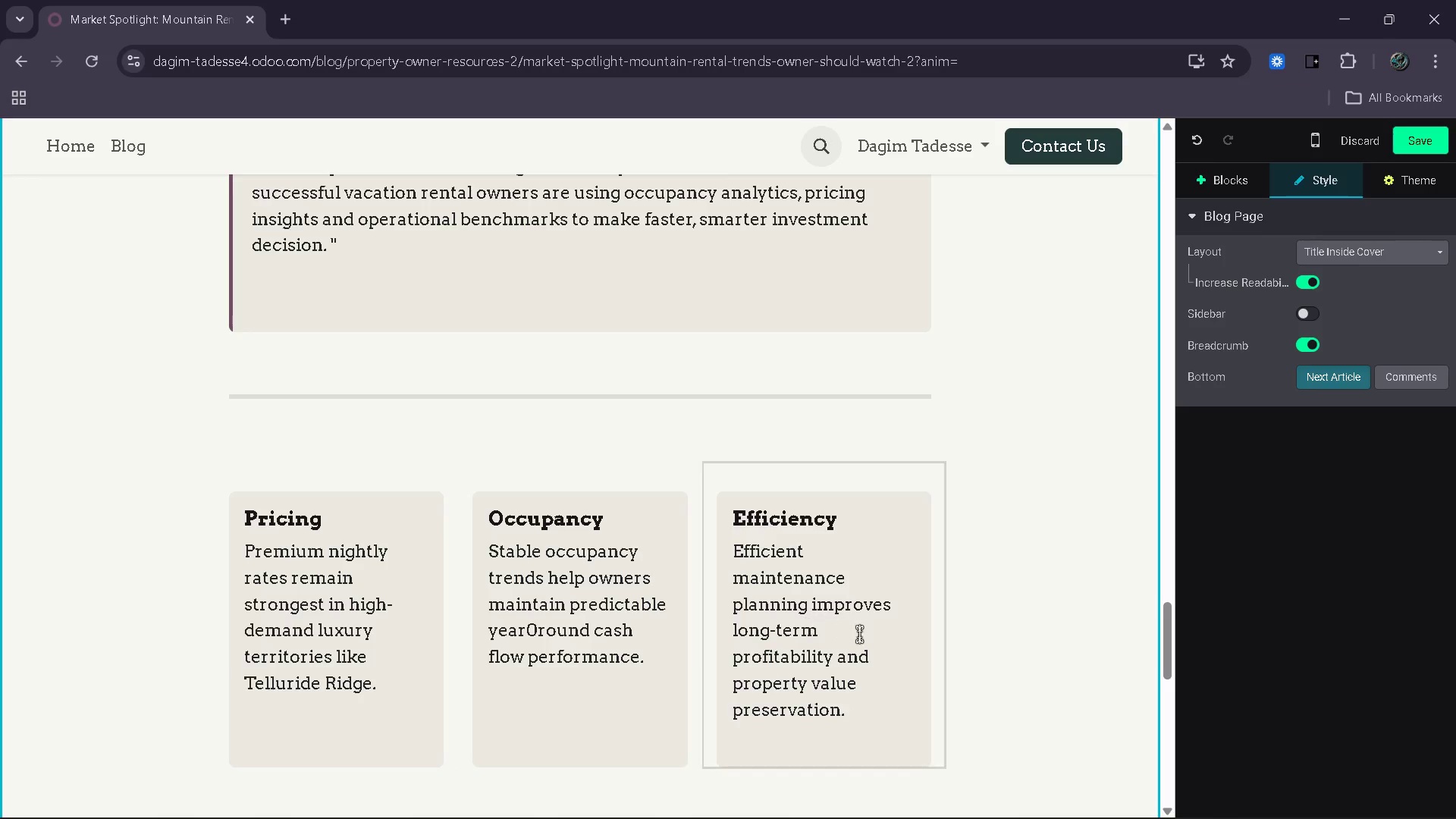 
wait(6.25)
 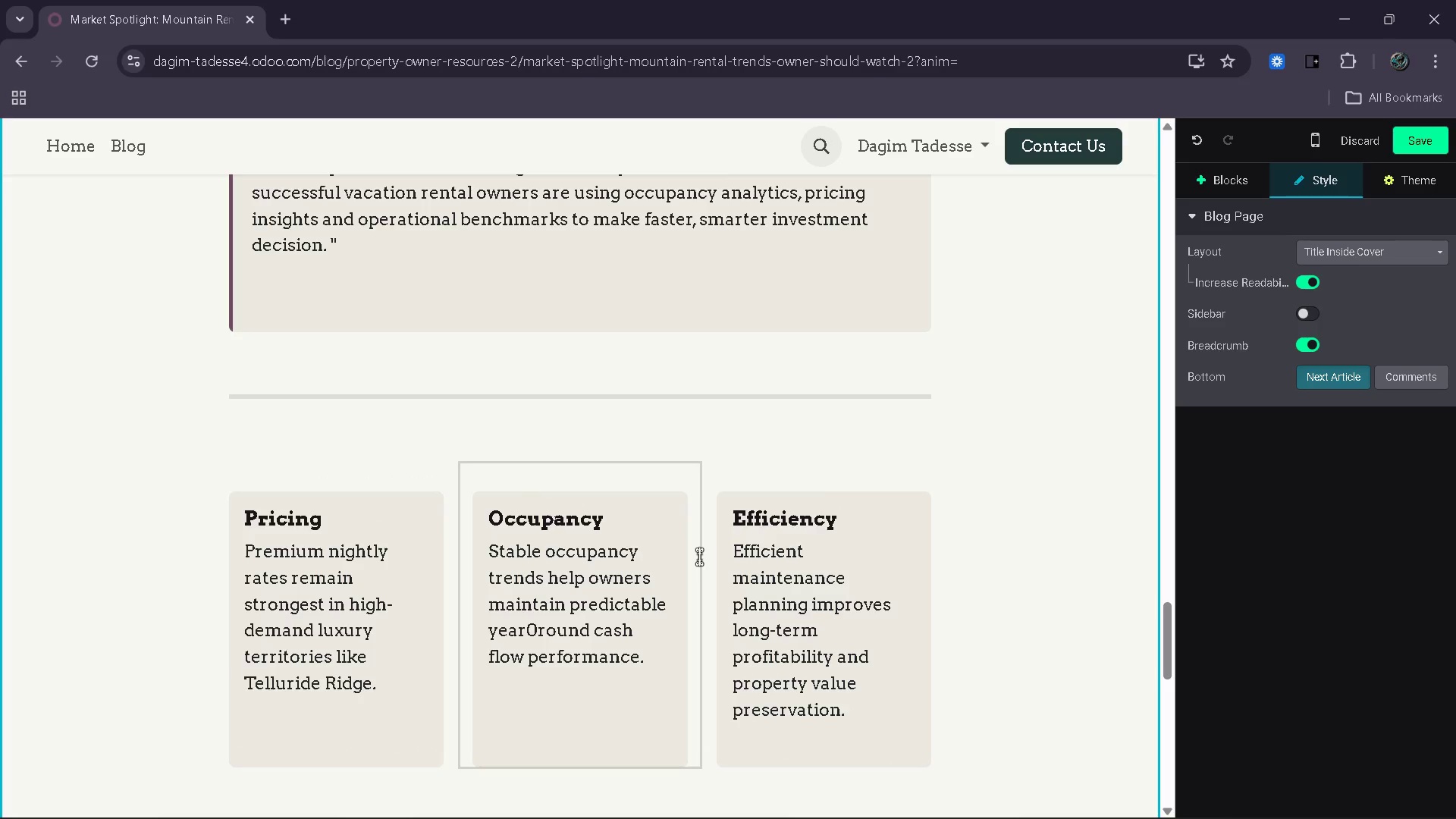 
scroll: coordinate [854, 593], scroll_direction: down, amount: 4.0
 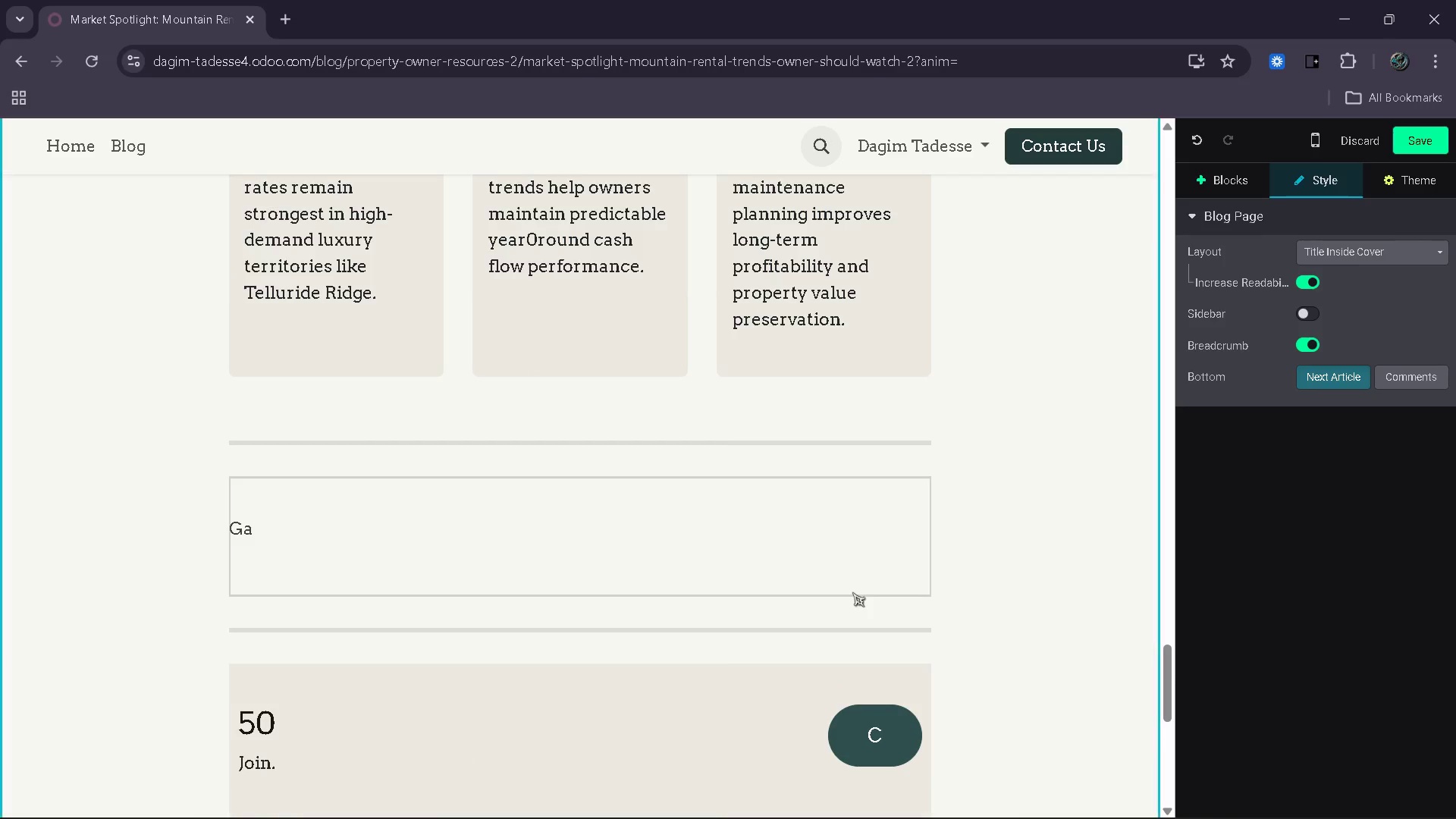 
hold_key(key=ArrowDown, duration=0.56)
 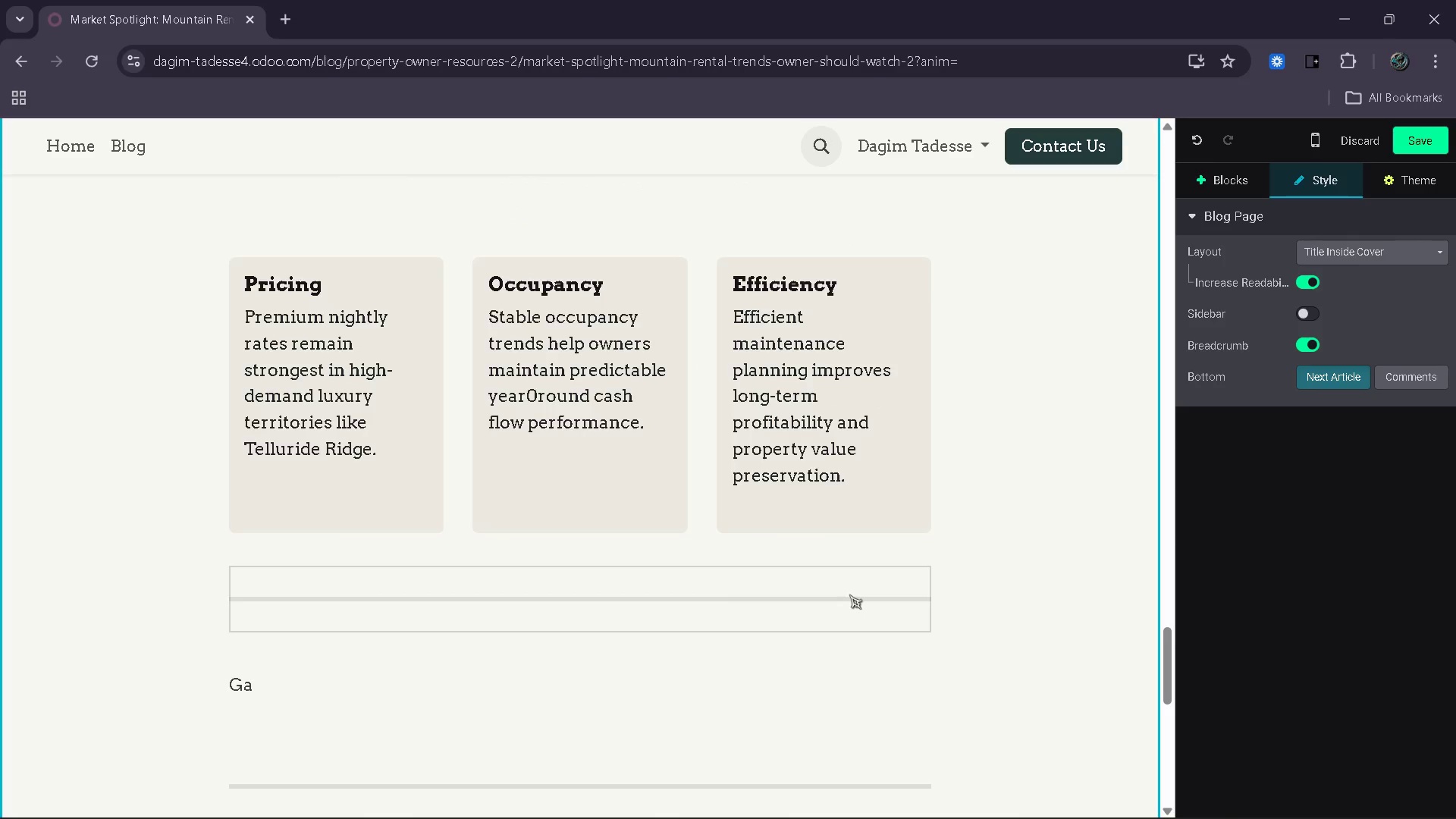 
key(ArrowLeft)
 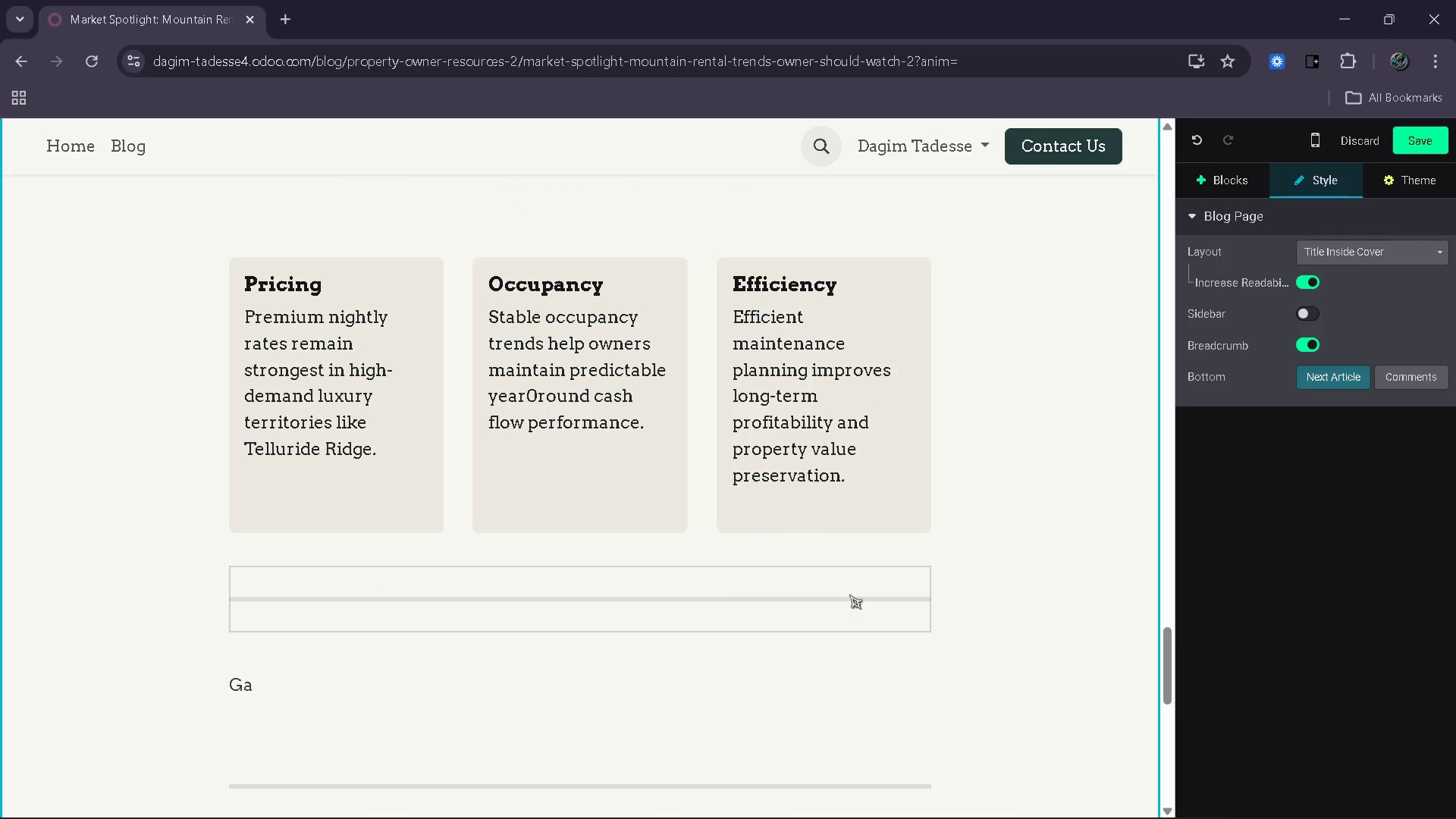 
scroll: coordinate [852, 592], scroll_direction: up, amount: 2.0
 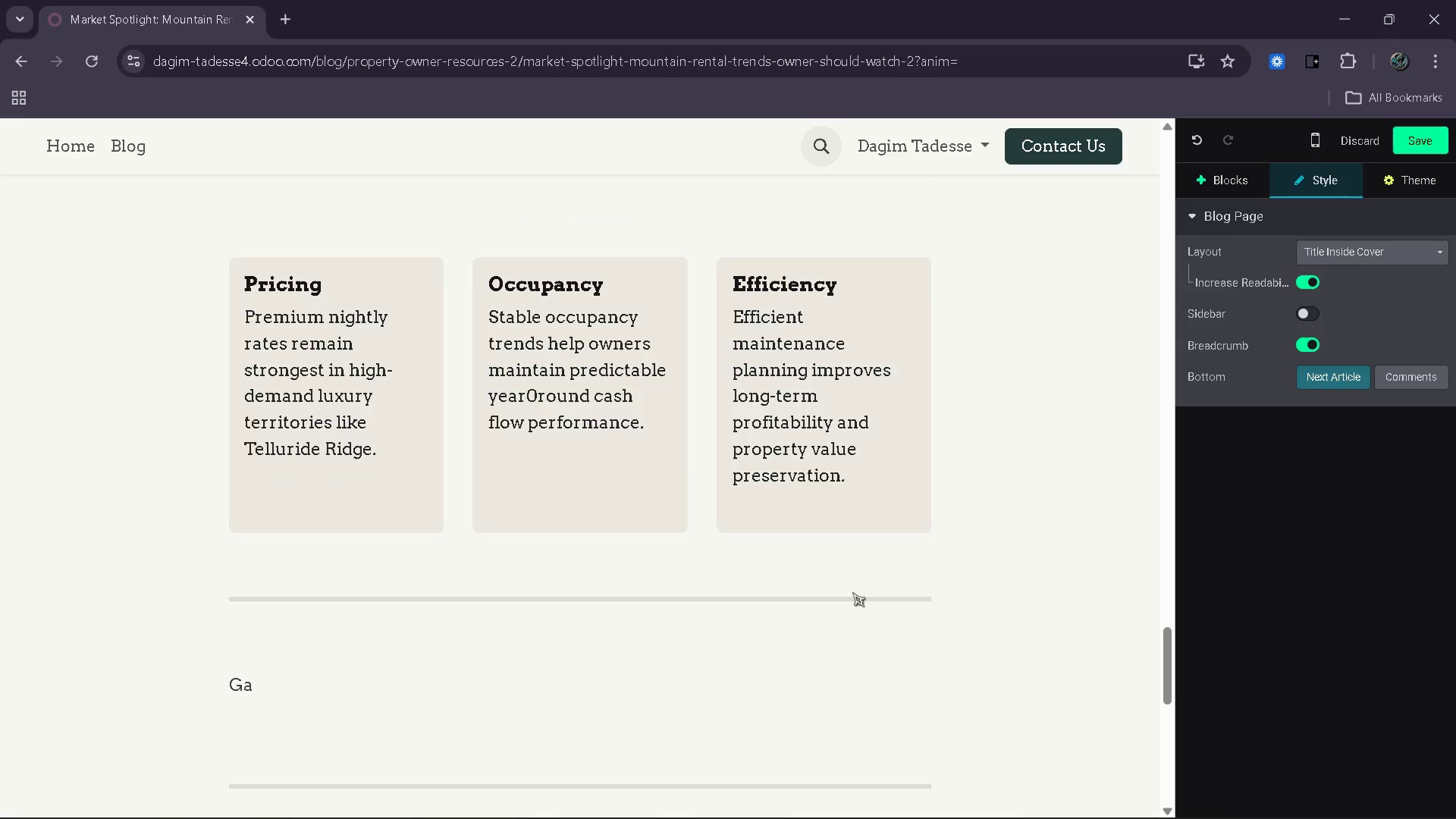 
scroll: coordinate [848, 595], scroll_direction: down, amount: 1.0
 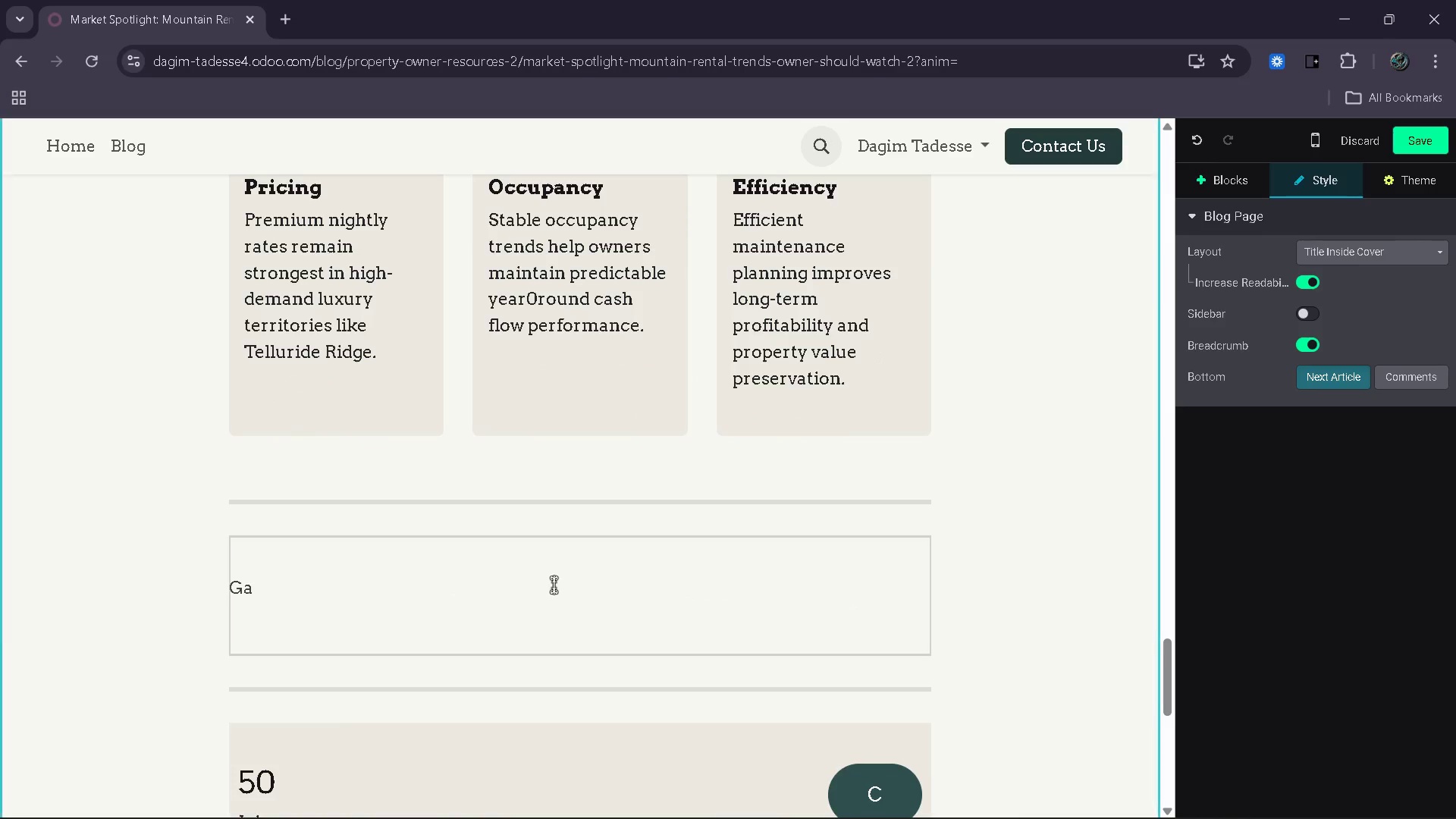 
left_click([554, 585])
 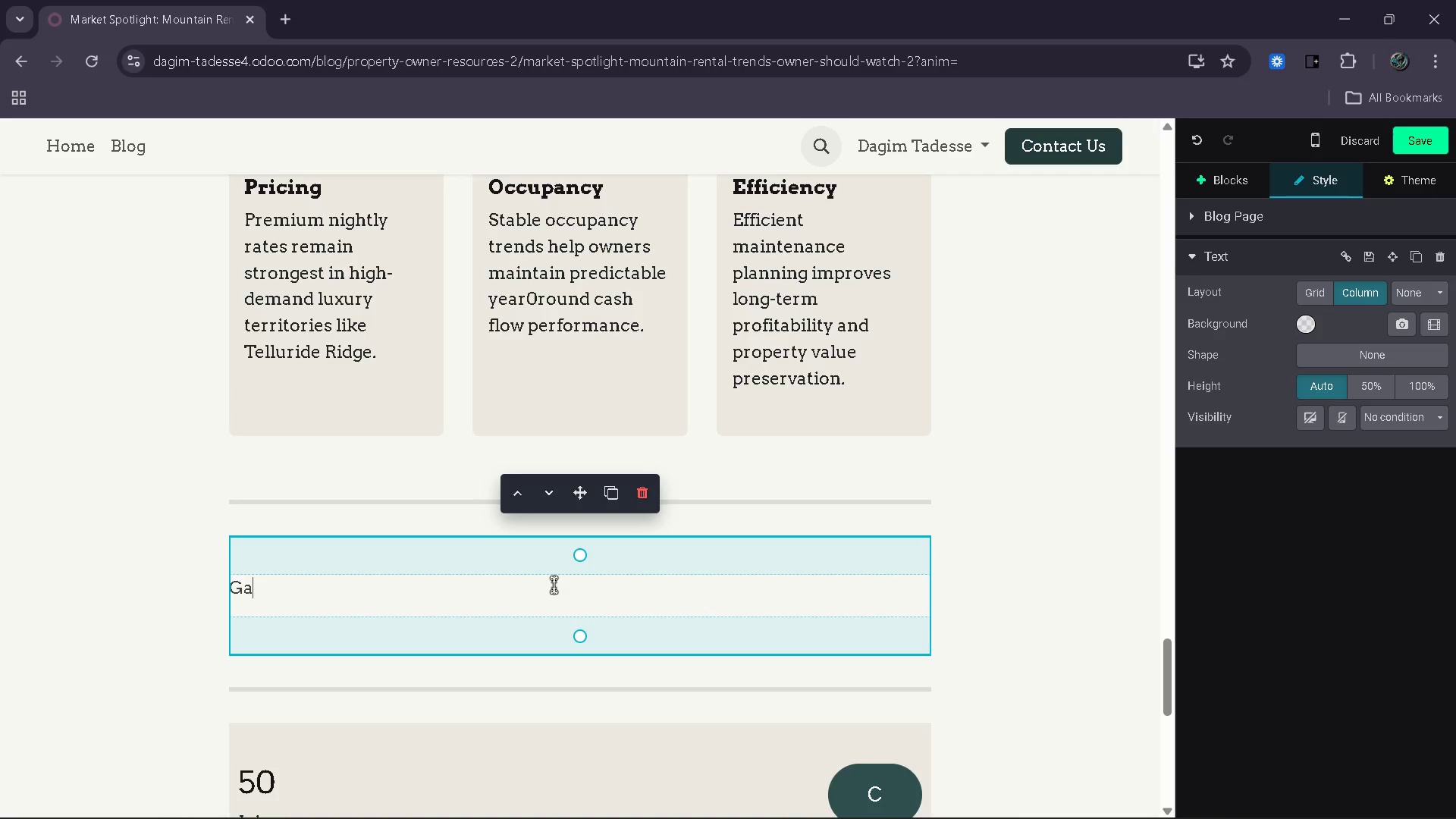 
wait(7.09)
 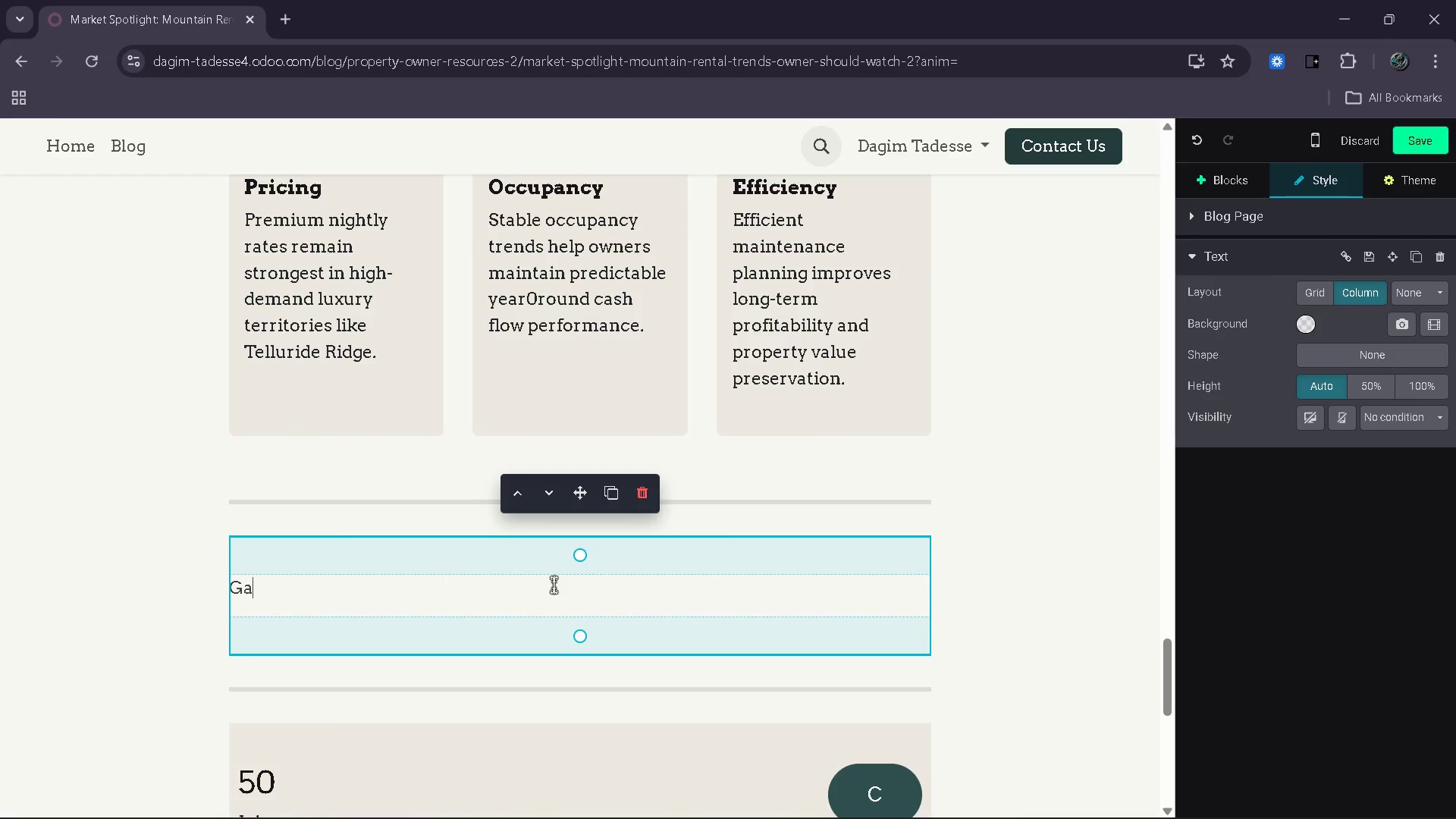 
key(Backspace)
key(Backspace)
type(Strategic Opportunities for Property Owners)
 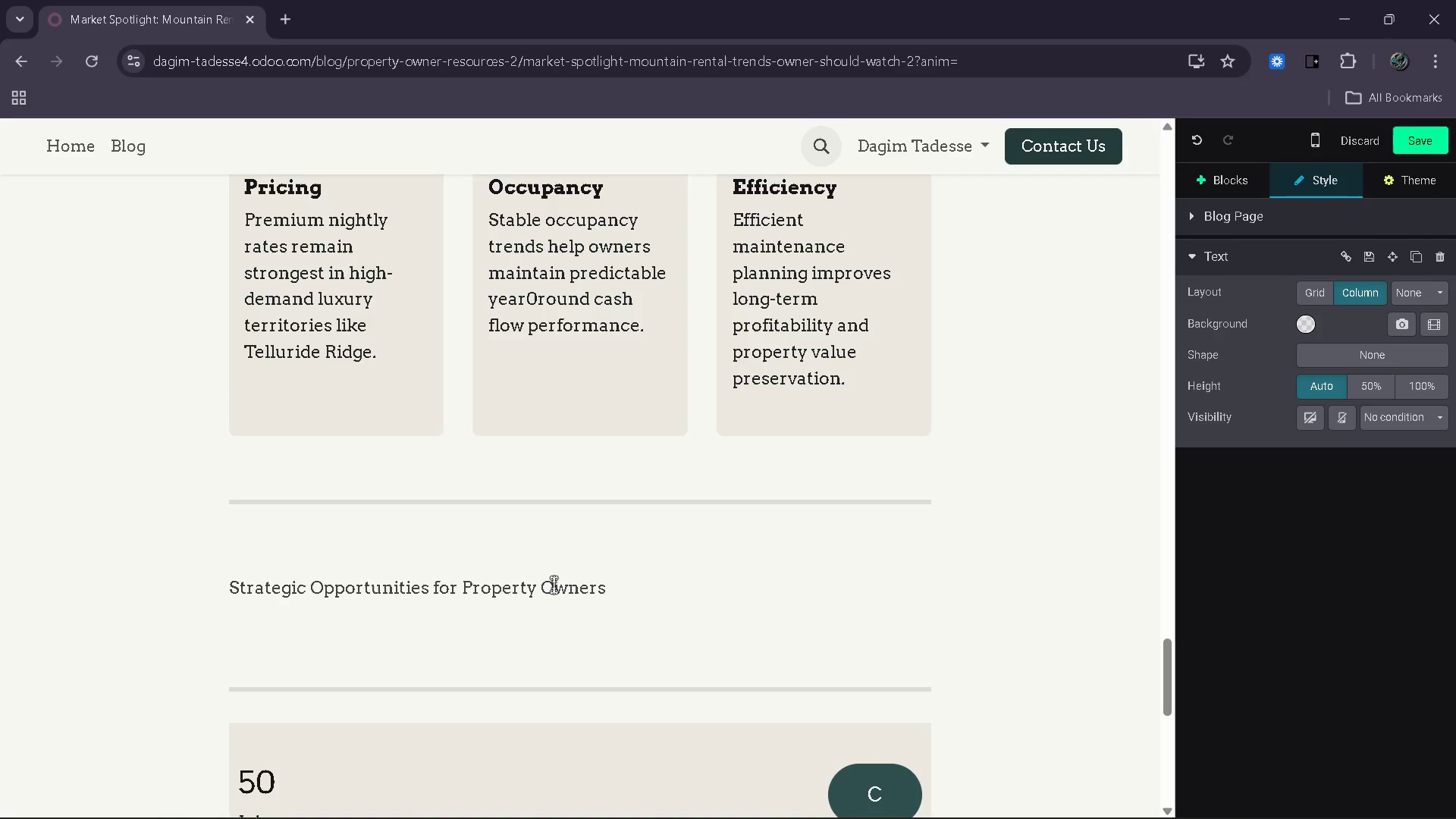 
hold_key(key=ControlRight, duration=0.41)
 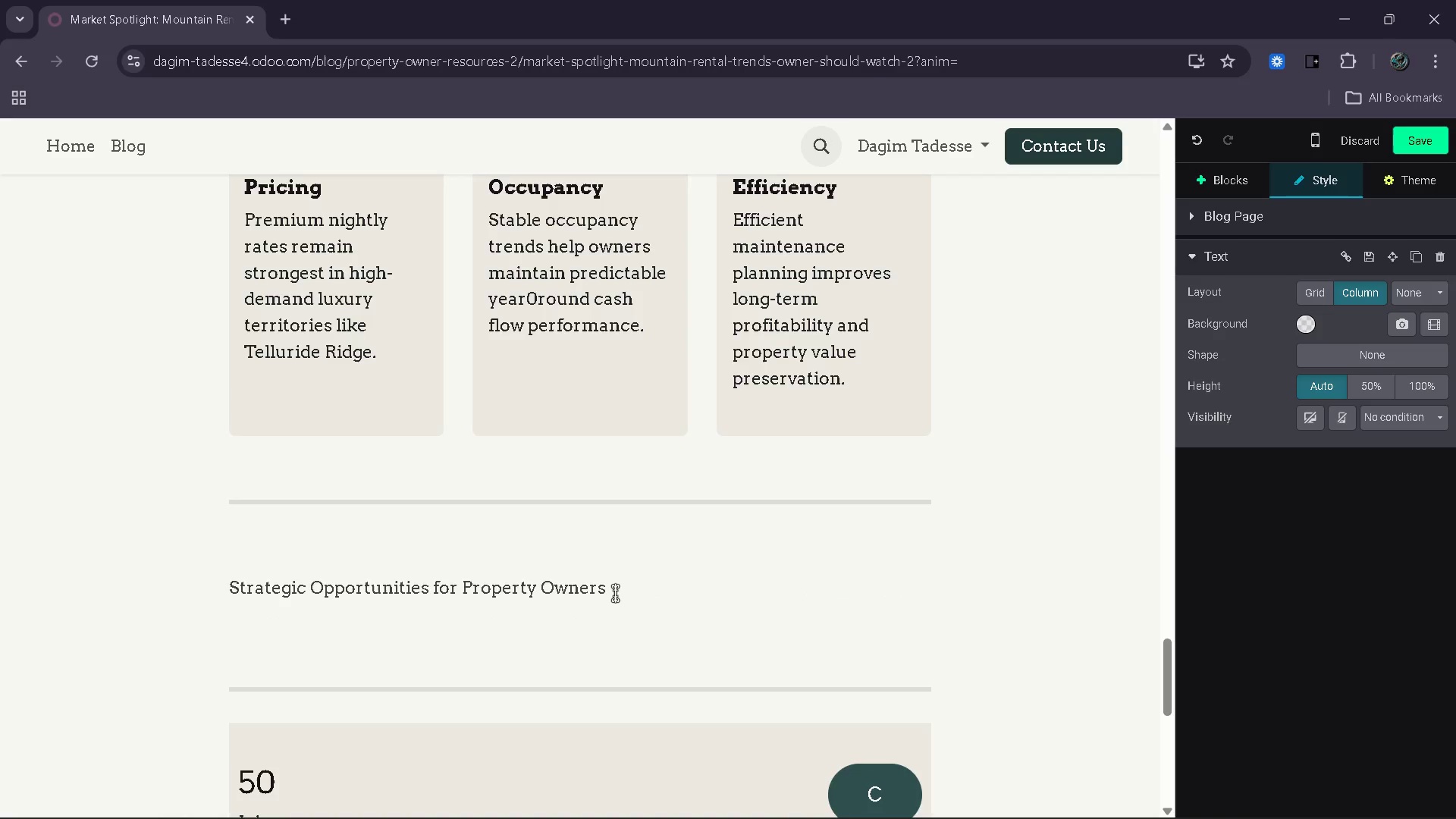 
key(Control+Shift+ArrowLeft)
 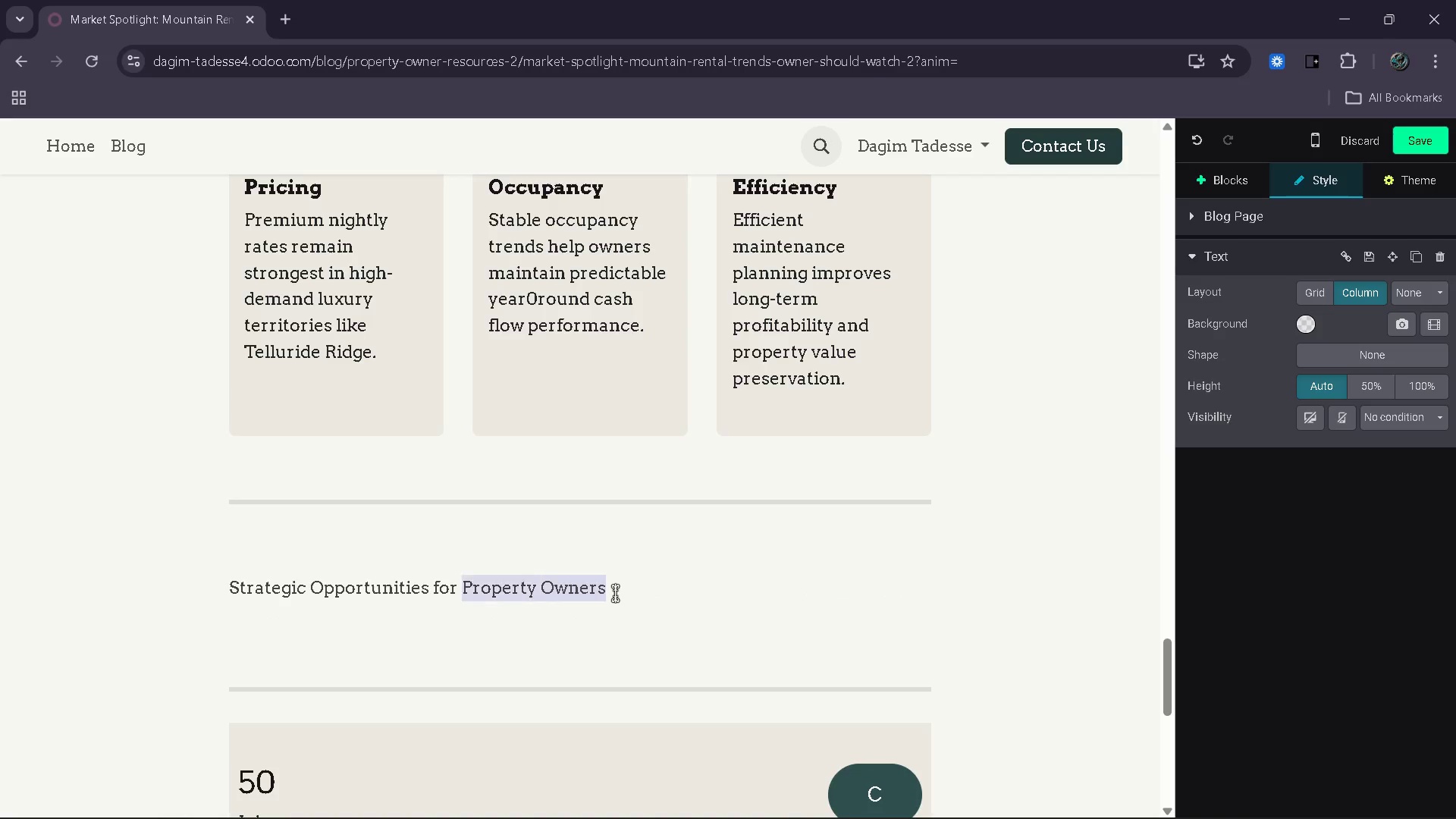 
key(Control+Shift+ArrowLeft)
 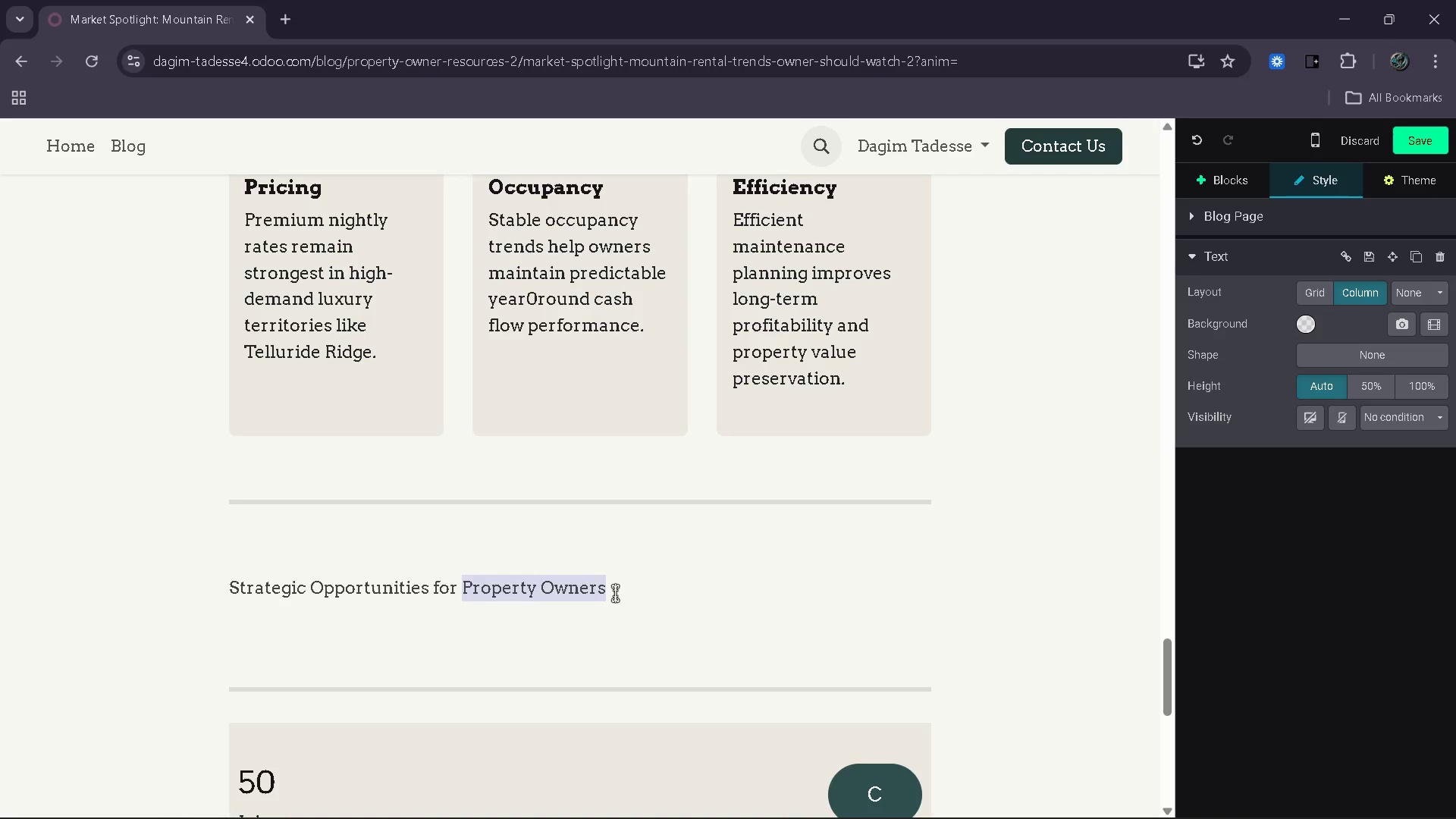 
key(Control+Shift+ArrowLeft)
 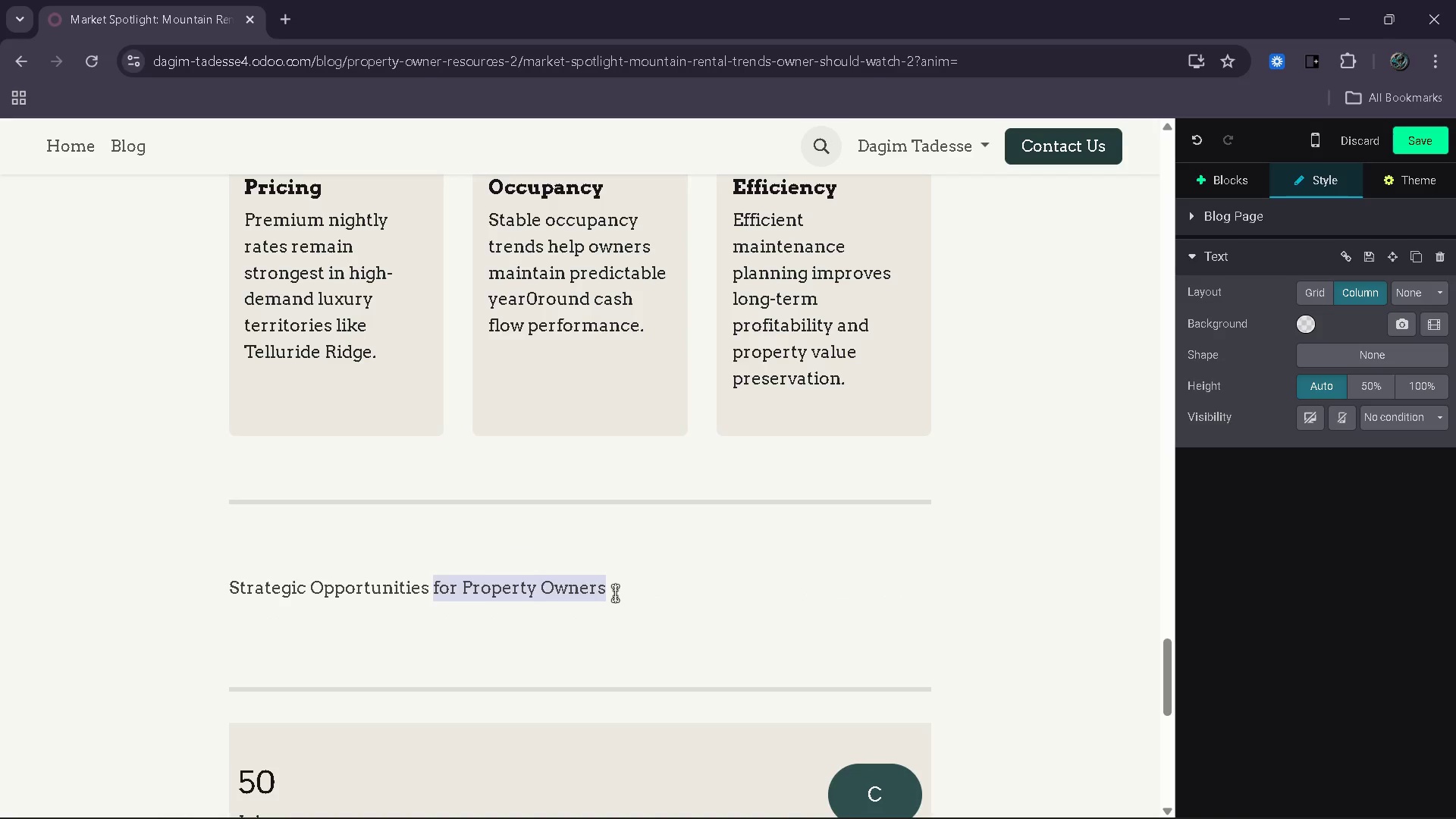 
key(Control+Shift+ArrowLeft)
 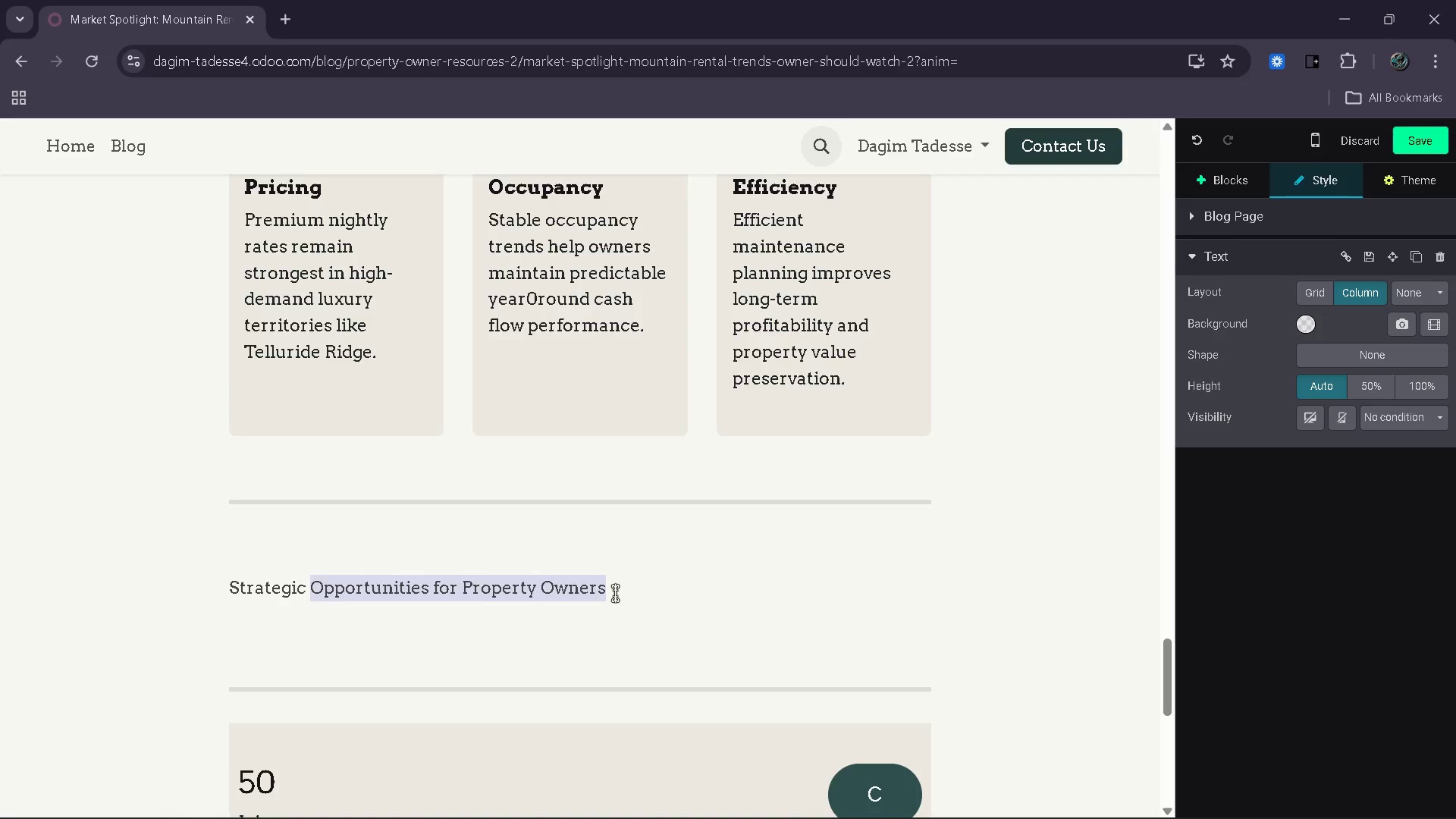 
key(Control+Shift+ArrowLeft)
 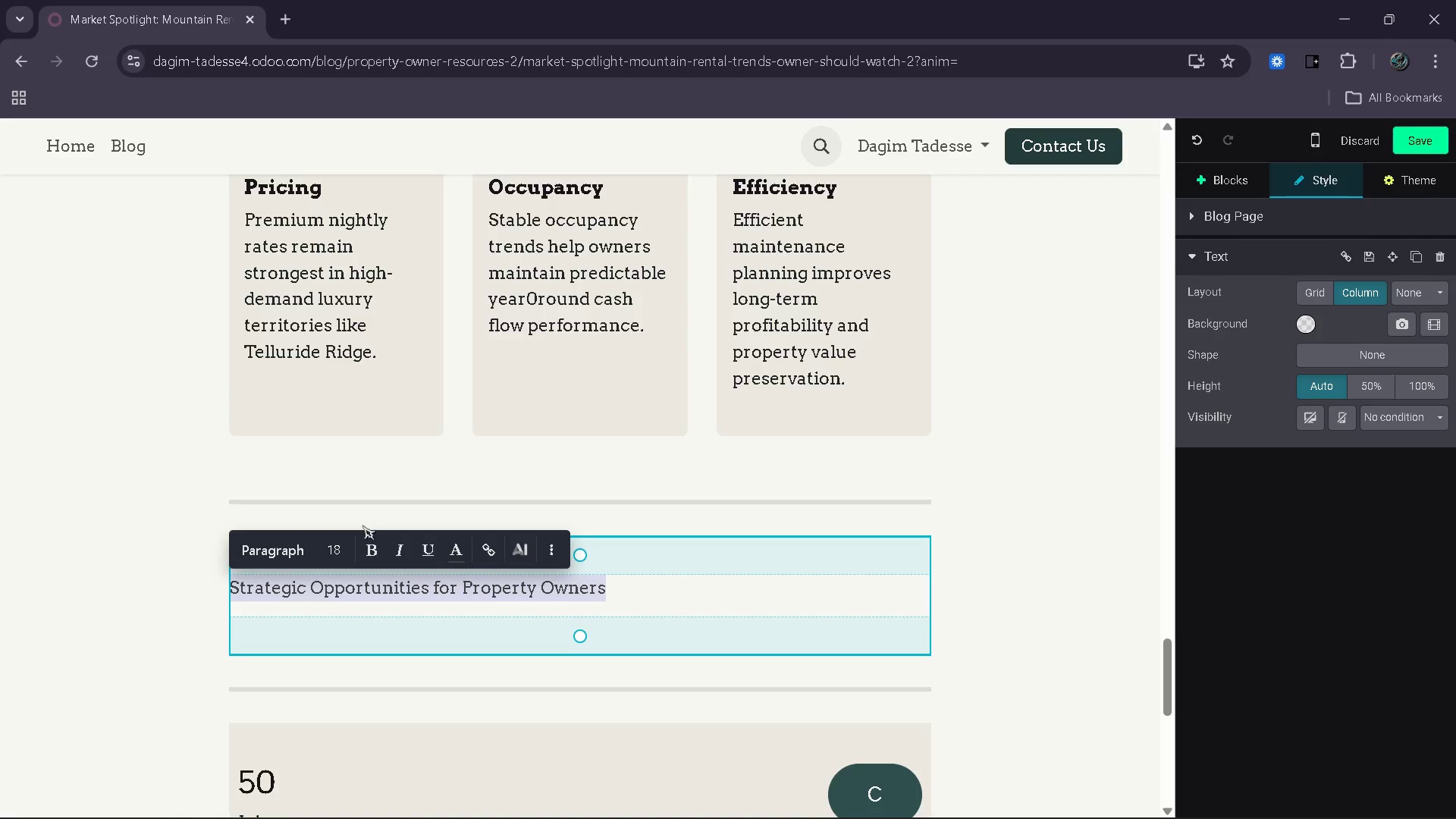 
left_click([282, 549])
 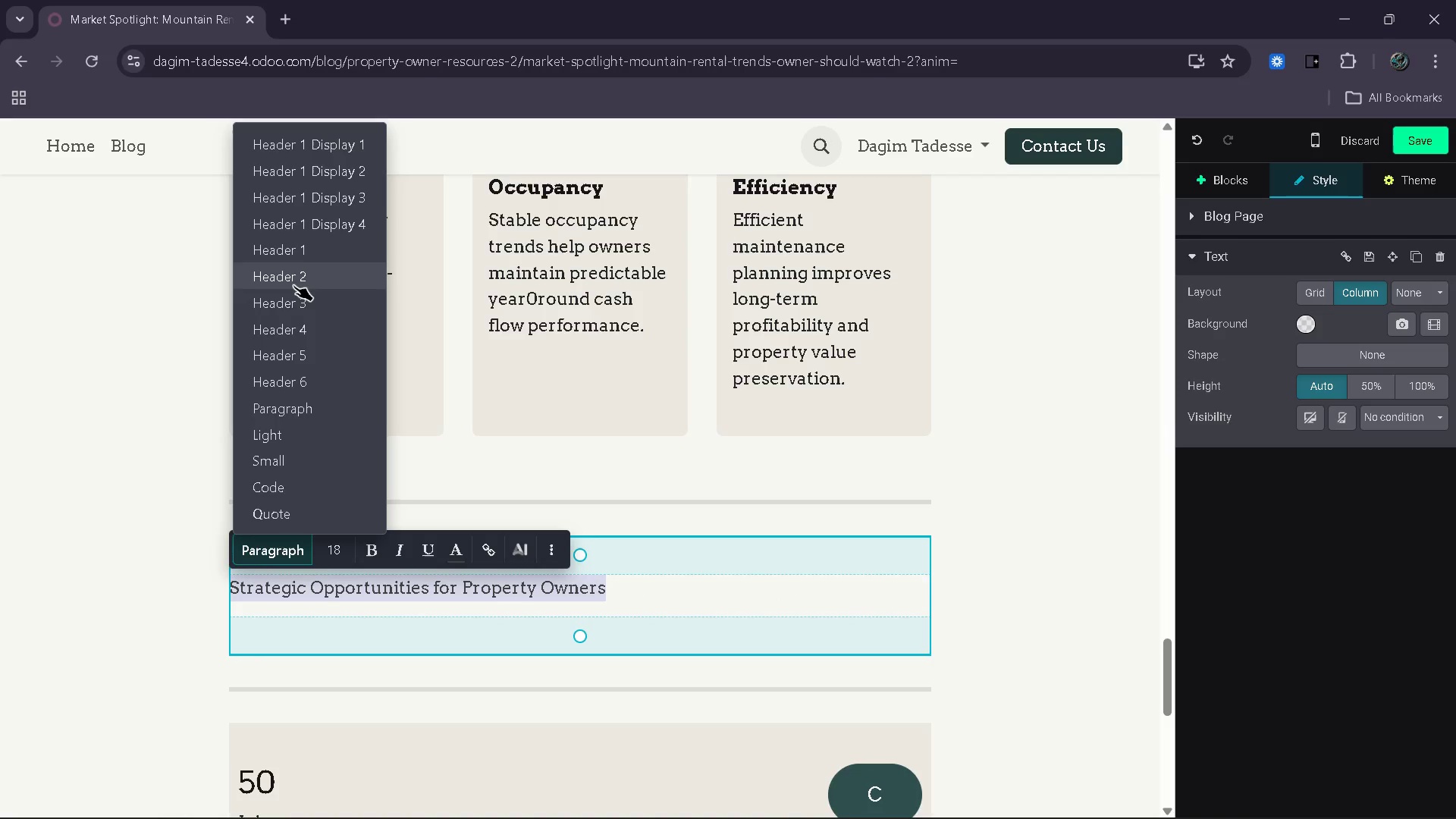 
left_click([296, 279])
 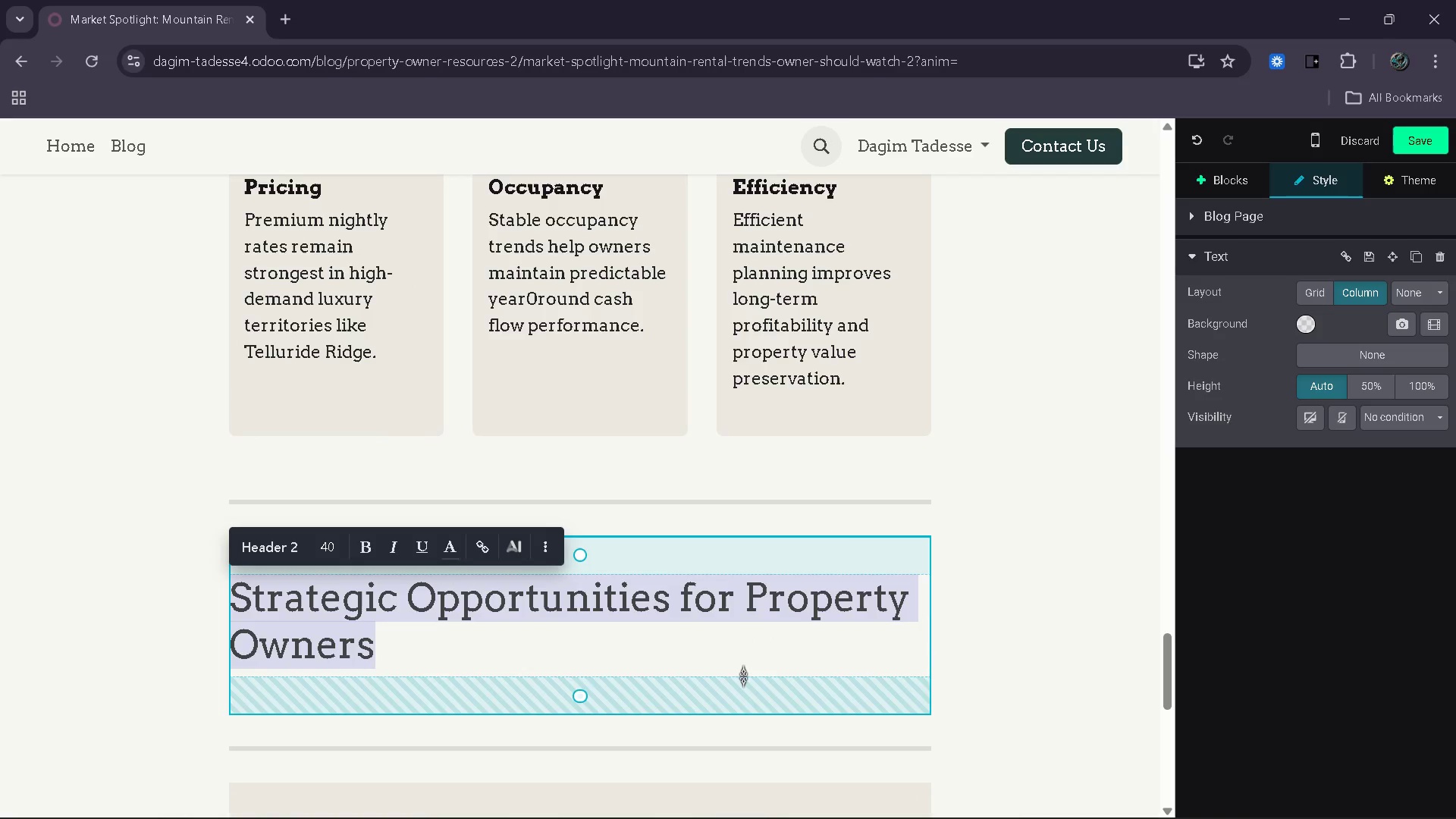 
left_click([759, 631])
 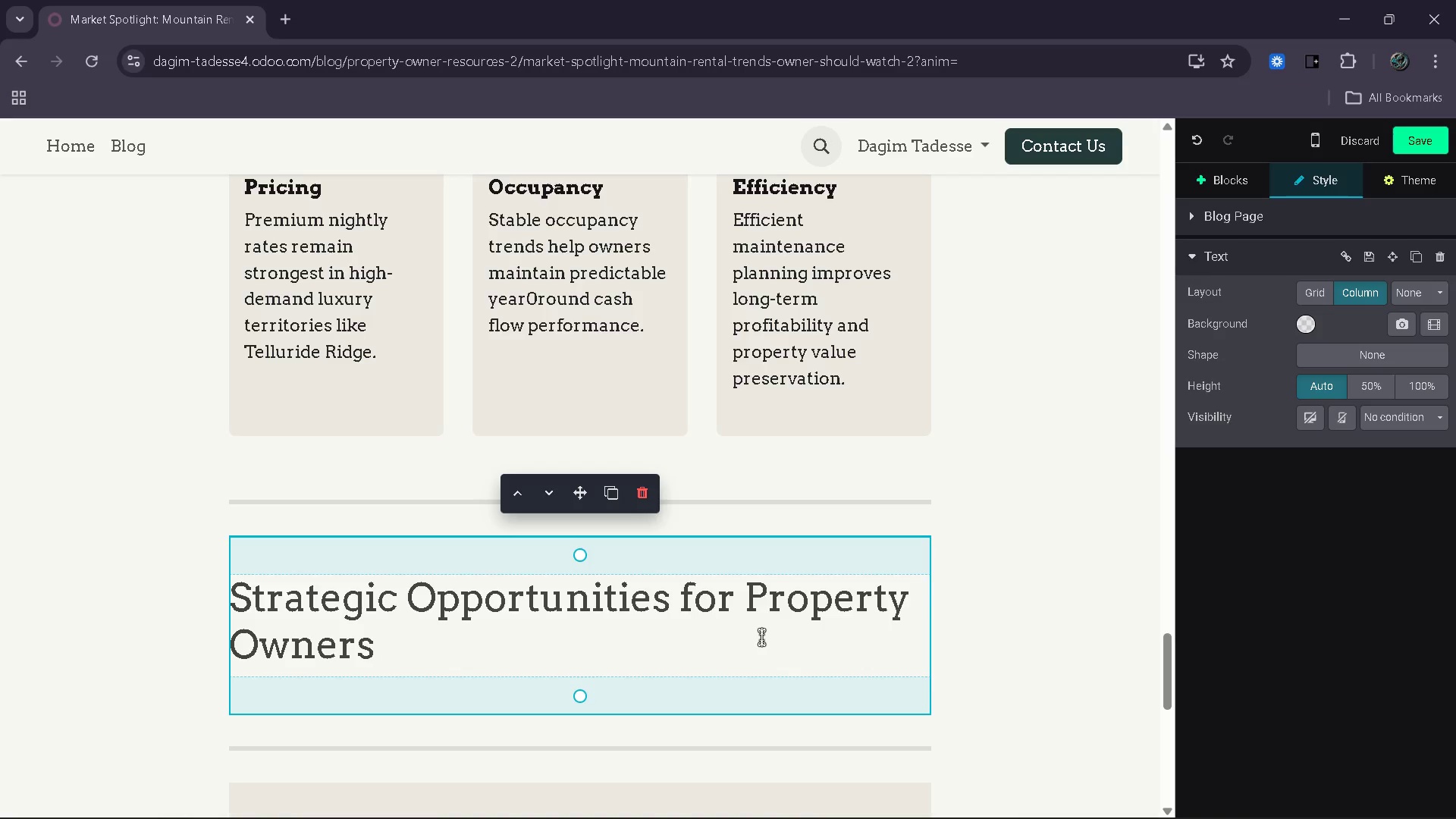 
key(Enter)
 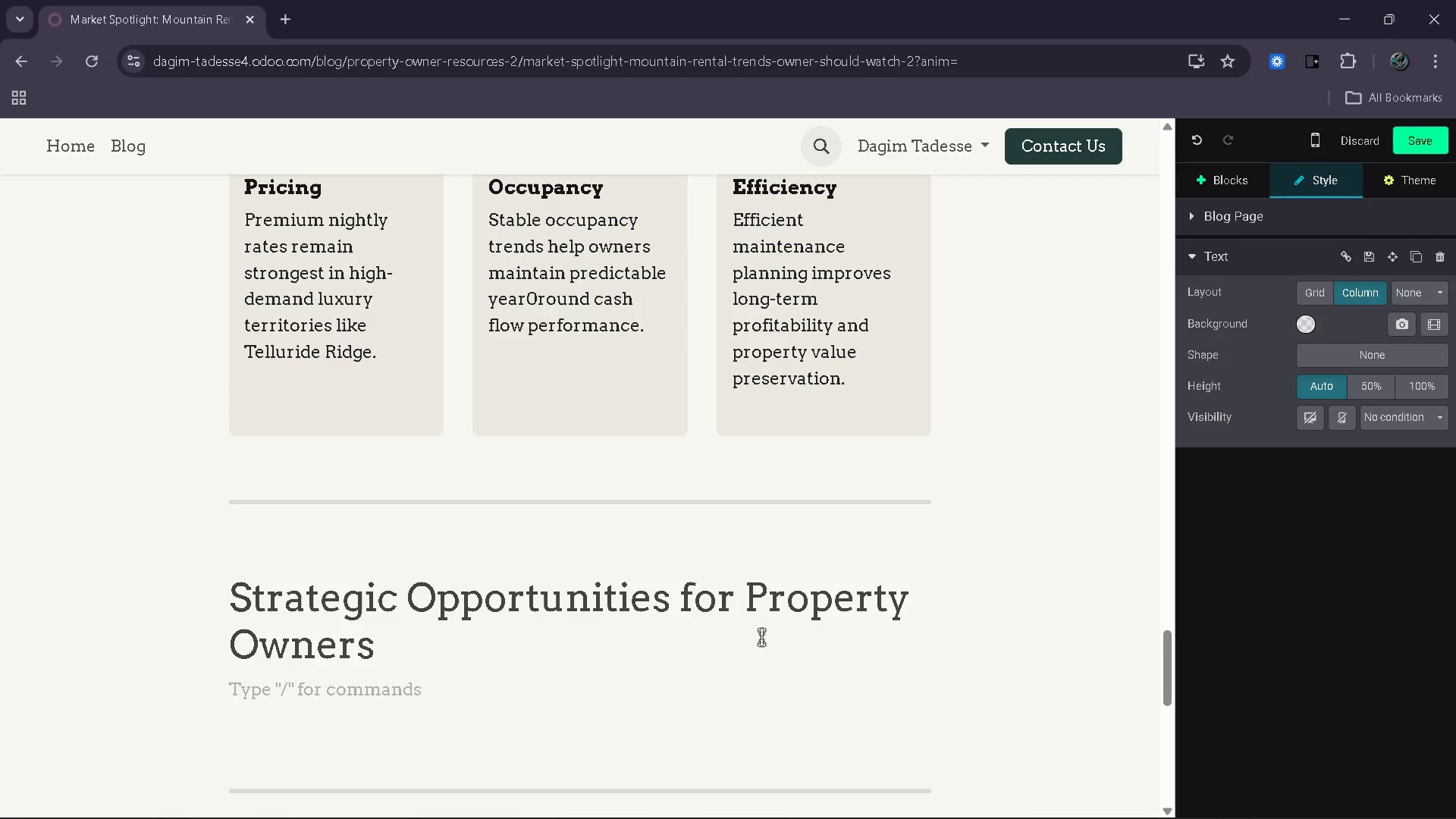 
hold_key(key=ShiftRight, duration=0.5)
 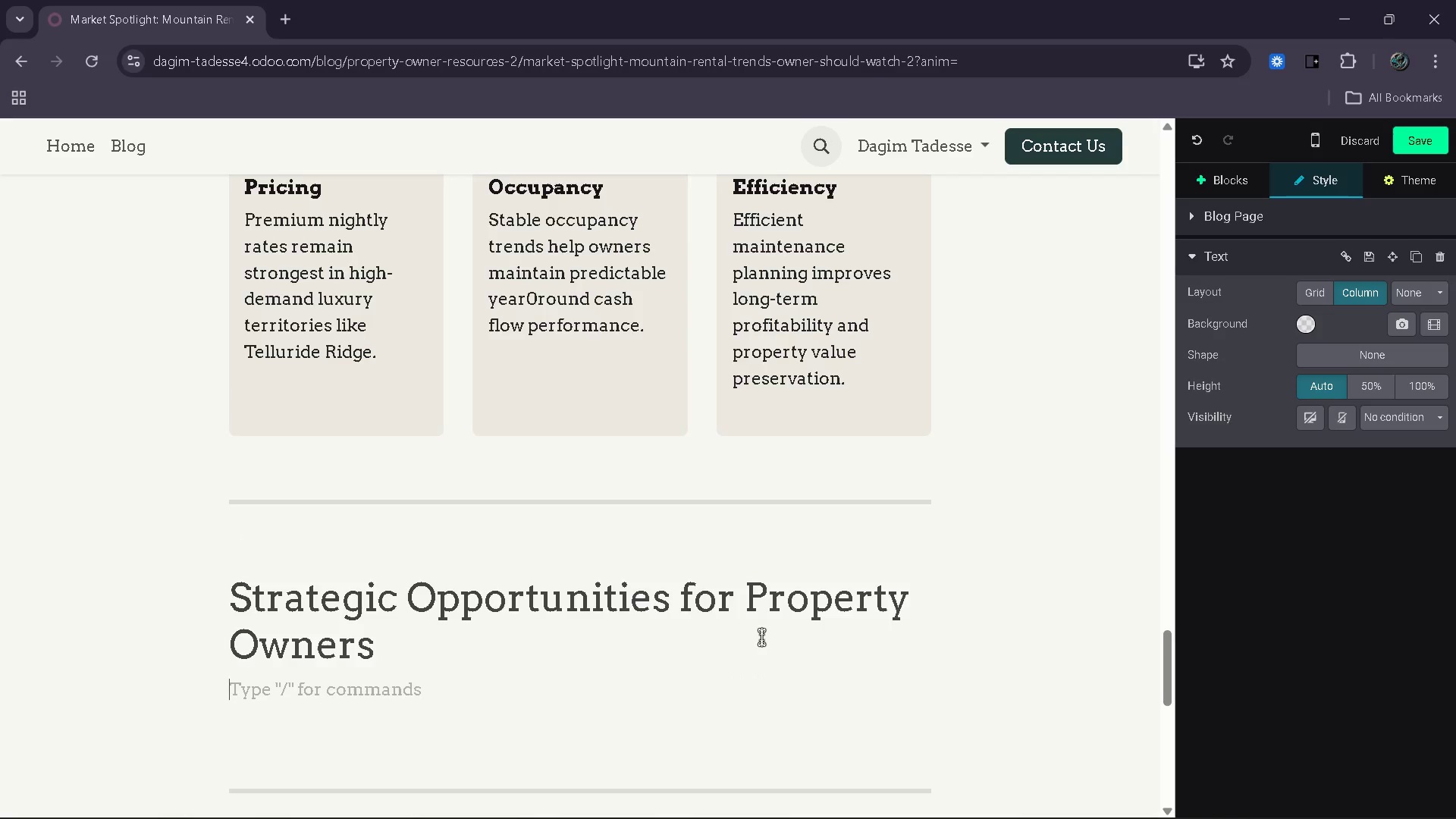 
type(Mountain rental market )
key(Backspace)
type(s will cit)
key(Backspace)
key(Backspace)
type(ontinue eve)
key(Backspace)
type(olving as travelers)
key(Backspace)
type( expectations, remote work flexibility )
key(Backspace)
type( and luc)
key(Backspace)
type(xury toru)
key(Backspace)
key(Backspace)
type(urism demand desi)
key(Backspace)
type(tination)
key(Backspace)
type(s)
key(Backspace)
type(ns )
key(Backspace)
type(. Owner )
key(Backspace)
type(s whi)
key(Backspace)
type(o respond strategically to these changes will be positiona)
key(Backspace)
type(ed for owners are already investing in:)
 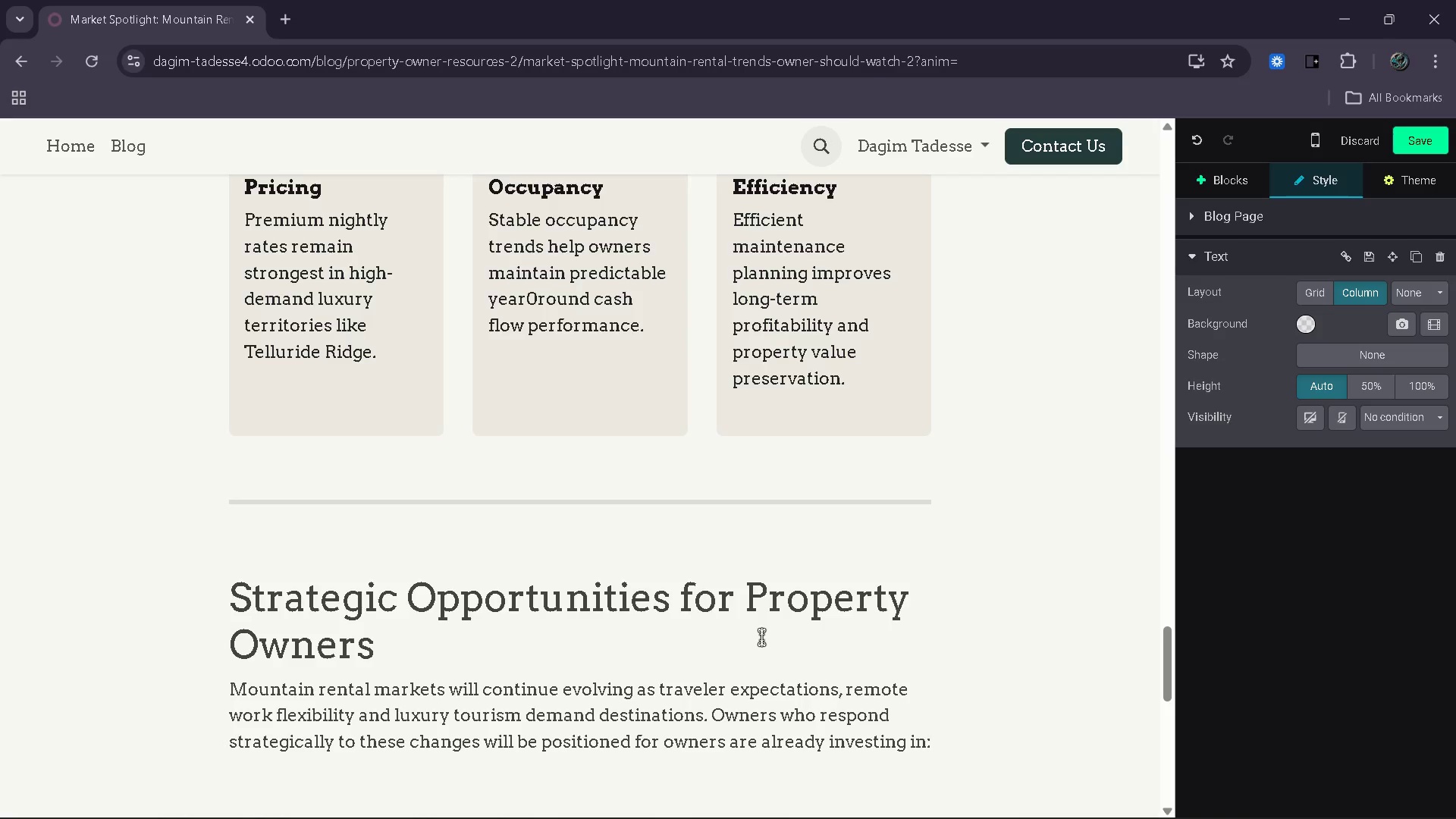 
wait(16.81)
 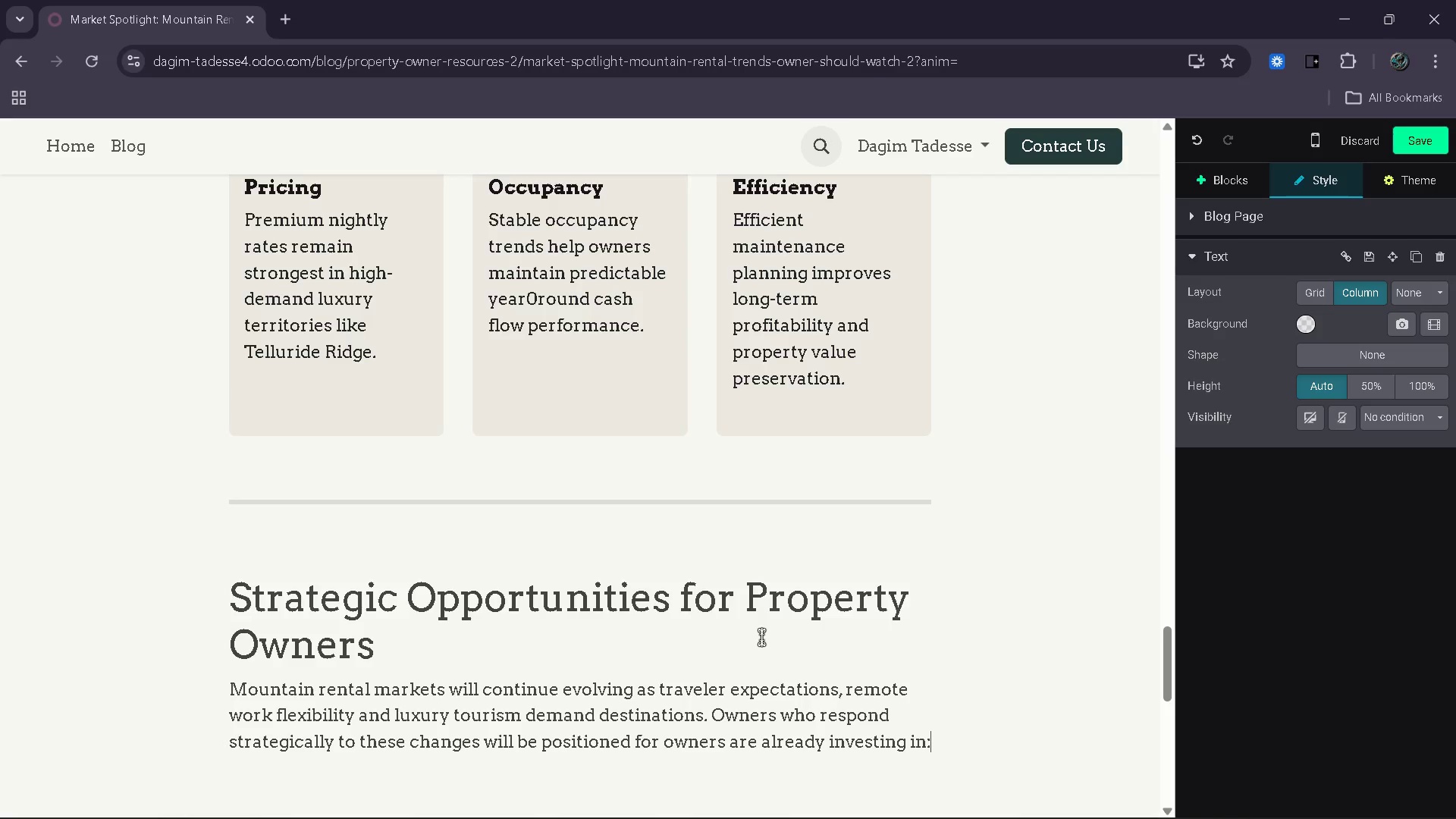 
key(Enter)
 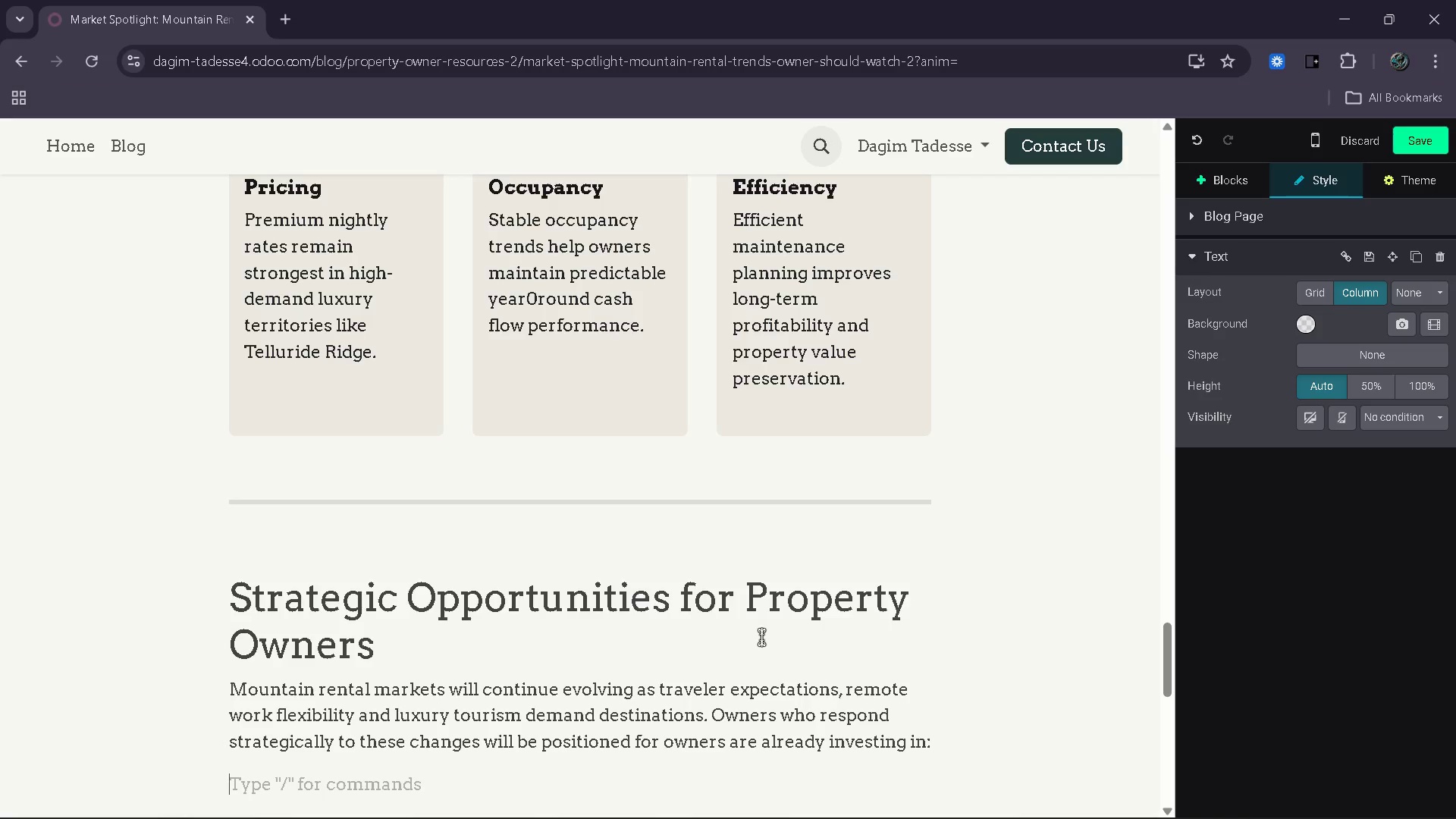 
scroll: coordinate [761, 637], scroll_direction: down, amount: 4.0
 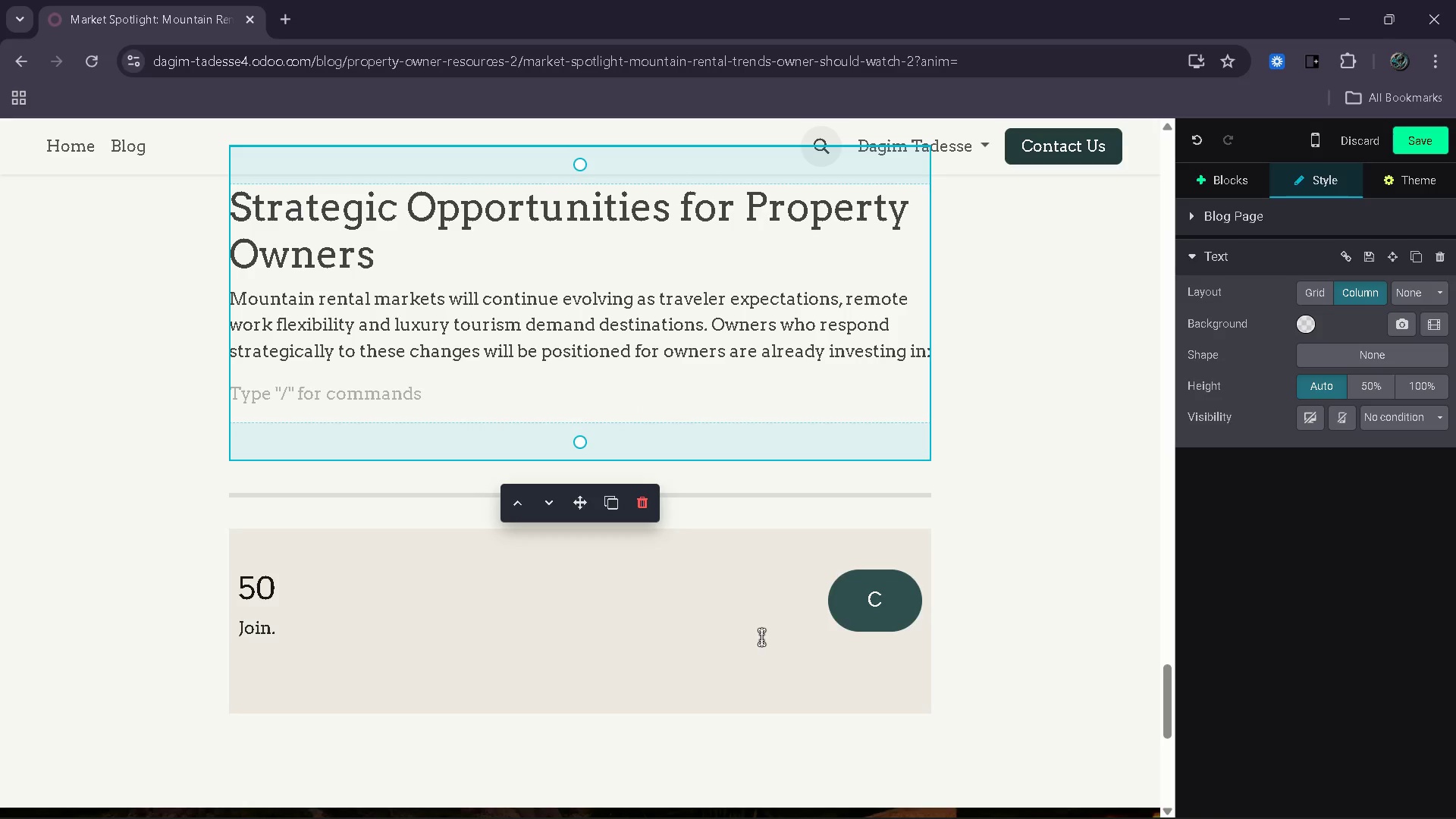 
key(Minus)
 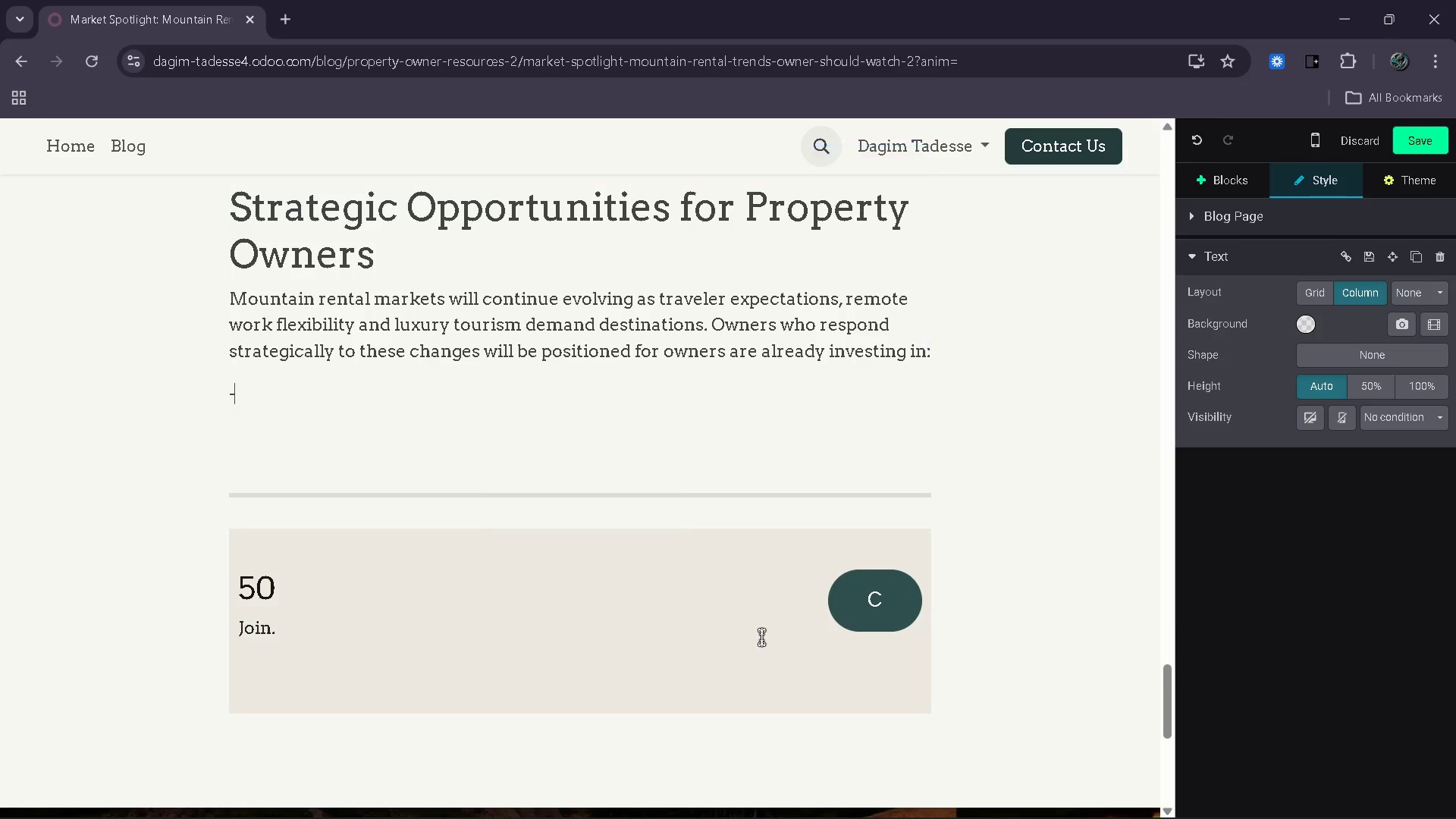 
key(Space)
 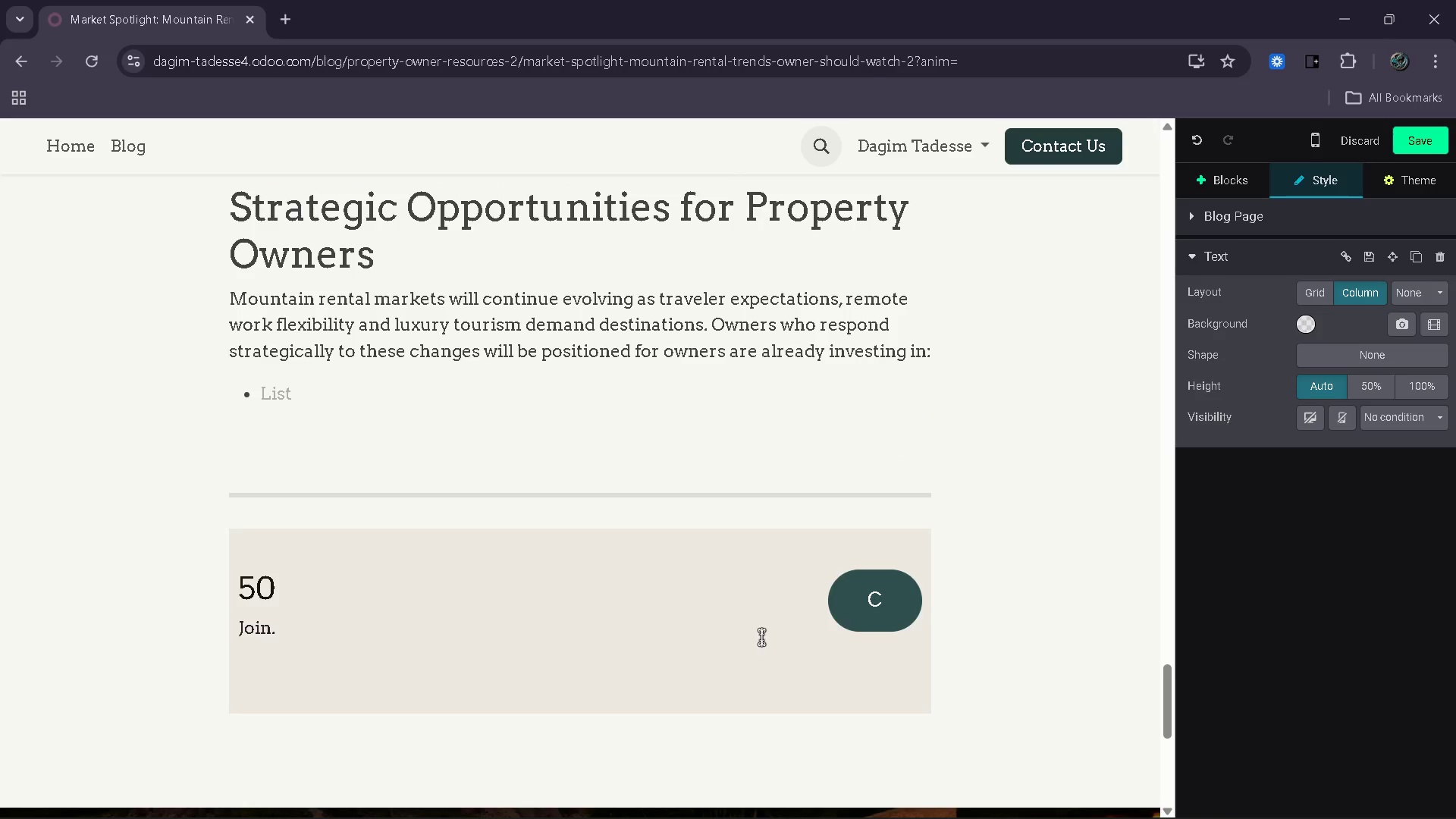 
key(Backspace)
 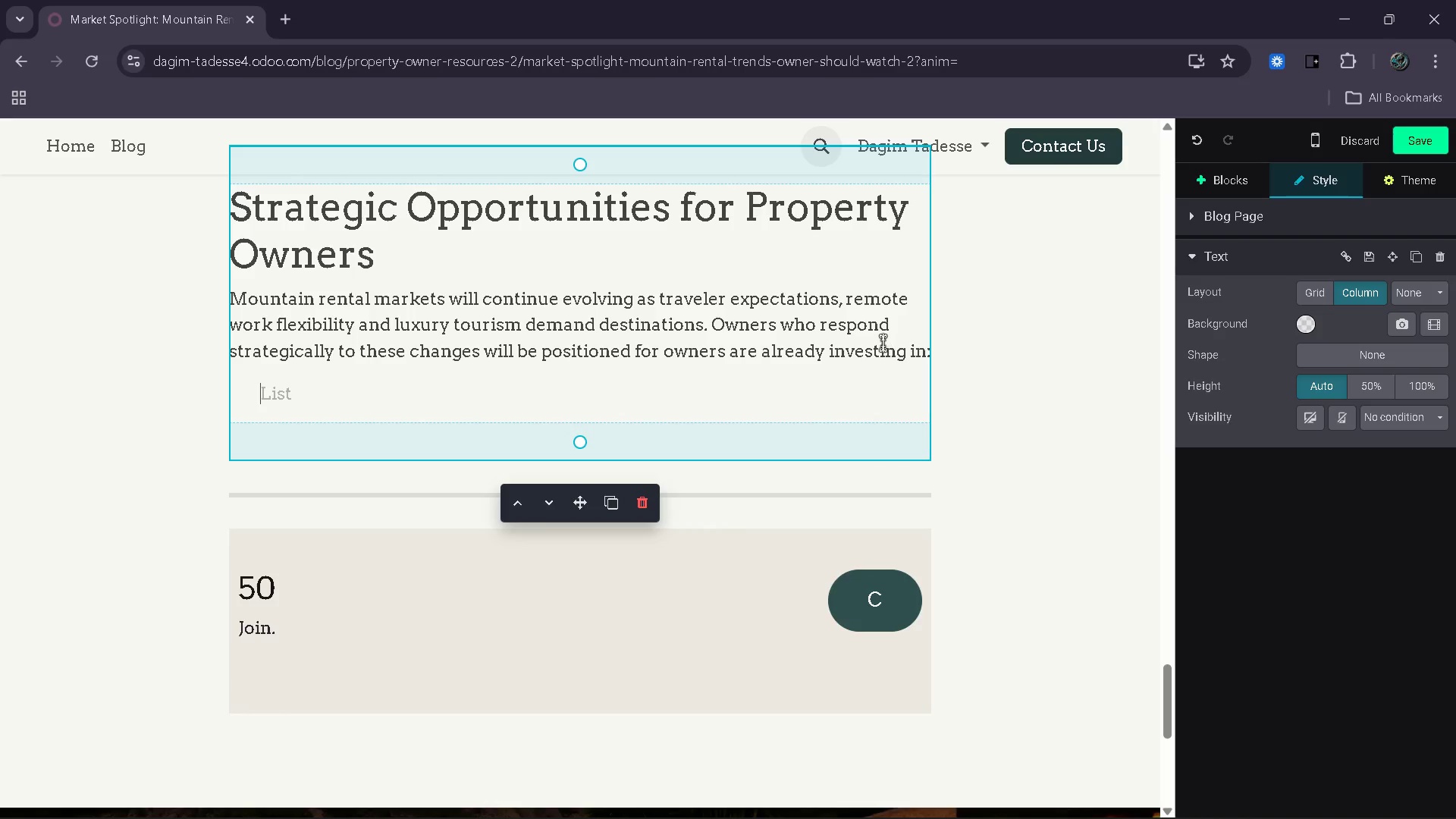 
wait(11.14)
 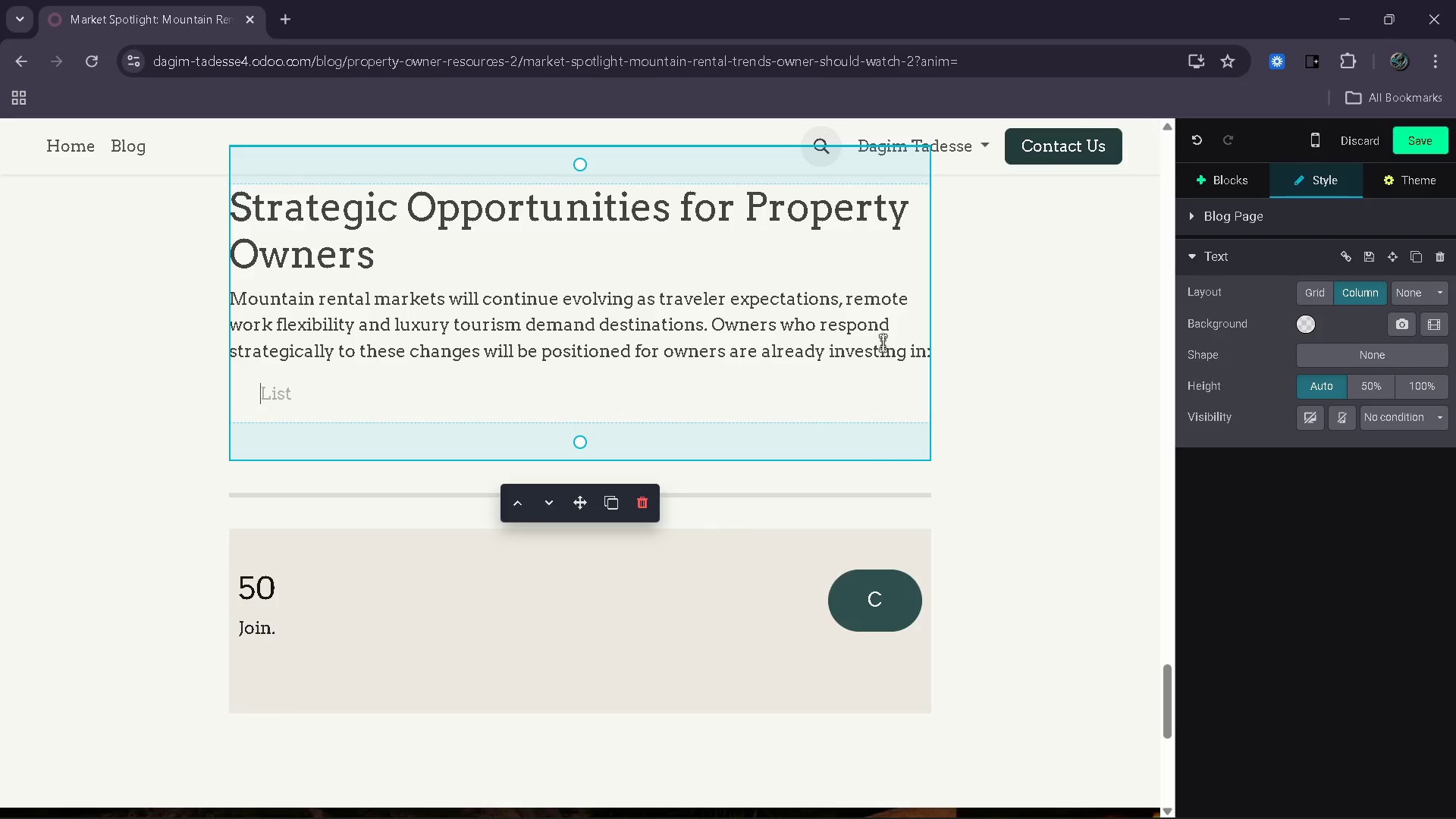 
left_click_drag(start_coordinate=[671, 353], to_coordinate=[917, 369])
 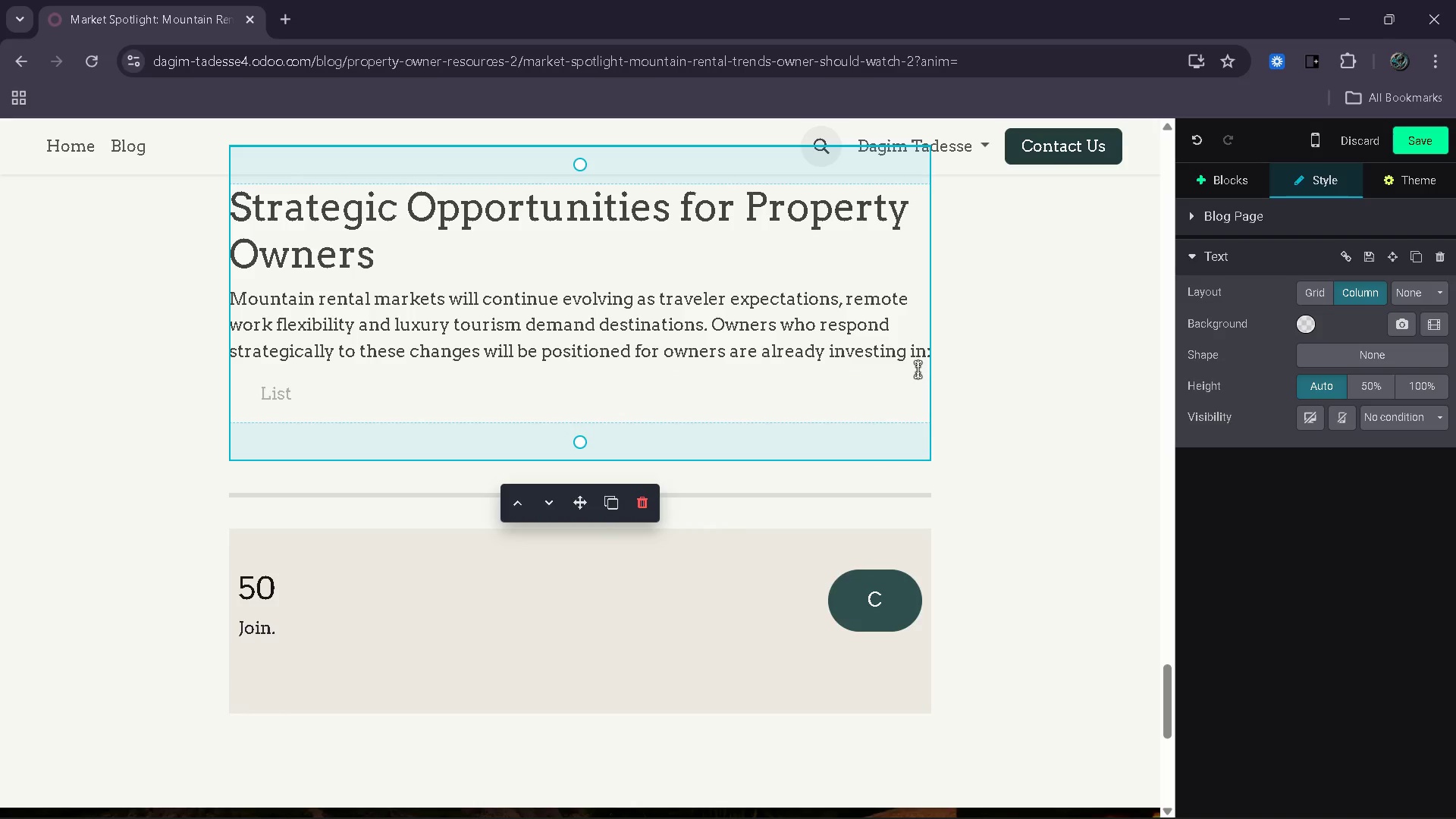 
key(Backspace)
key(Backspace)
key(Backspace)
key(Backspace)
key(Backspace)
key(Backspace)
key(Backspace)
key(Backspace)
key(Backspace)
key(Backspace)
key(Backspace)
key(Backspace)
key(Backspace)
type(tioned for string)
key(Backspace)
key(Backspace)
key(Backspace)
type(onger logn)
key(Backspace)
key(Backspace)
type(ng-term grown)
key(Backspace)
type(th )
key(Backspace)
type(.)
 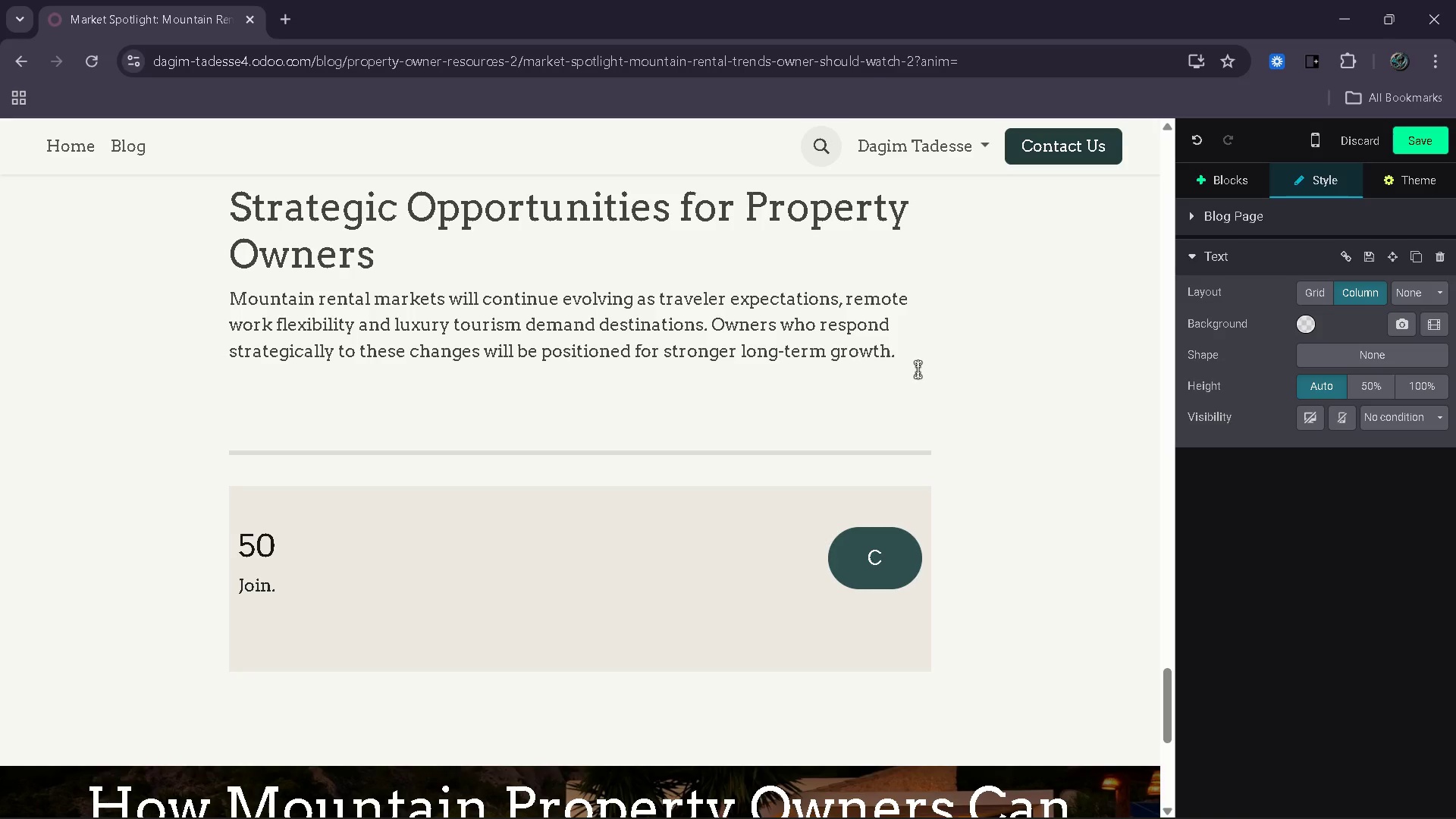 
key(Enter)
 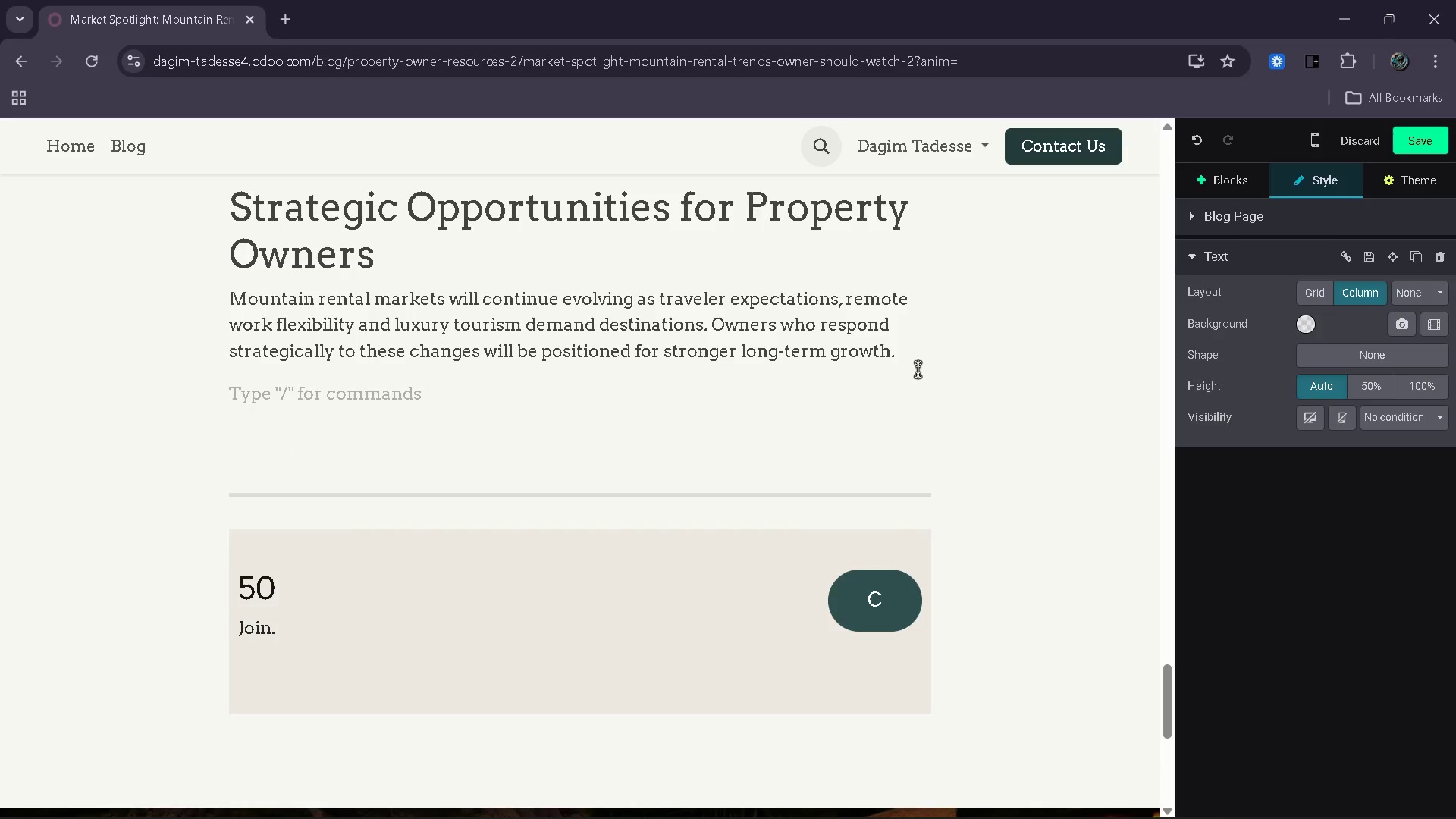 
type(Future )
key(Backspace)
type(-focused property owners are alreasy inc)
key(Backspace)
type(vesting in:)
 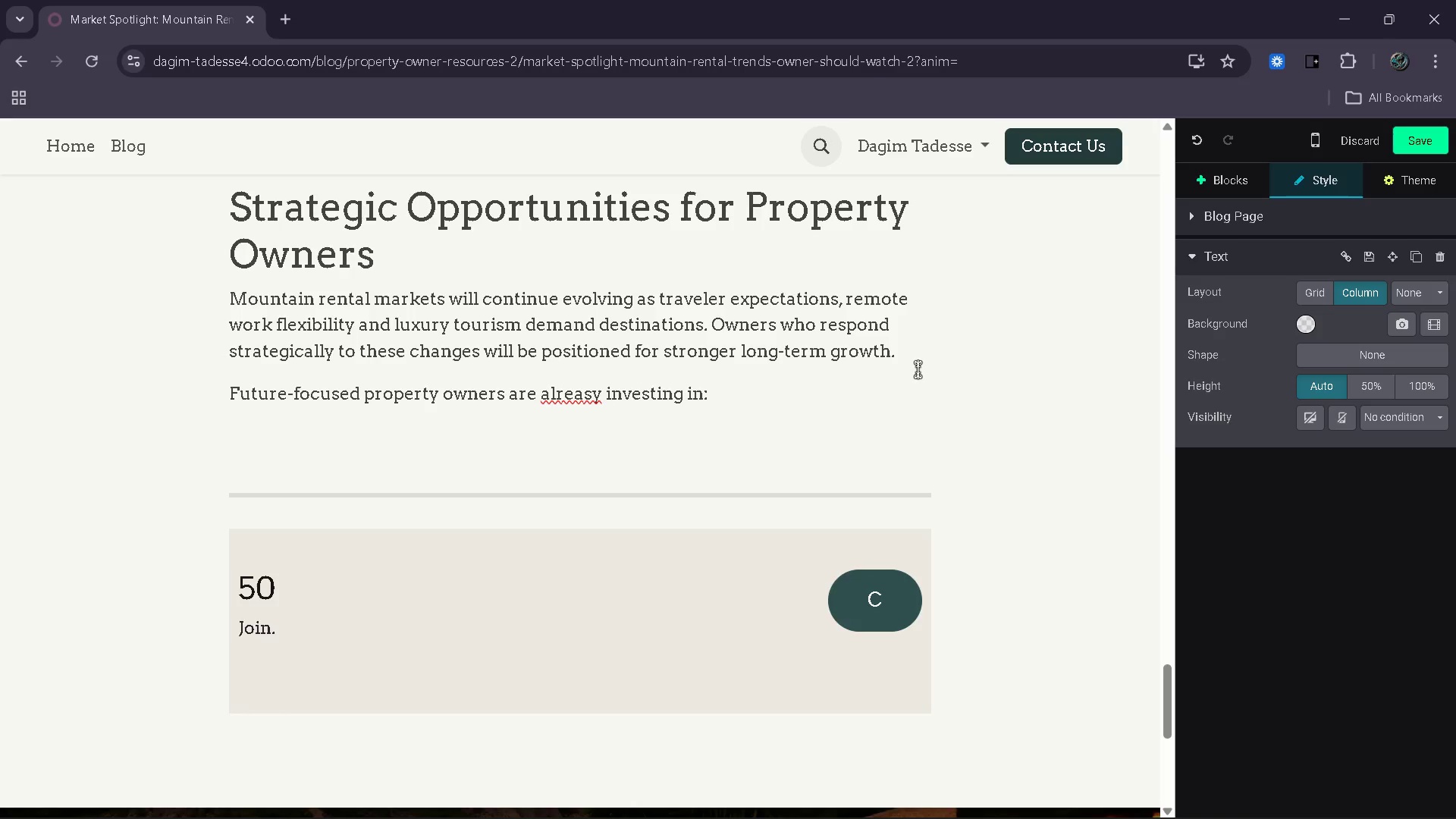 
hold_key(key=ArrowLeft, duration=0.89)
 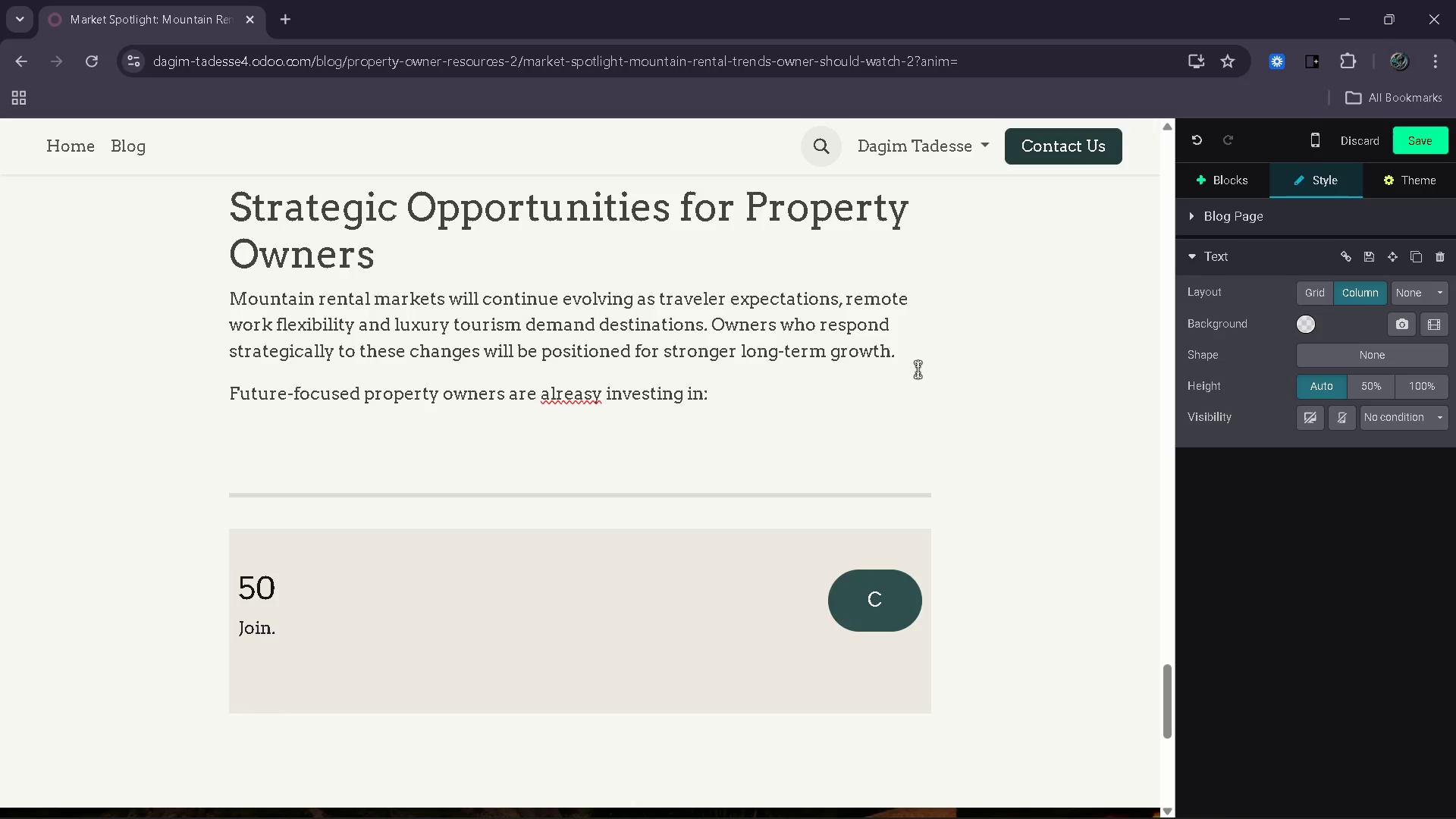 
key(ArrowLeft)
 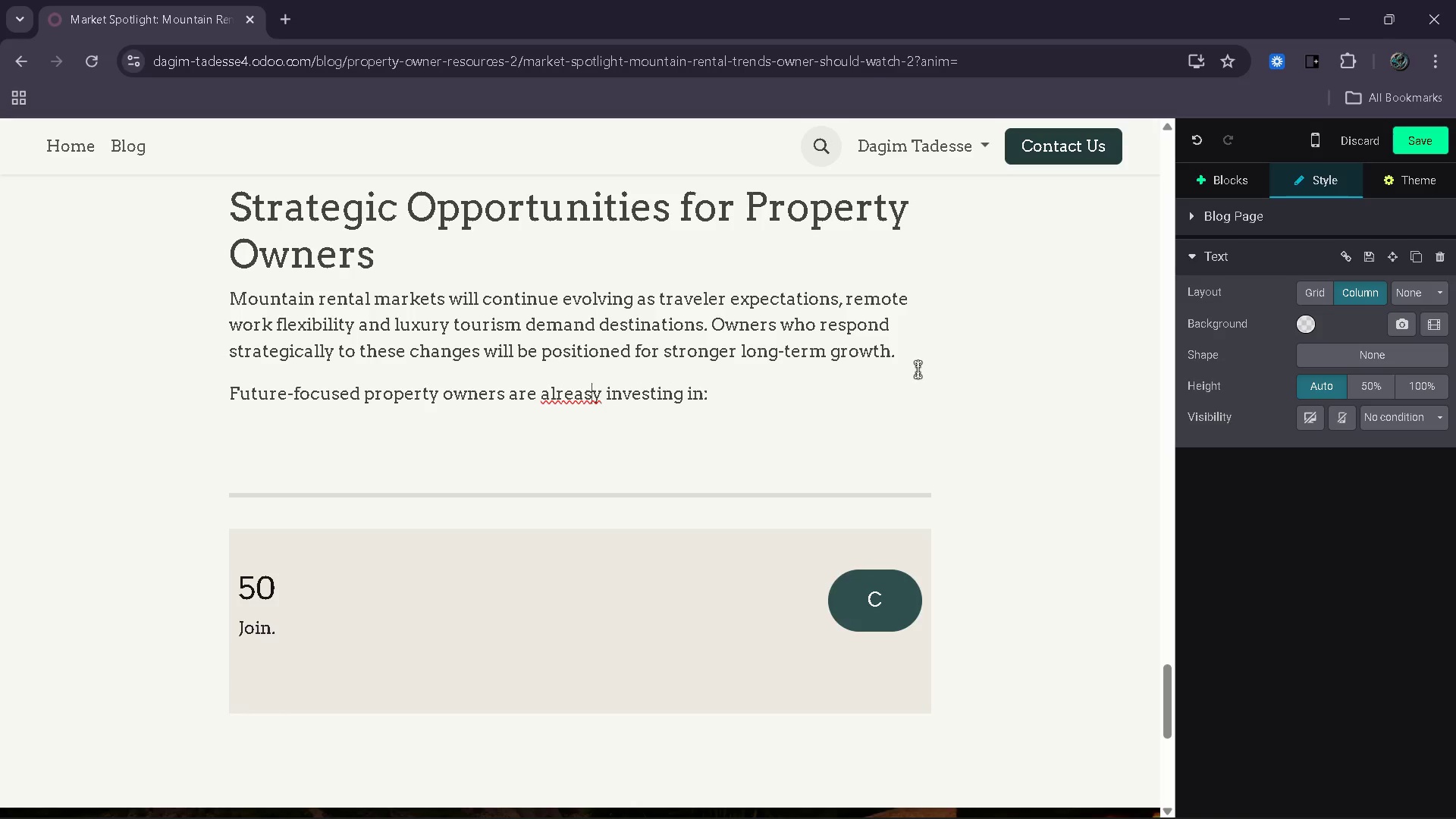 
key(ArrowLeft)
 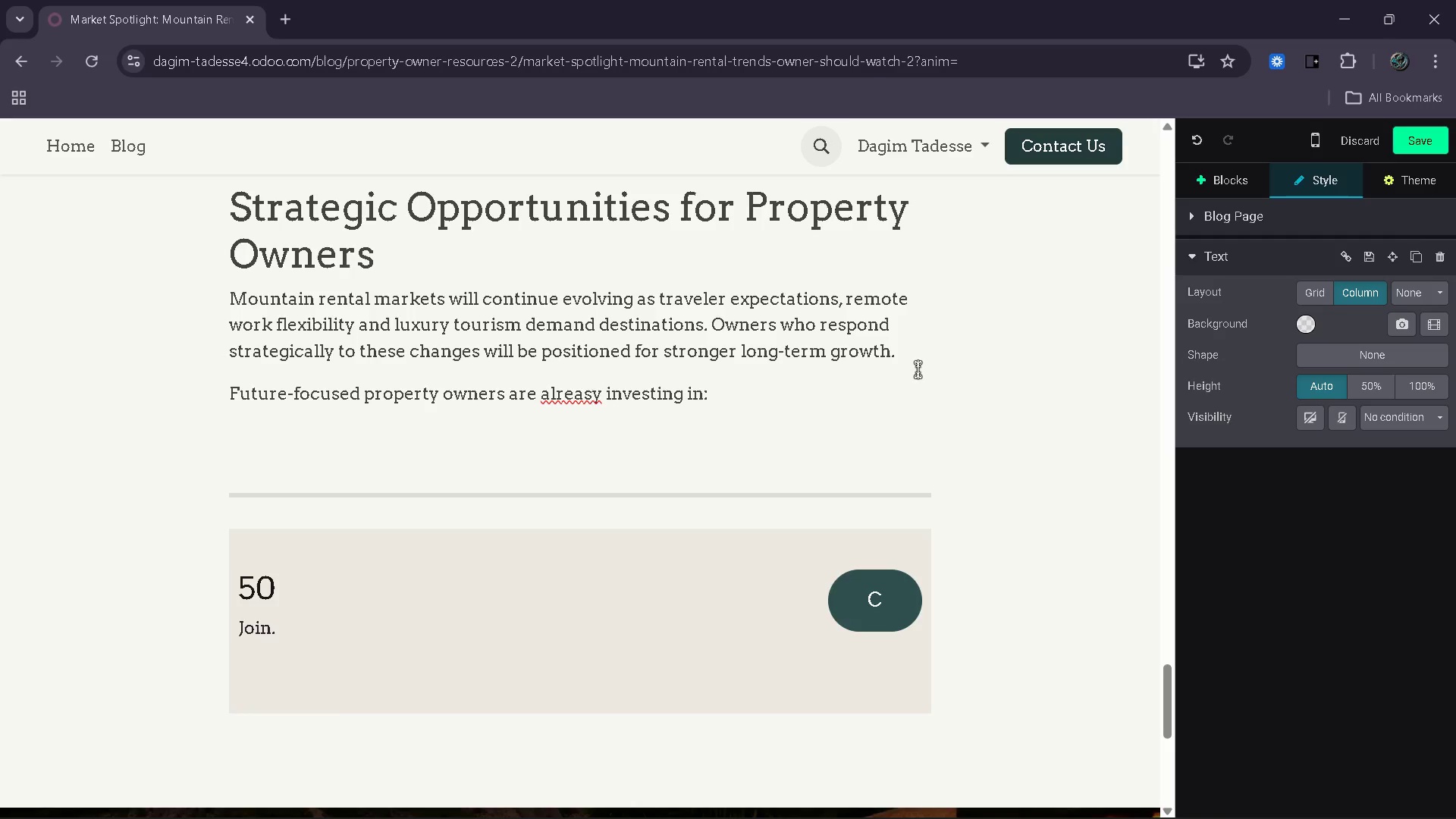 
key(Backspace)
 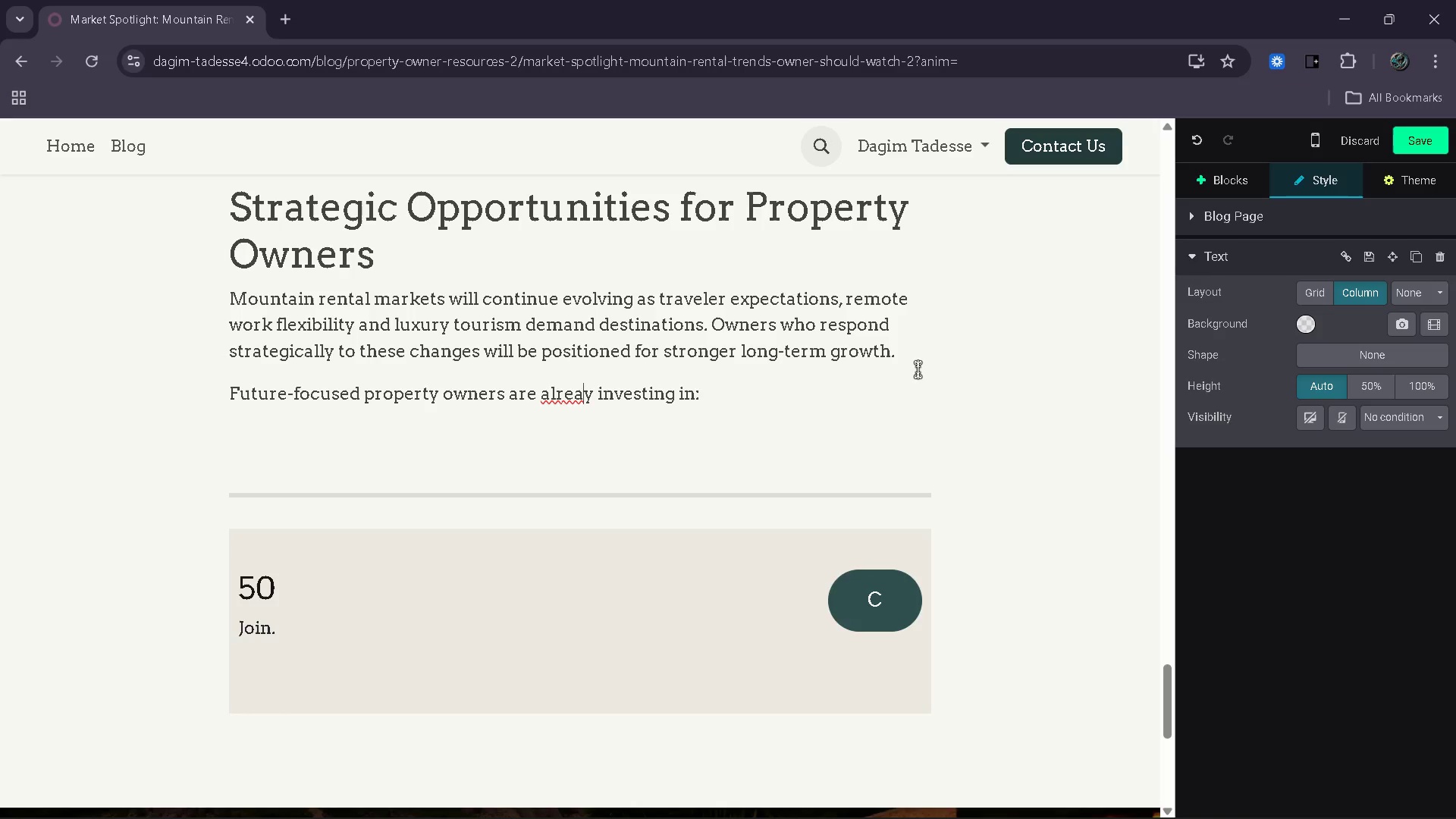 
key(D)
 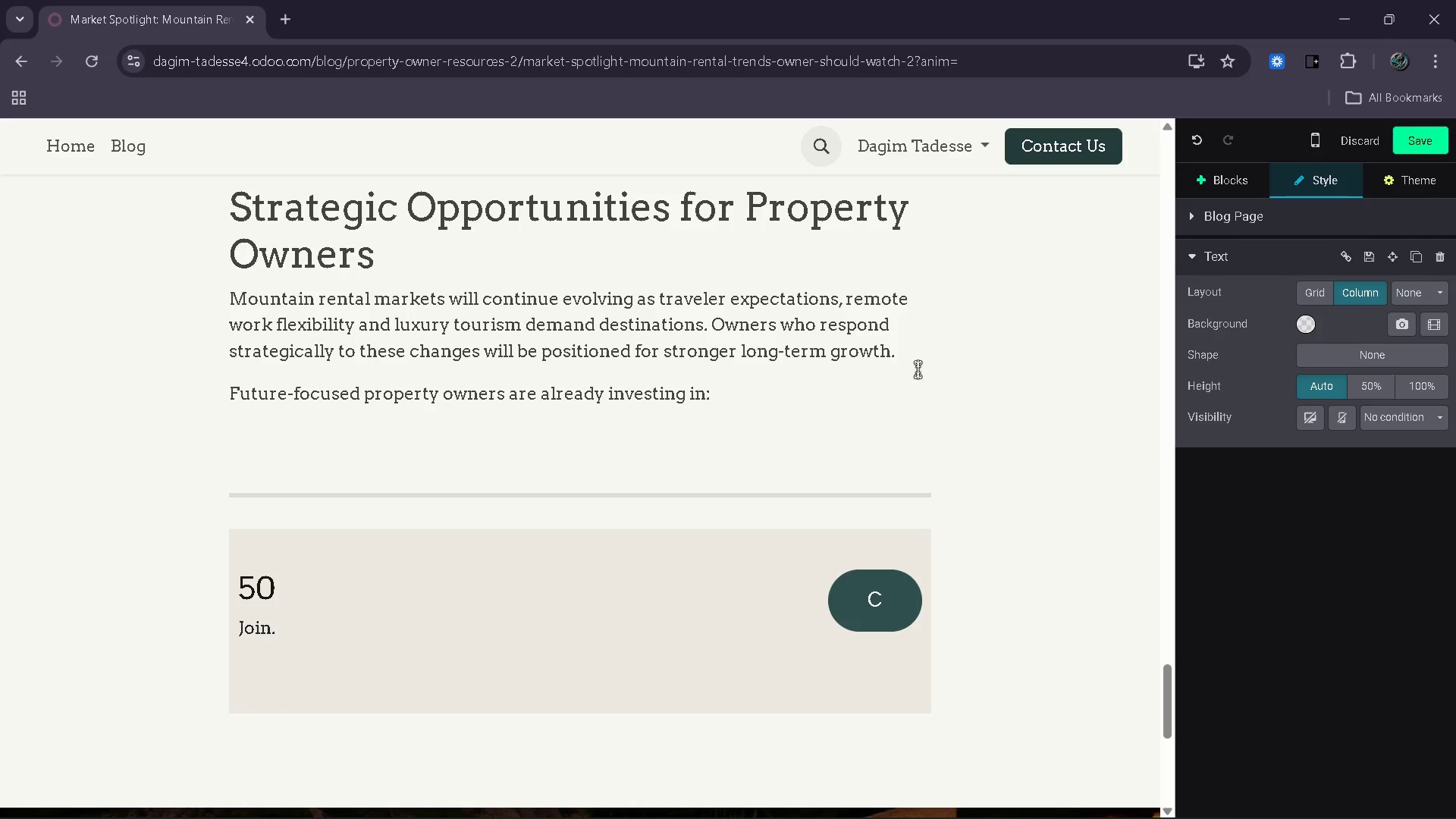 
key(End)
 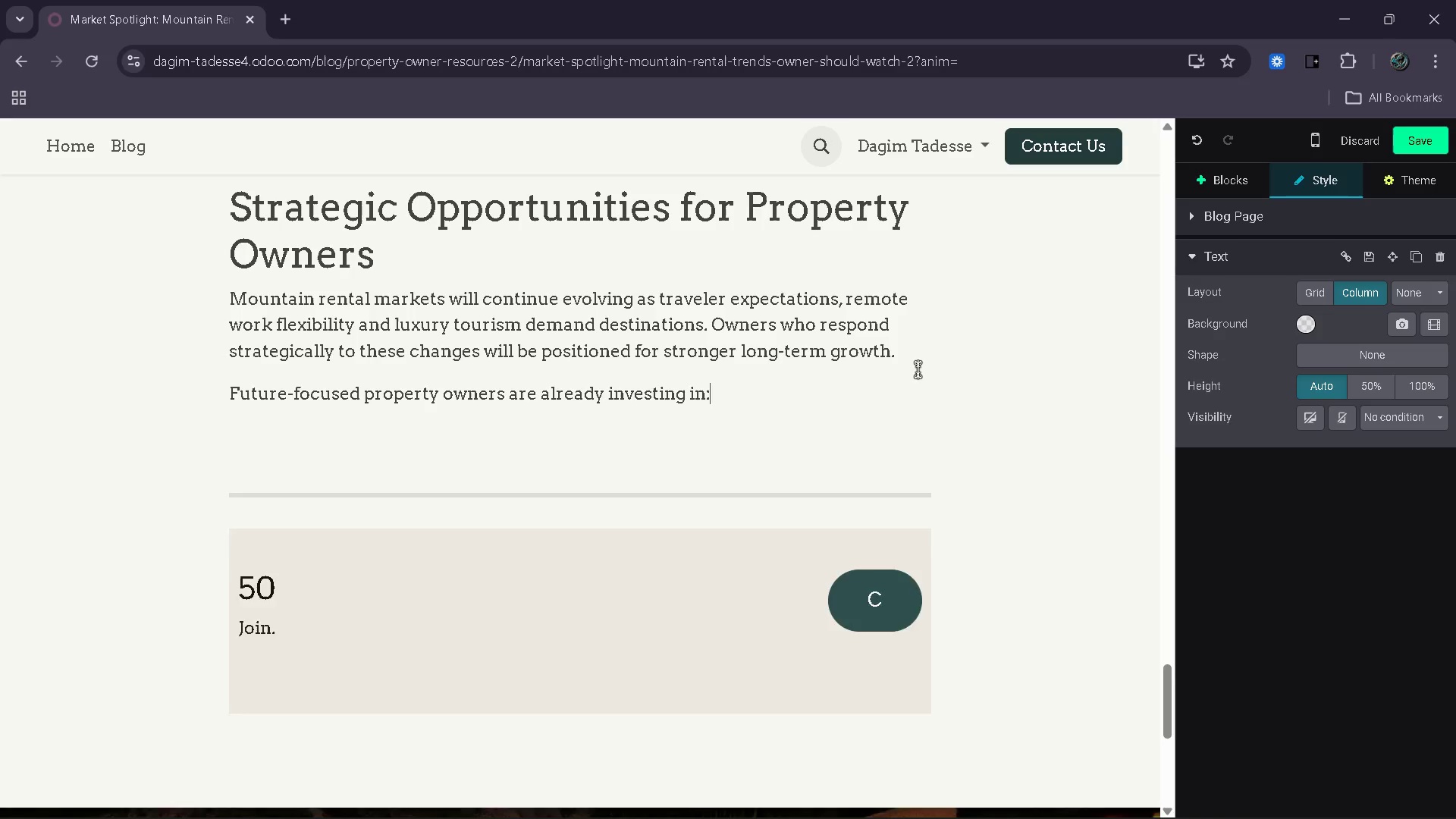 
key(Enter)
 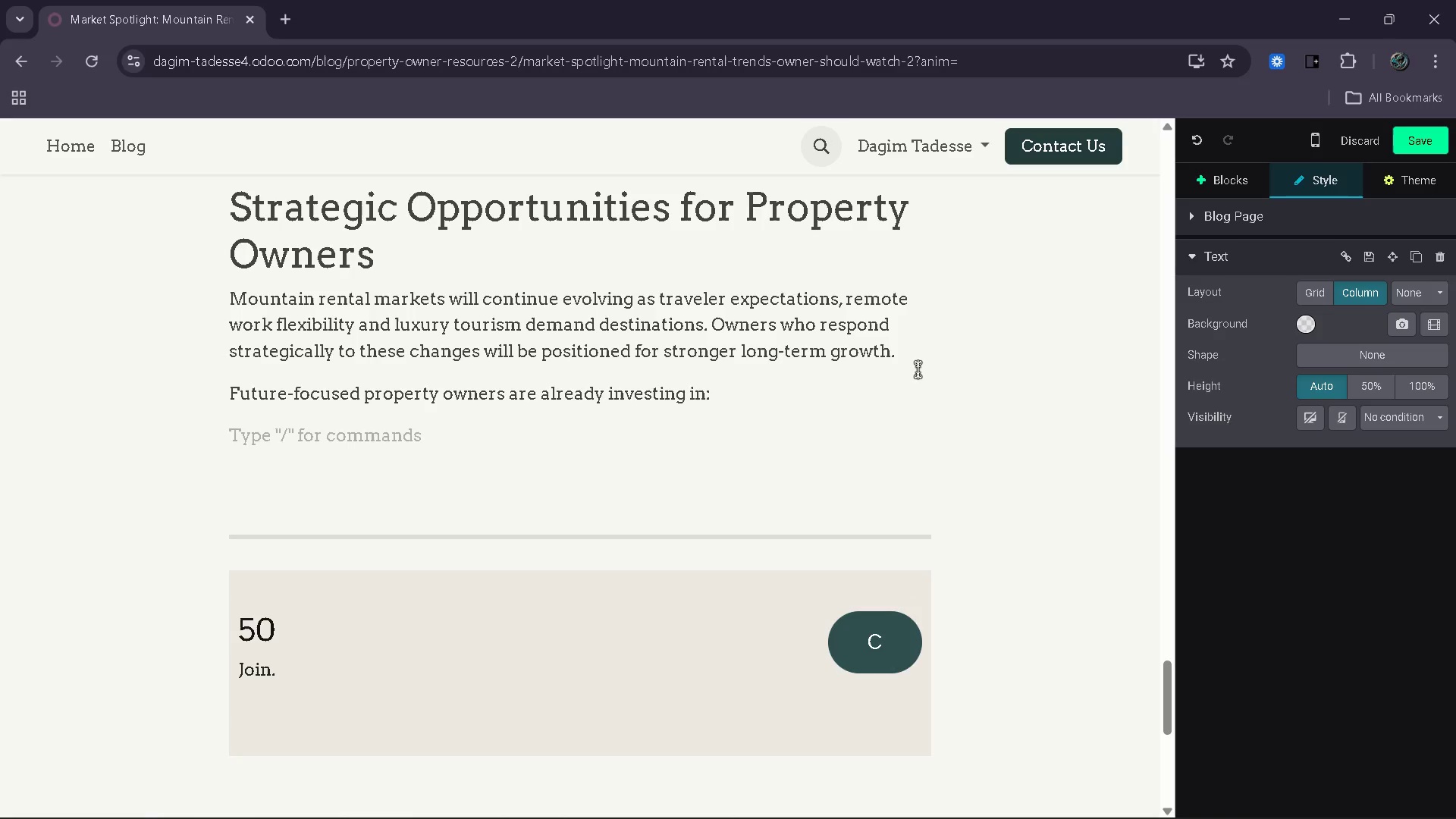 
type(- Listing optimization)
 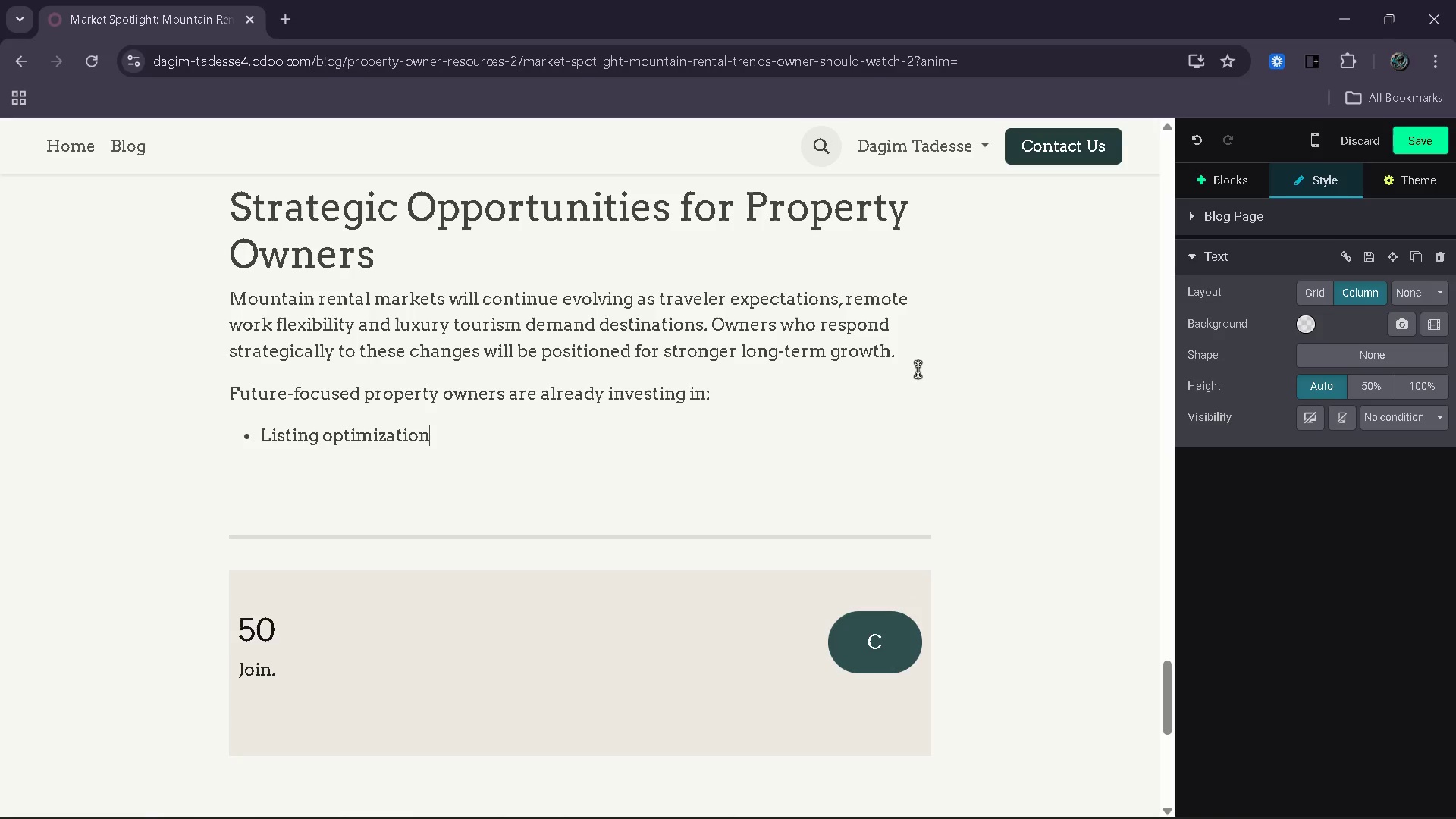 
key(Enter)
 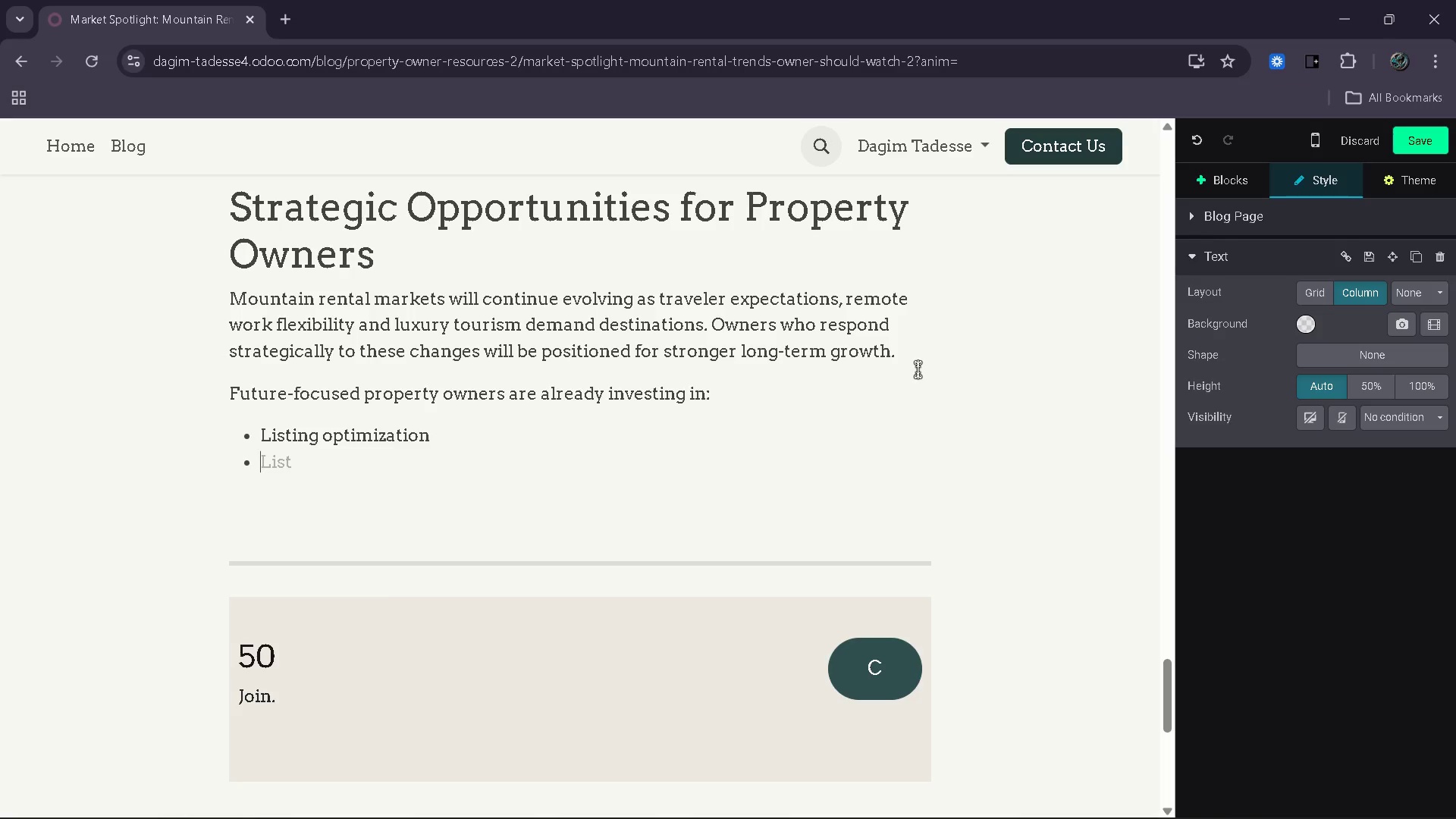 
type(Better guest experiences)
 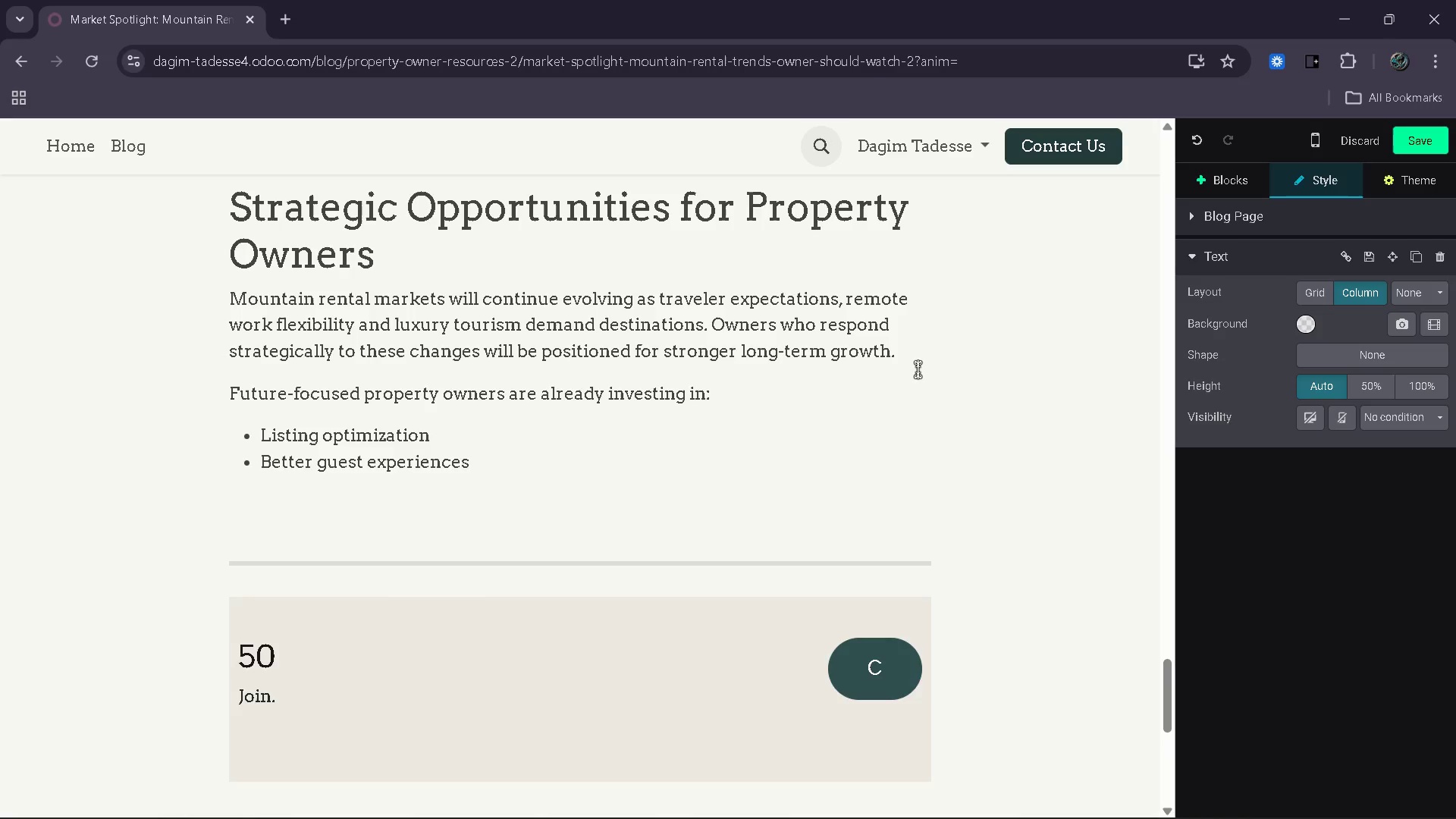 
key(Enter)
 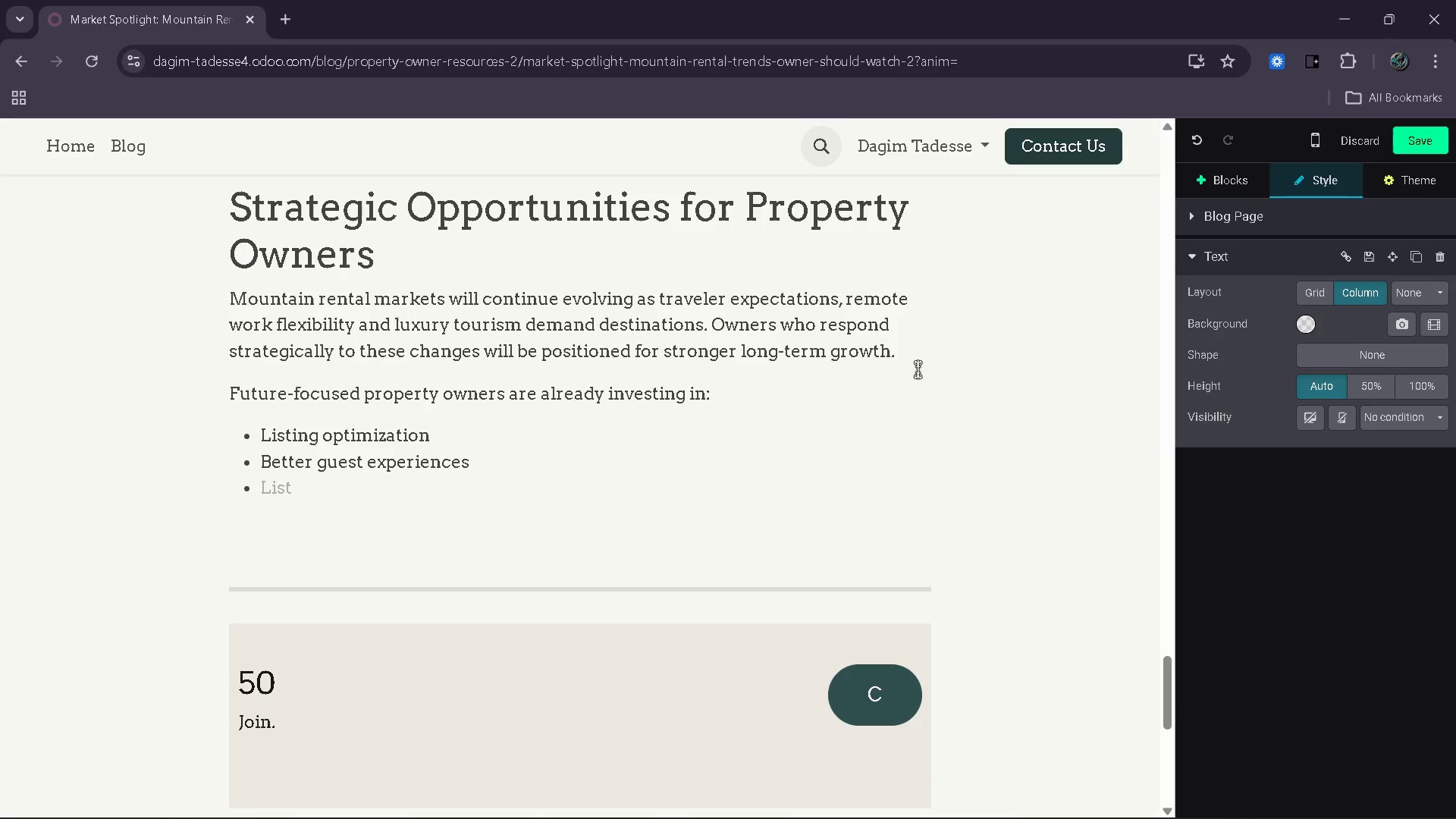 
type(Flexible pricing systems)
 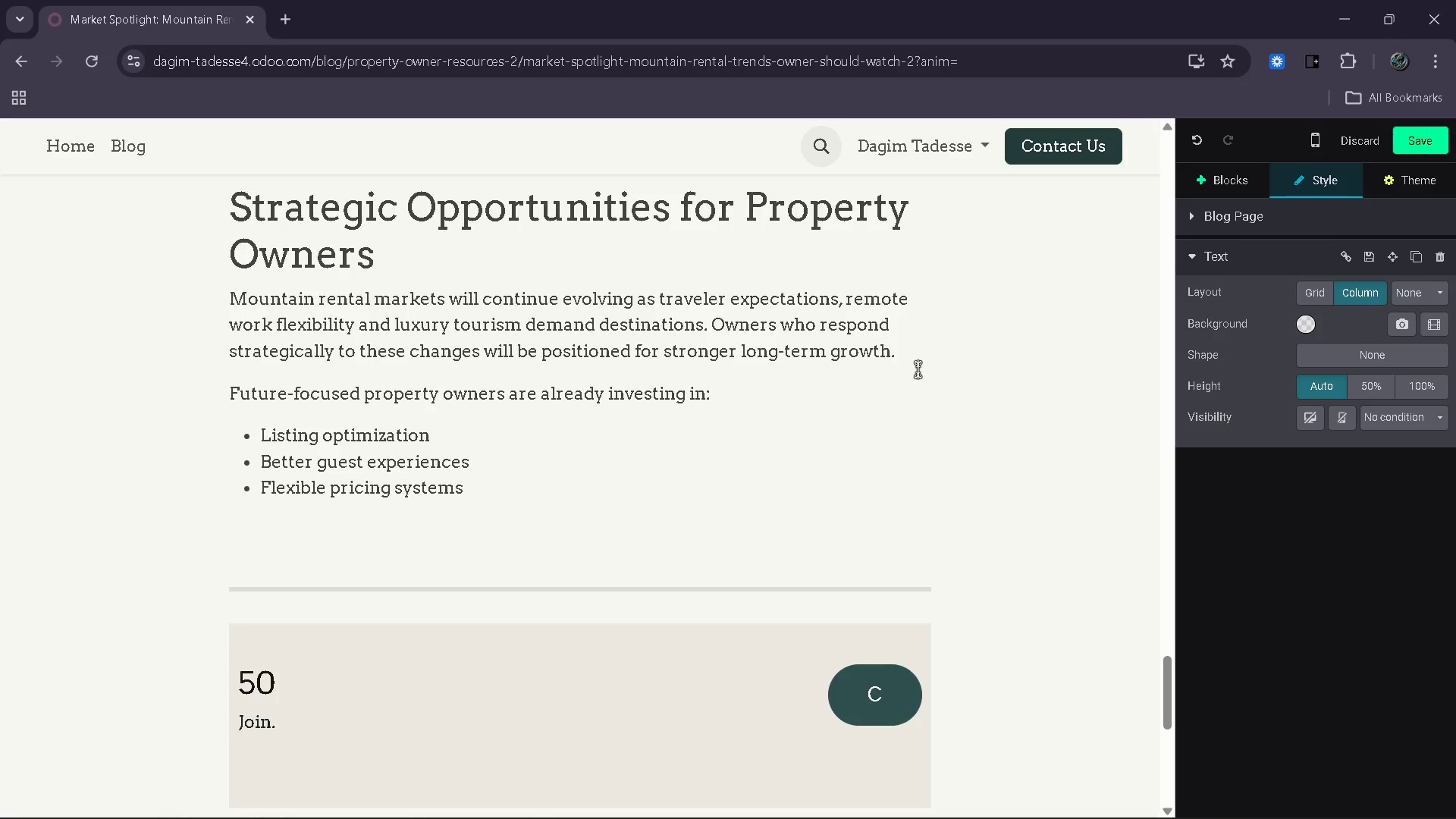 
key(Enter)
 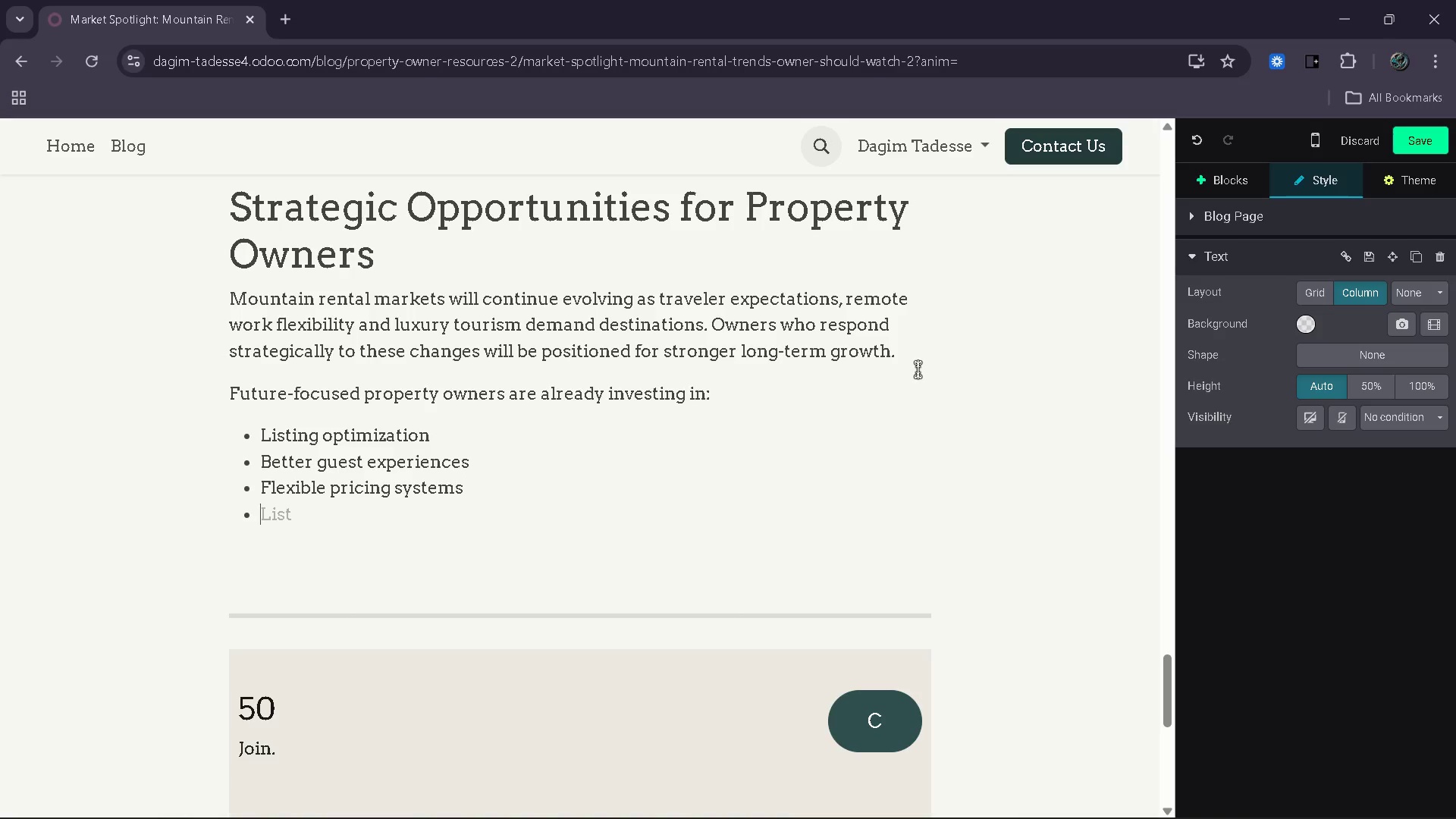 
type(Professional branding )
 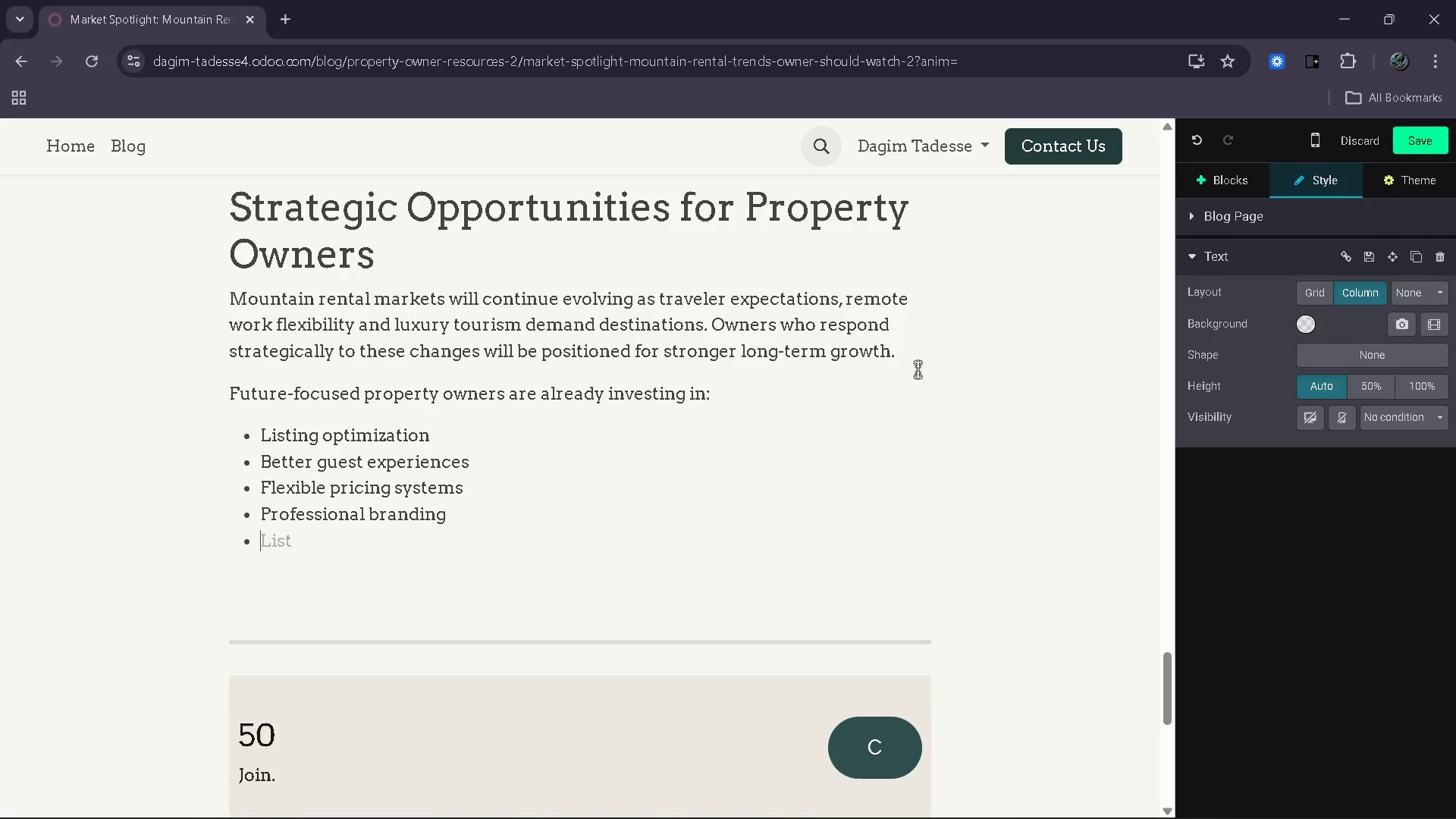 
key(Enter)
 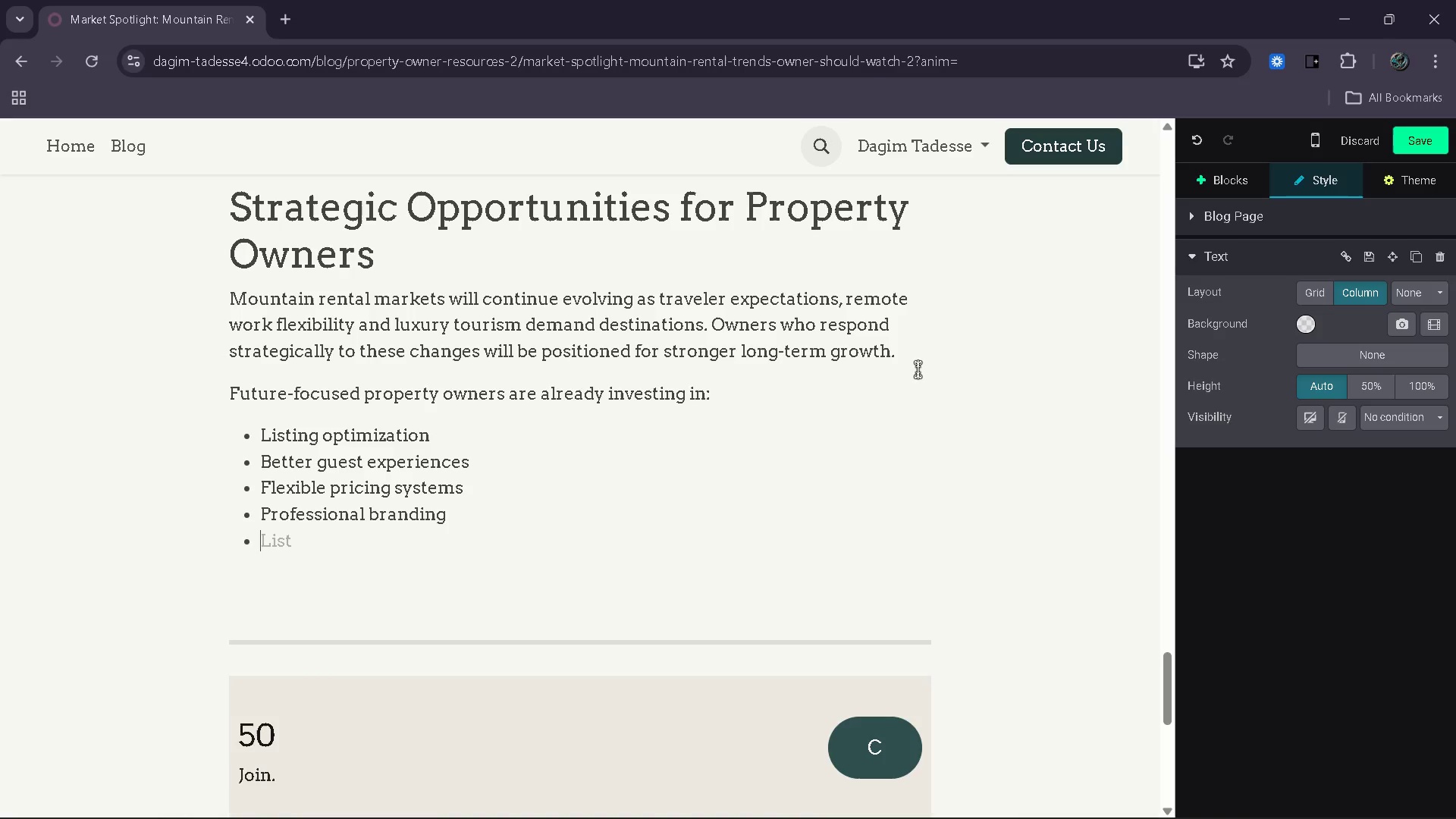 
type(Operational effien)
key(Backspace)
type(cience )
key(Backspace)
key(Backspace)
type(y )
 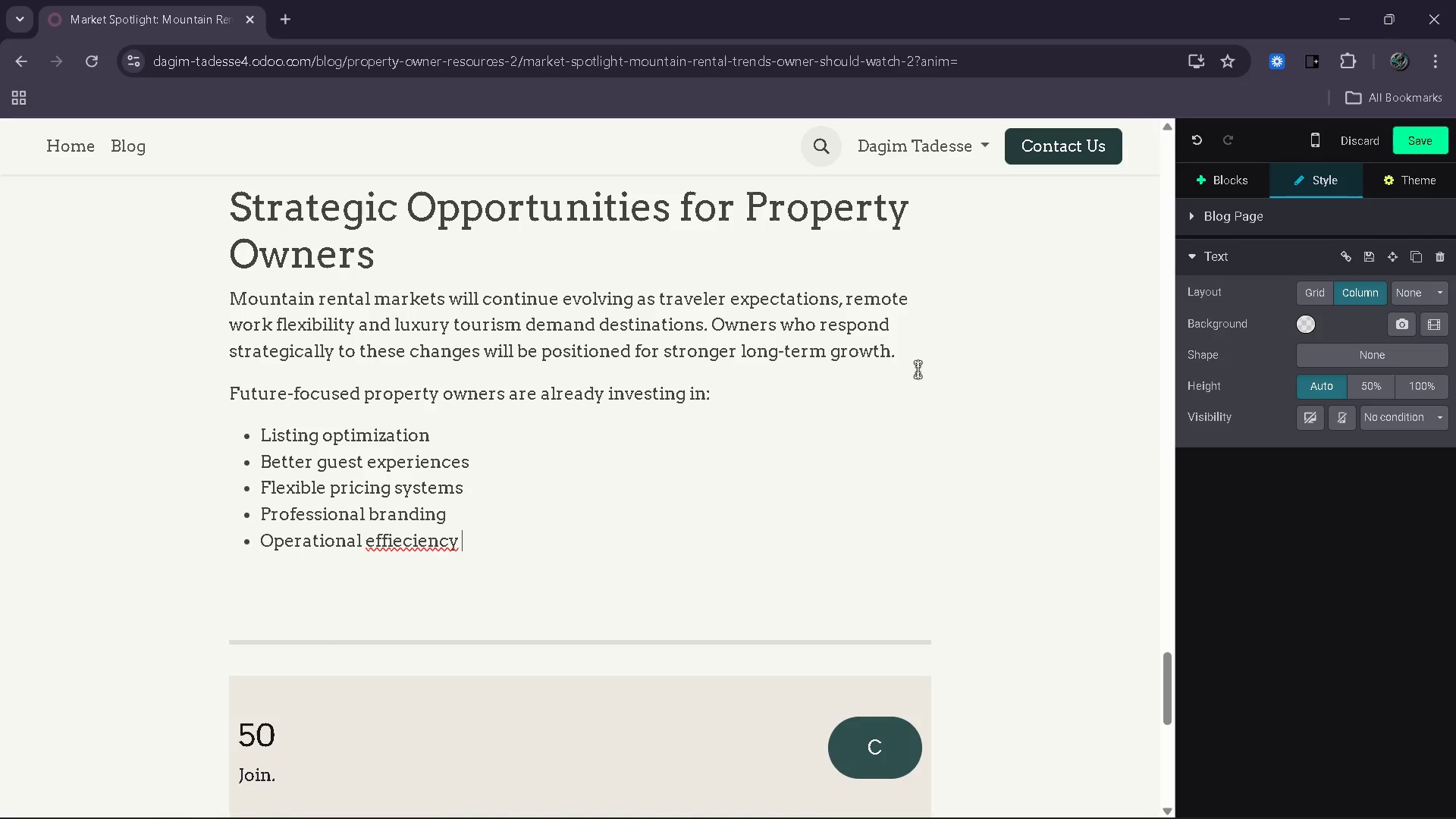 
key(ArrowLeft)
 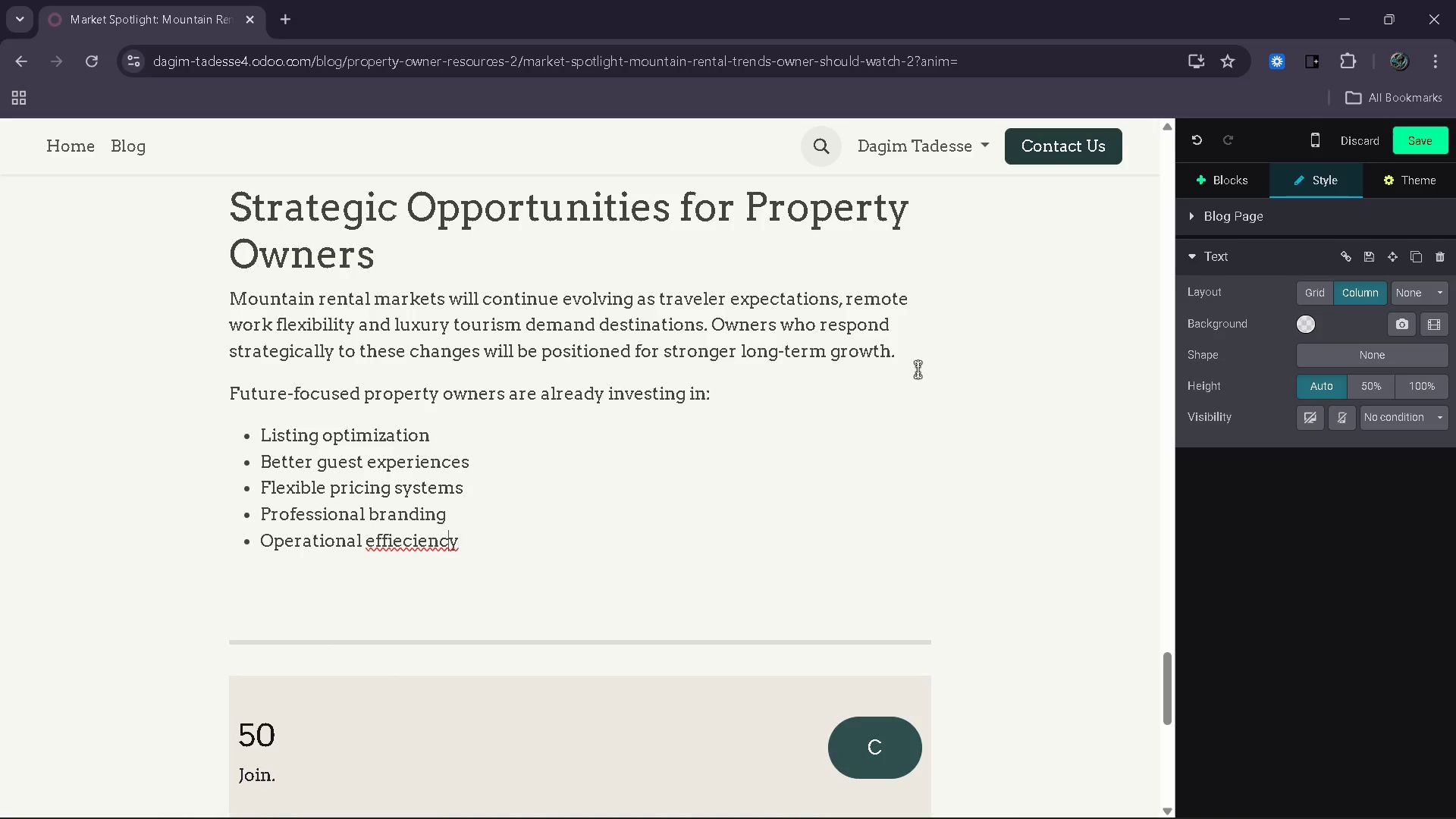 
key(ArrowLeft)
 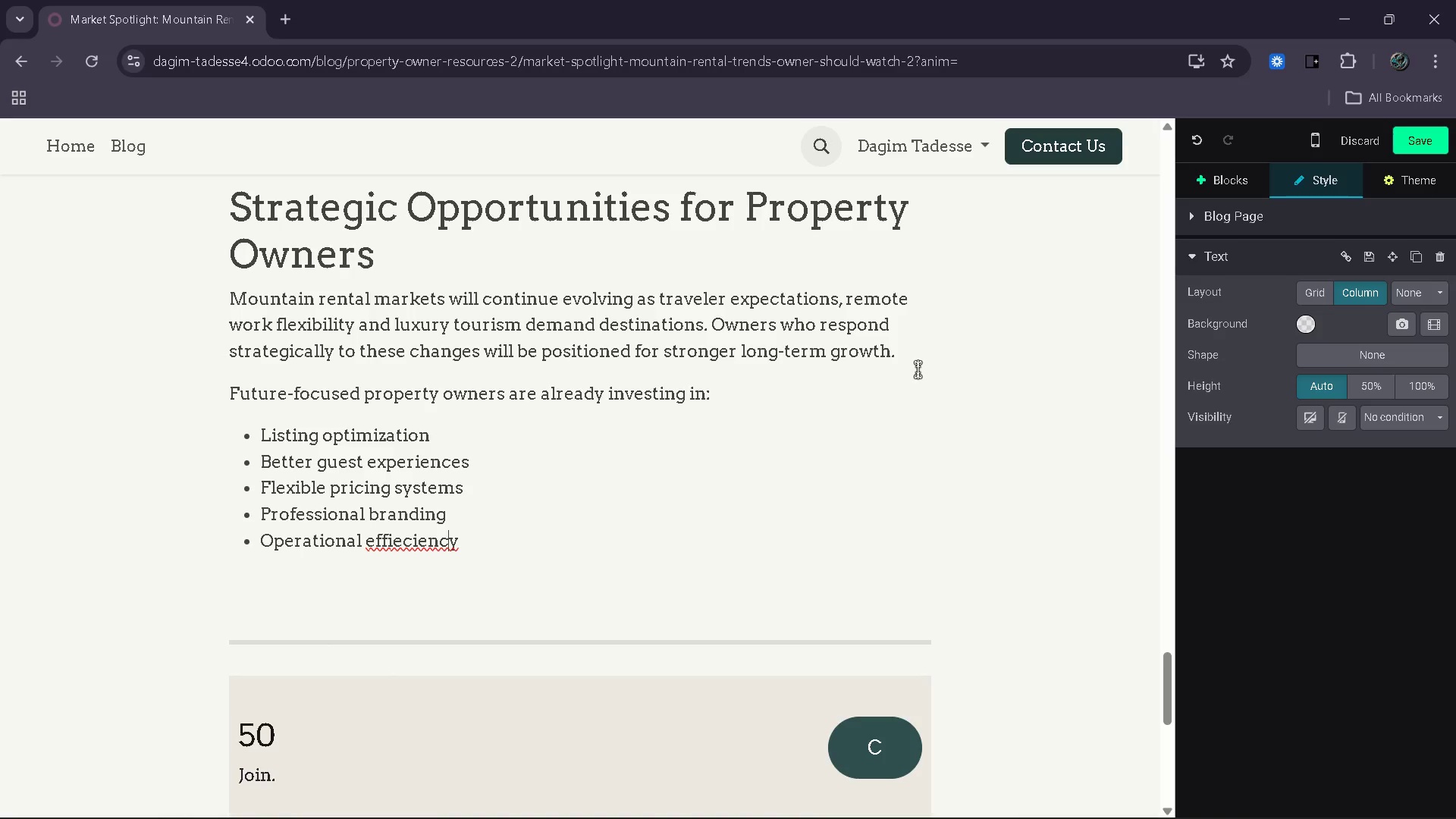 
key(ArrowLeft)
 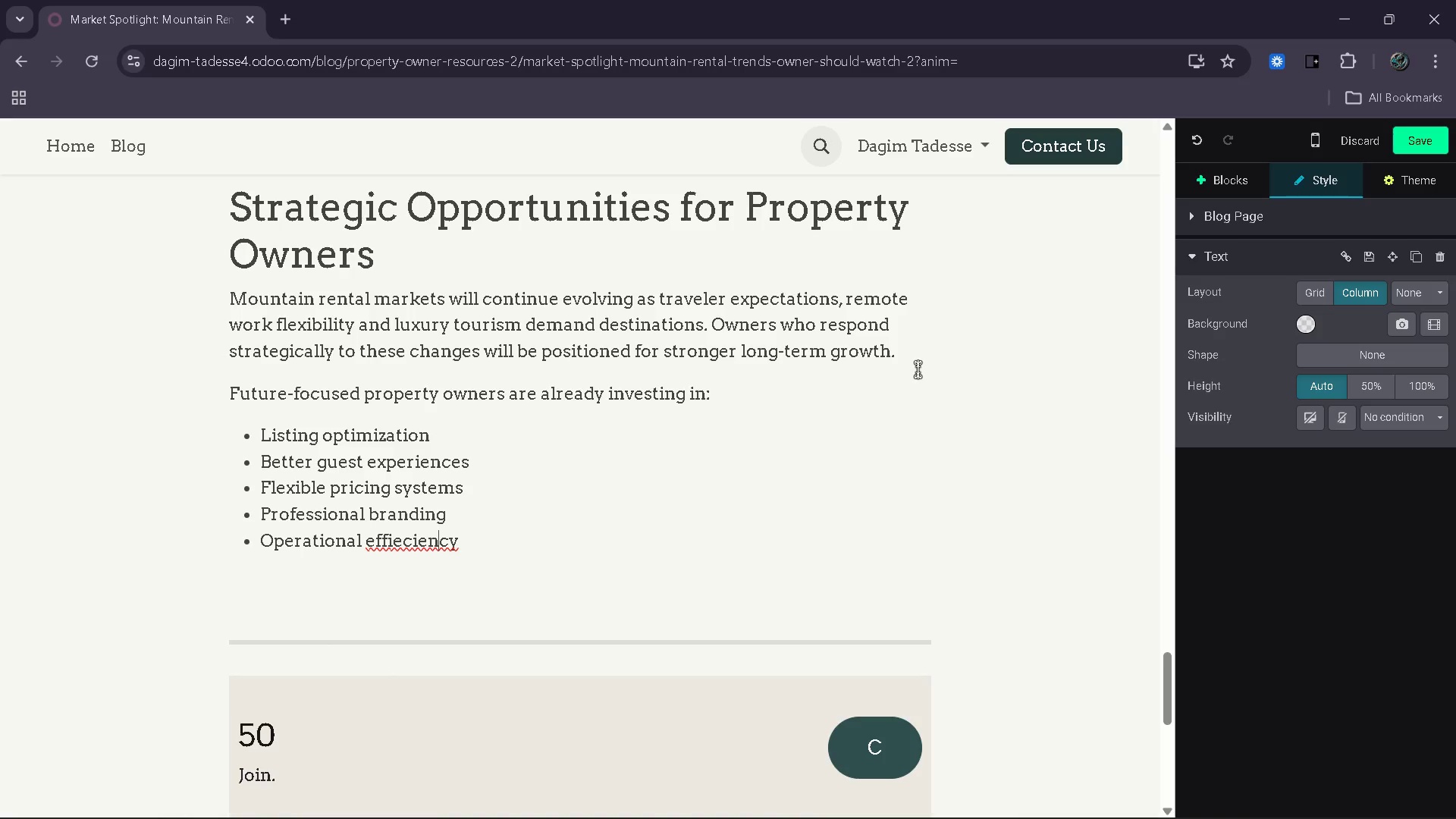 
key(ArrowLeft)
 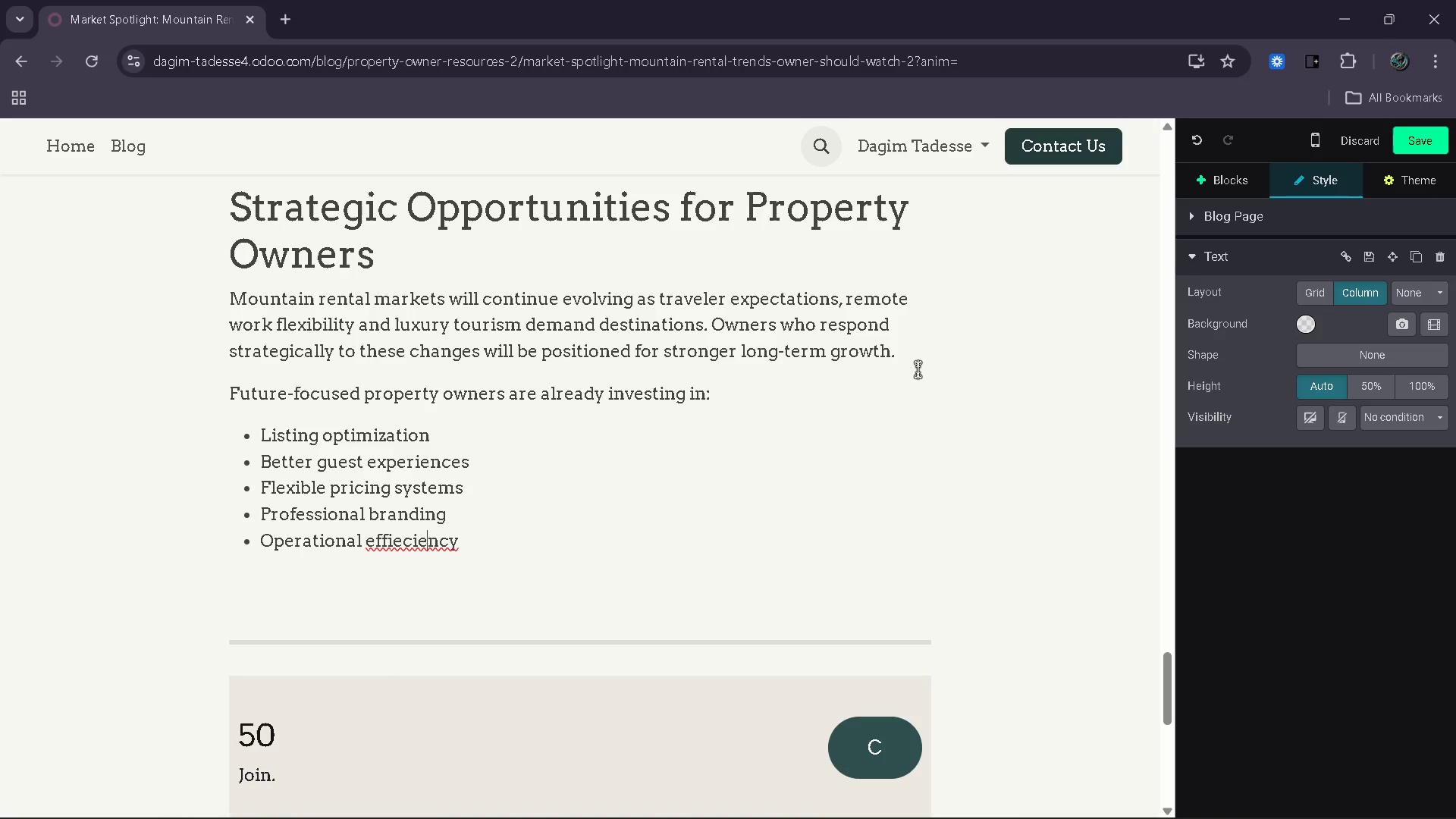 
key(ArrowLeft)
 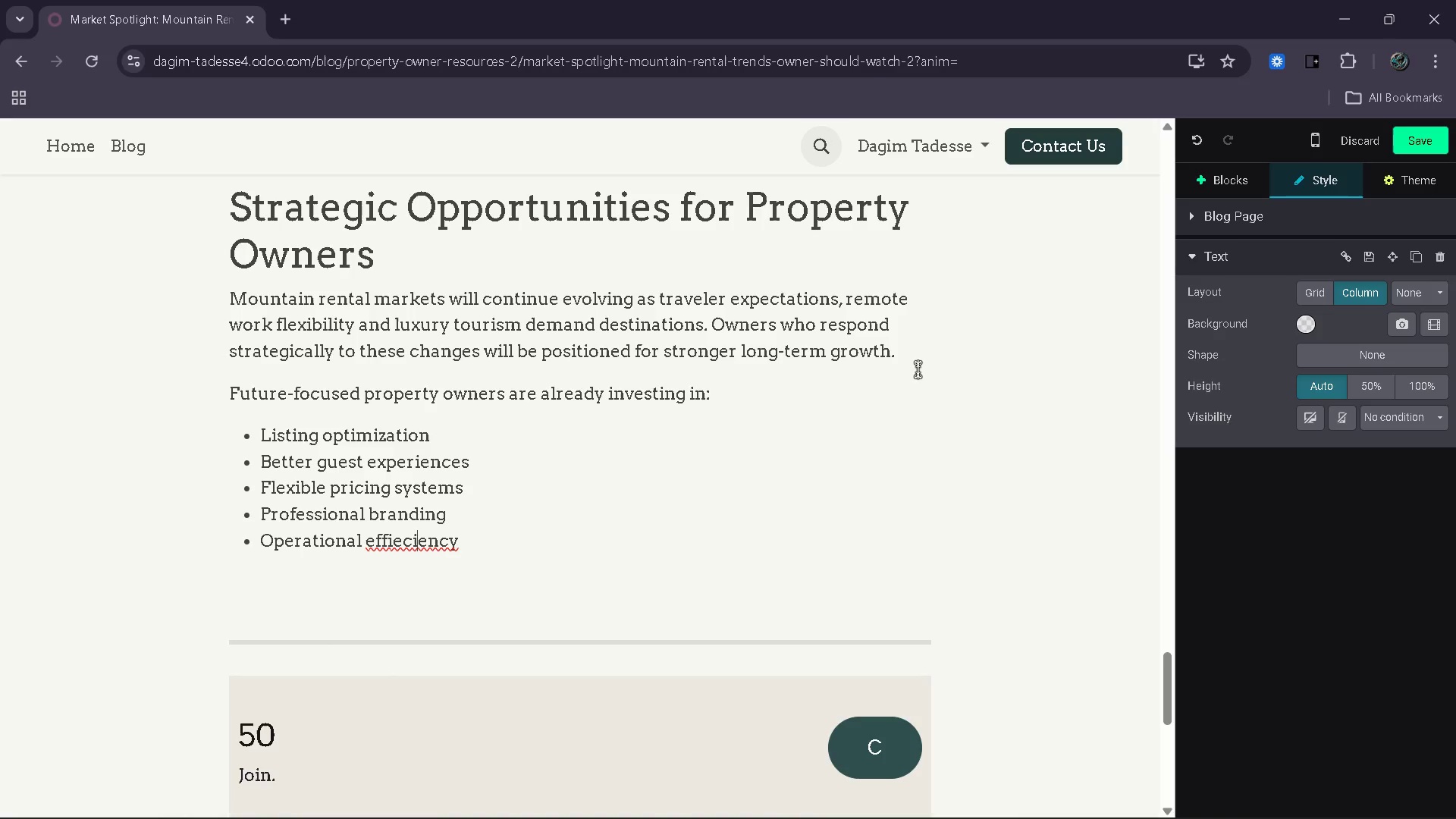 
key(ArrowLeft)
 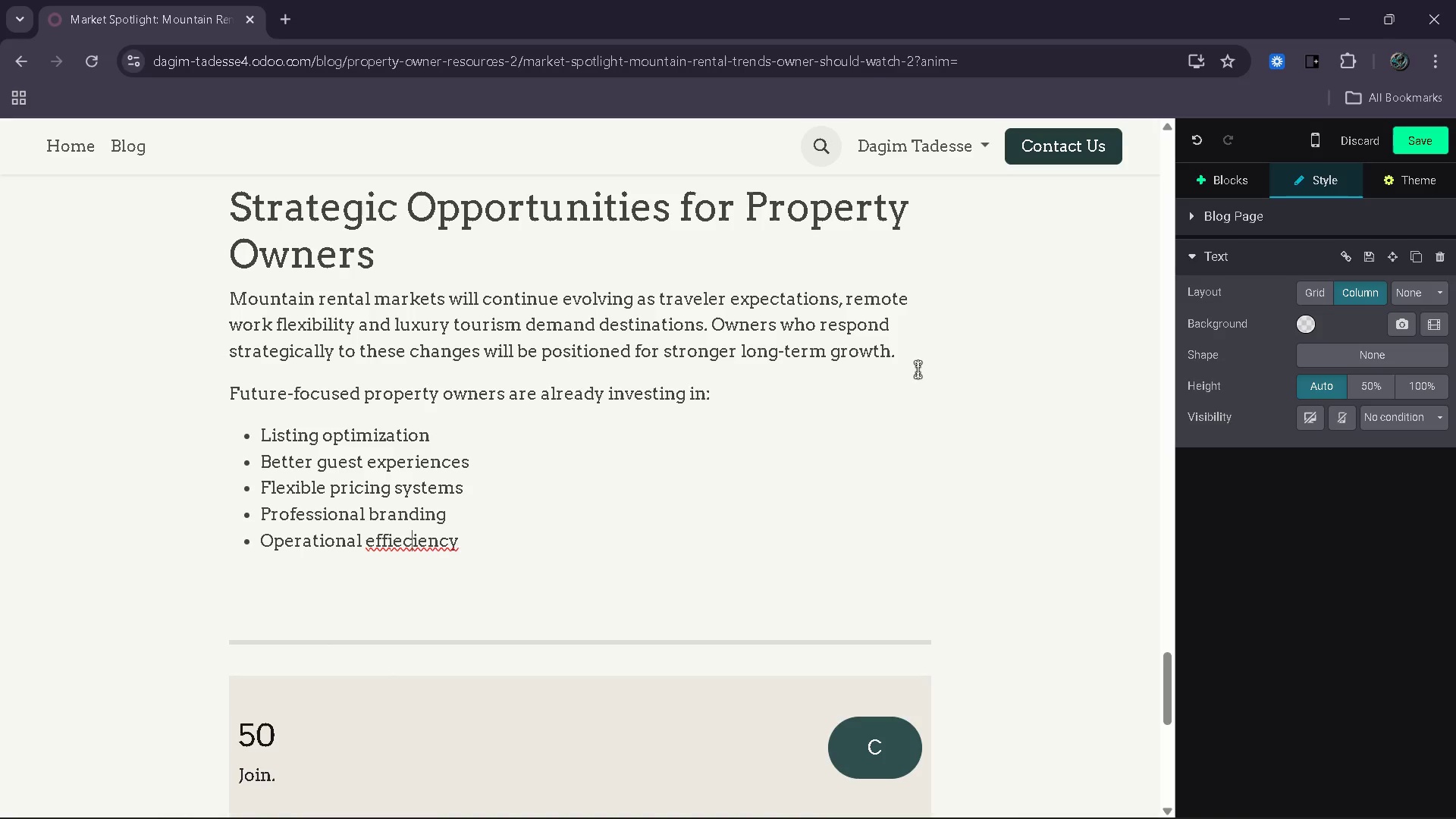 
key(ArrowLeft)
 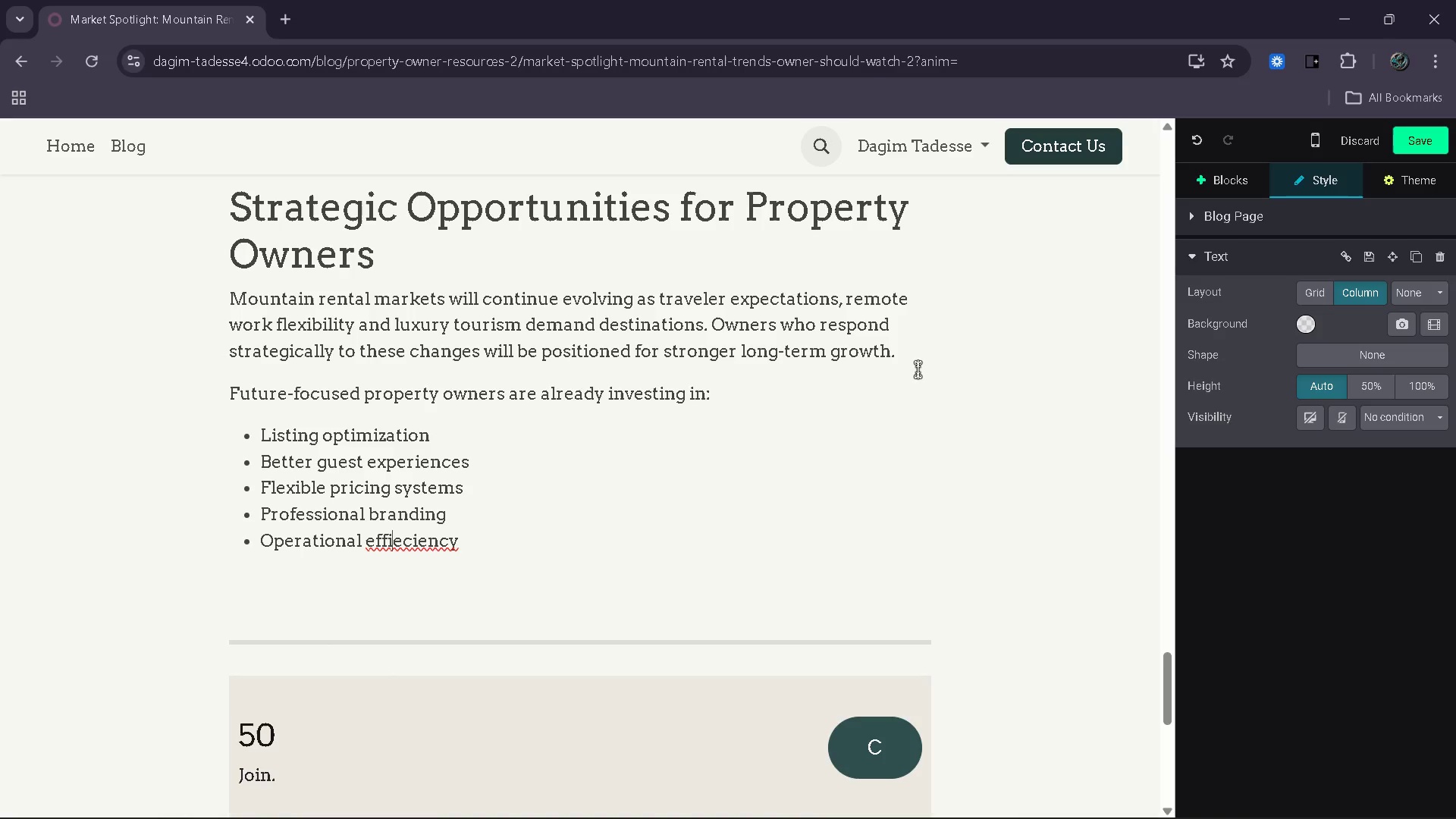 
key(ArrowLeft)
 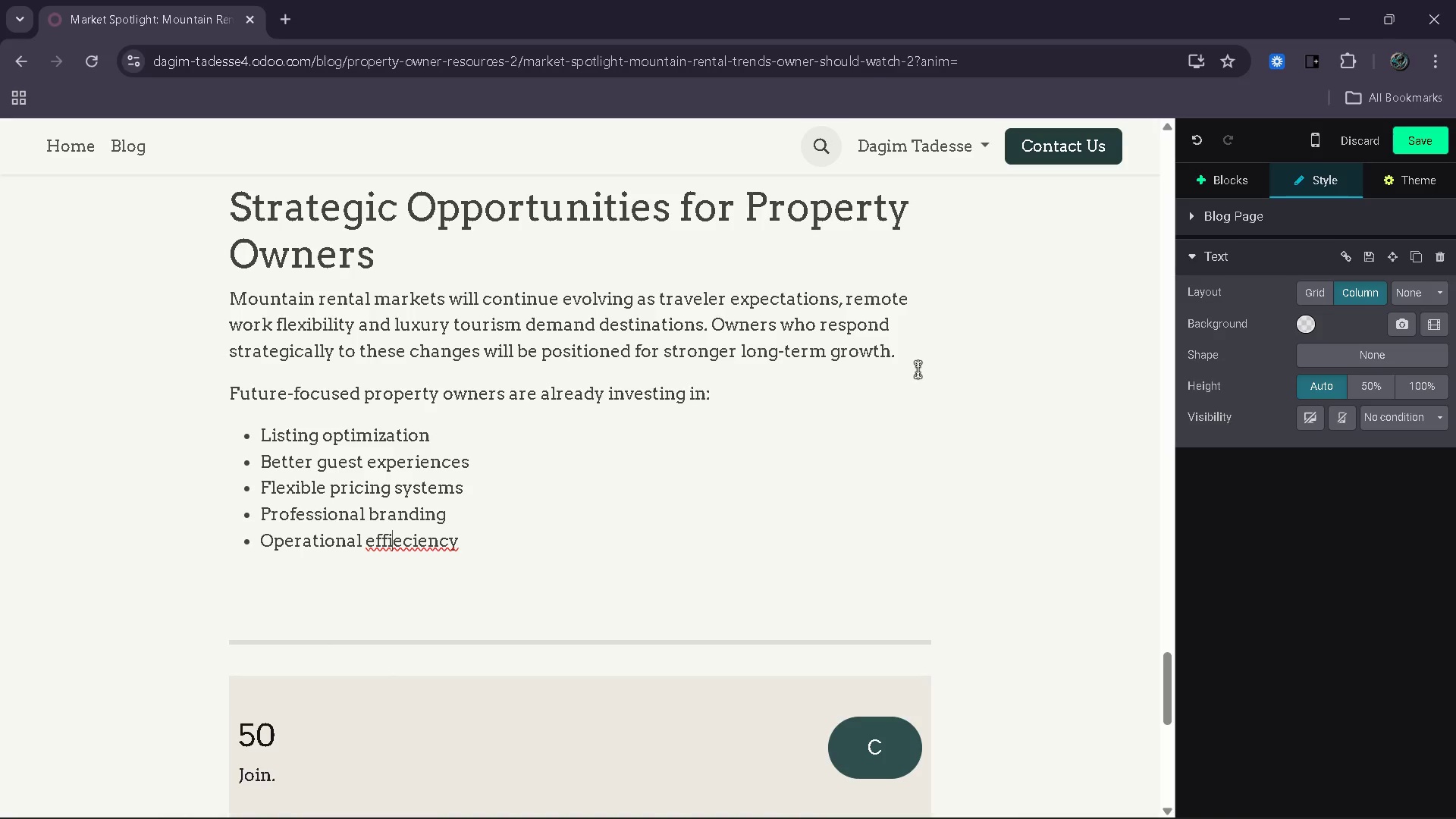 
key(ArrowLeft)
 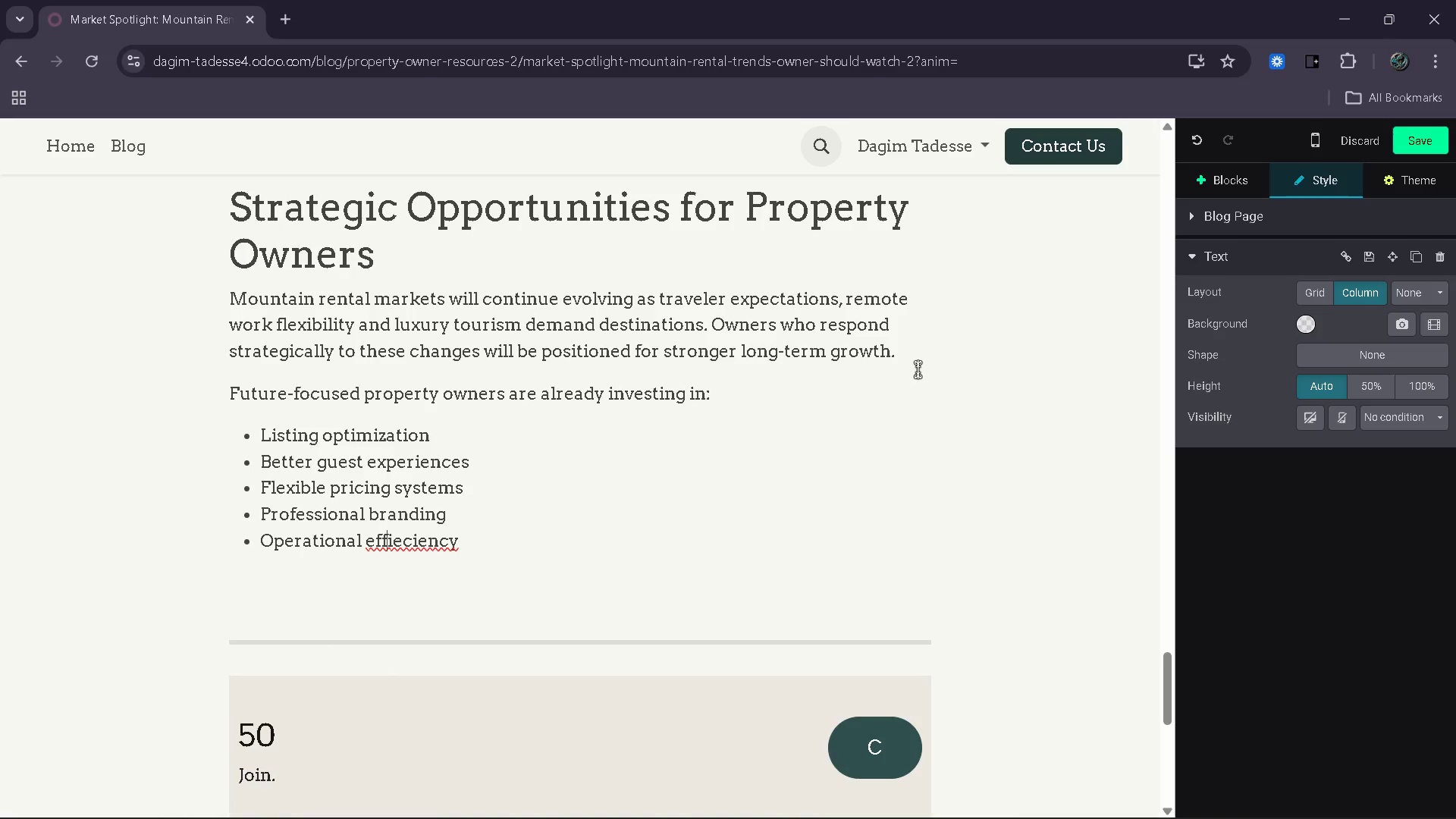 
key(ArrowRight)
 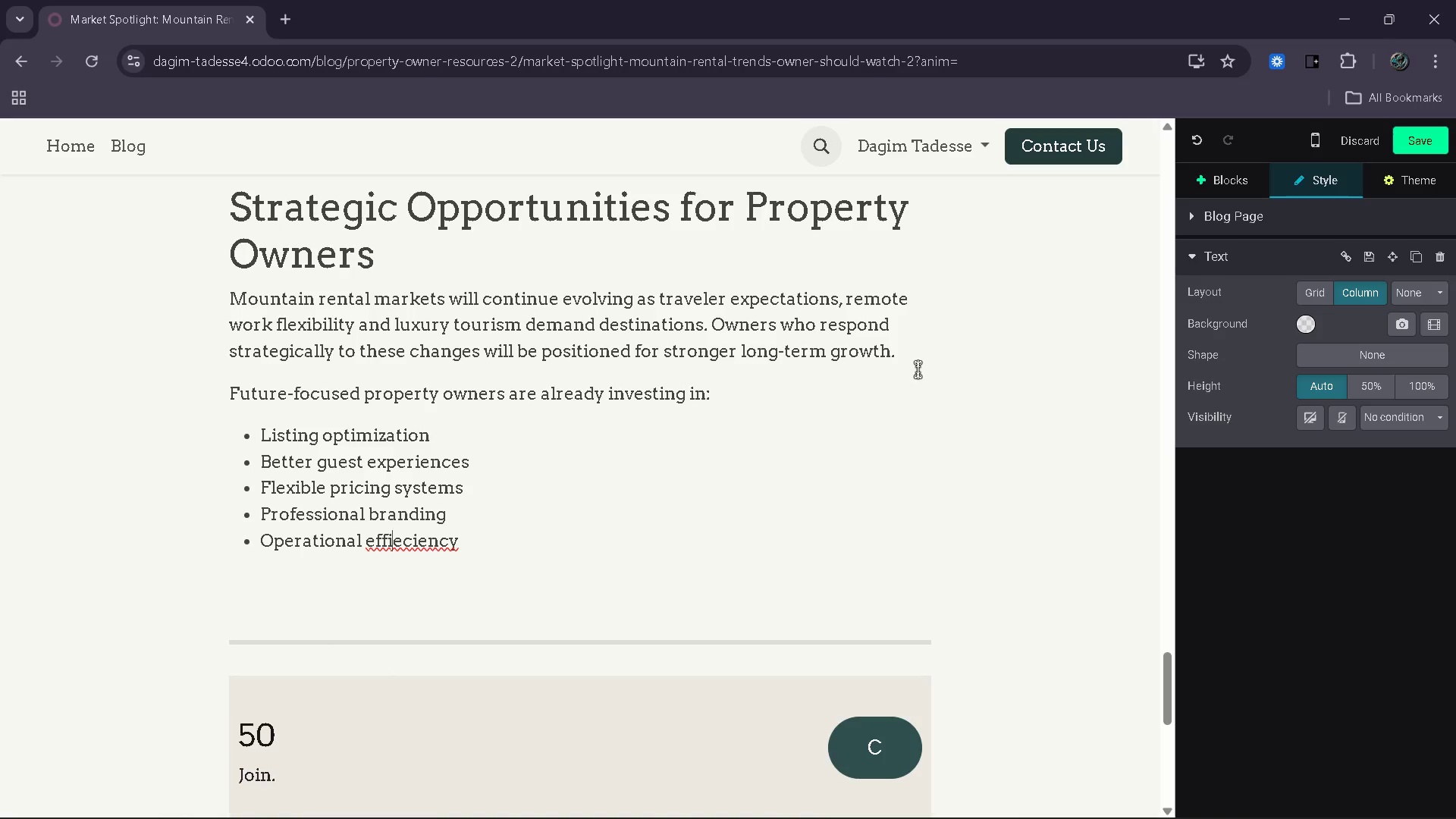 
key(ArrowRight)
 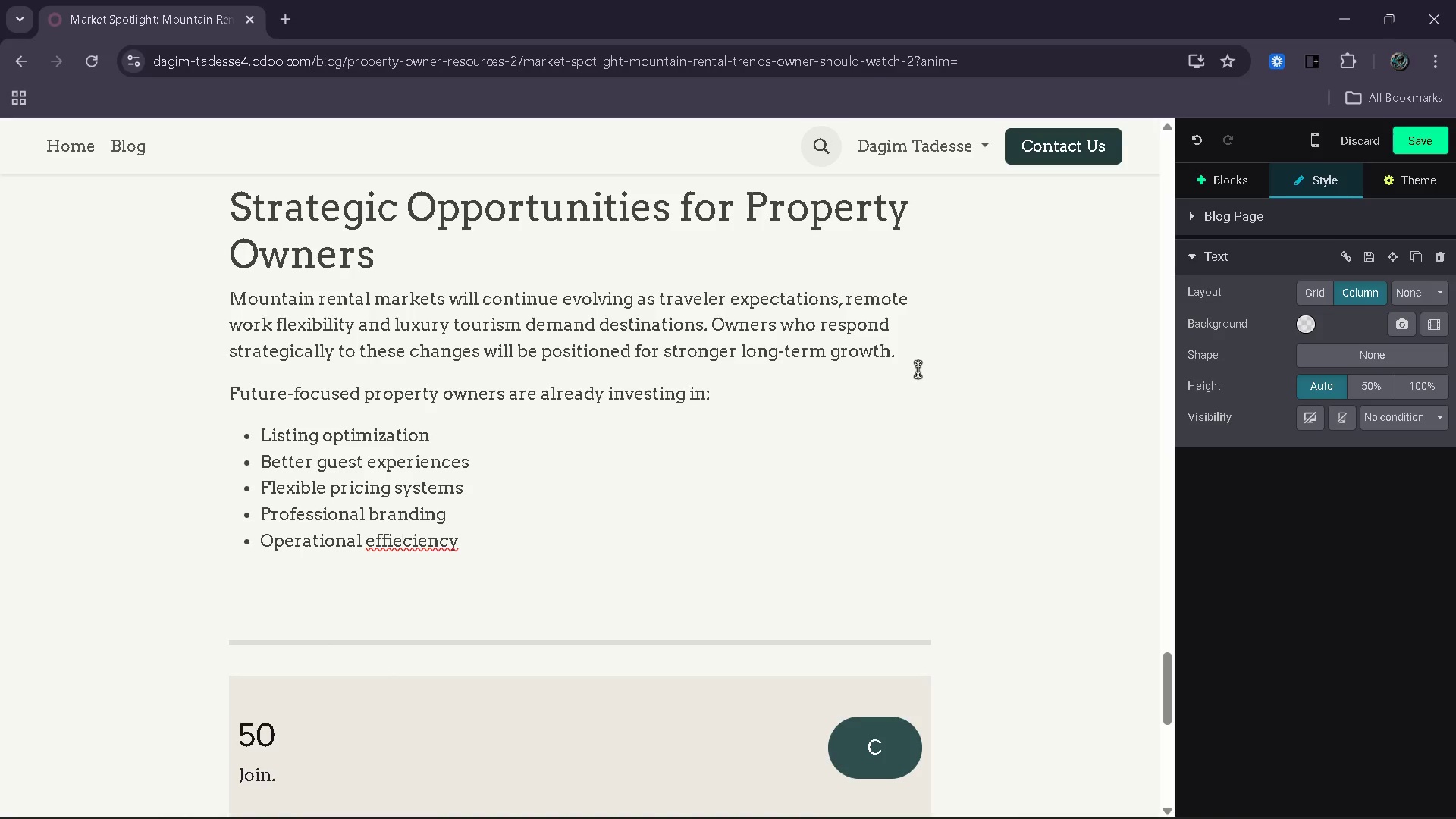 
key(Backspace)
 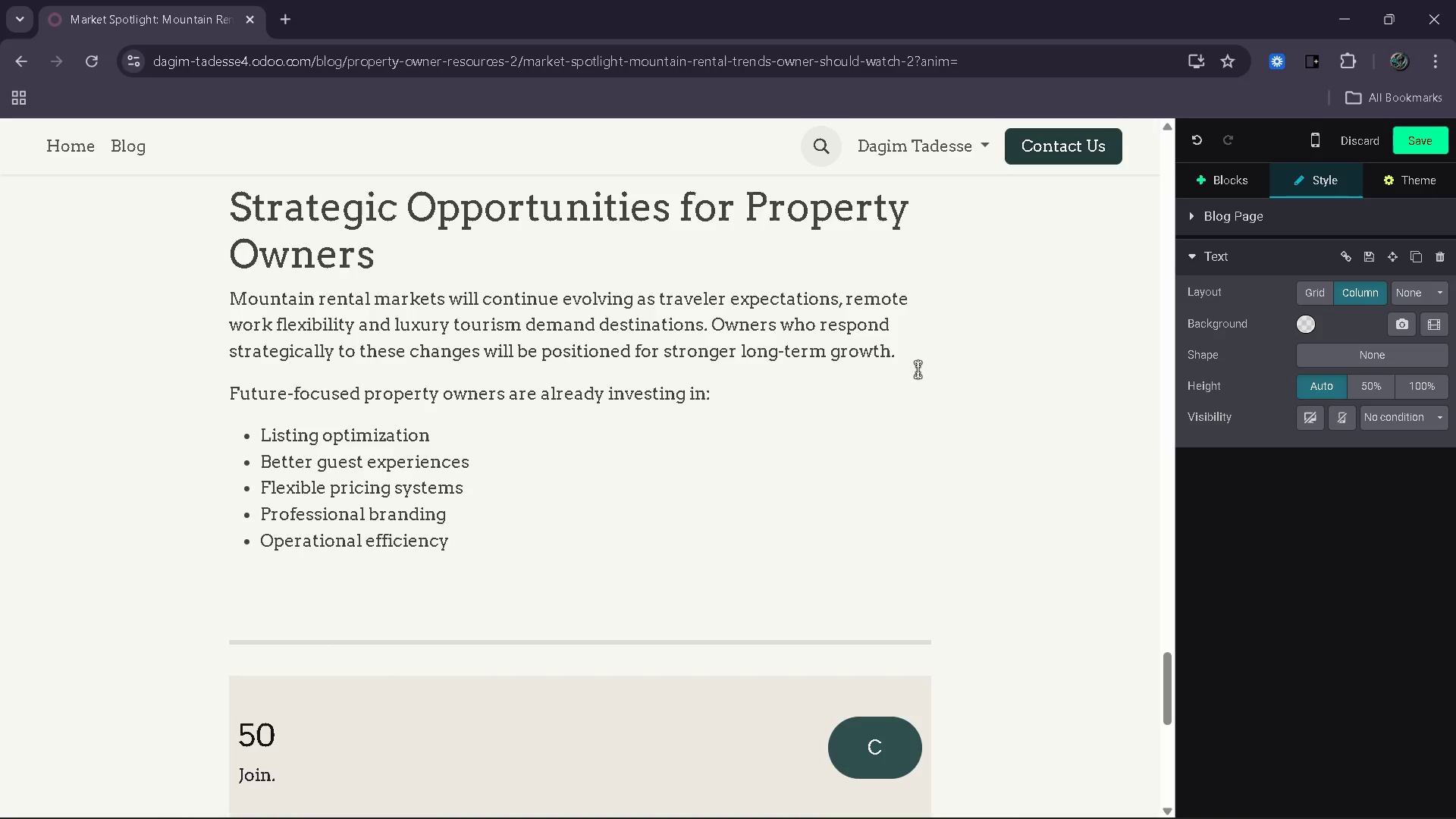 
key(ArrowRight)
 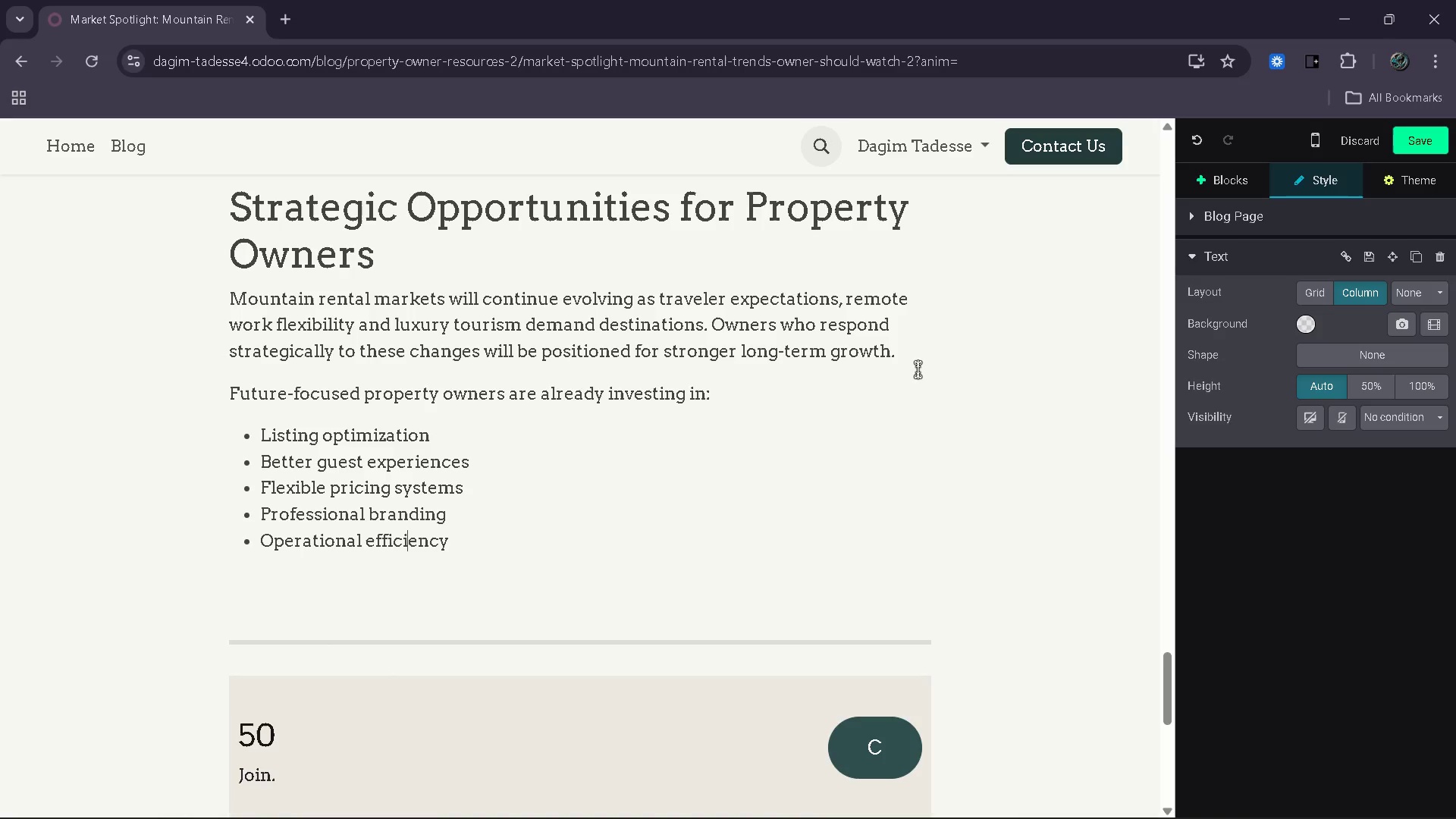 
key(ArrowRight)
 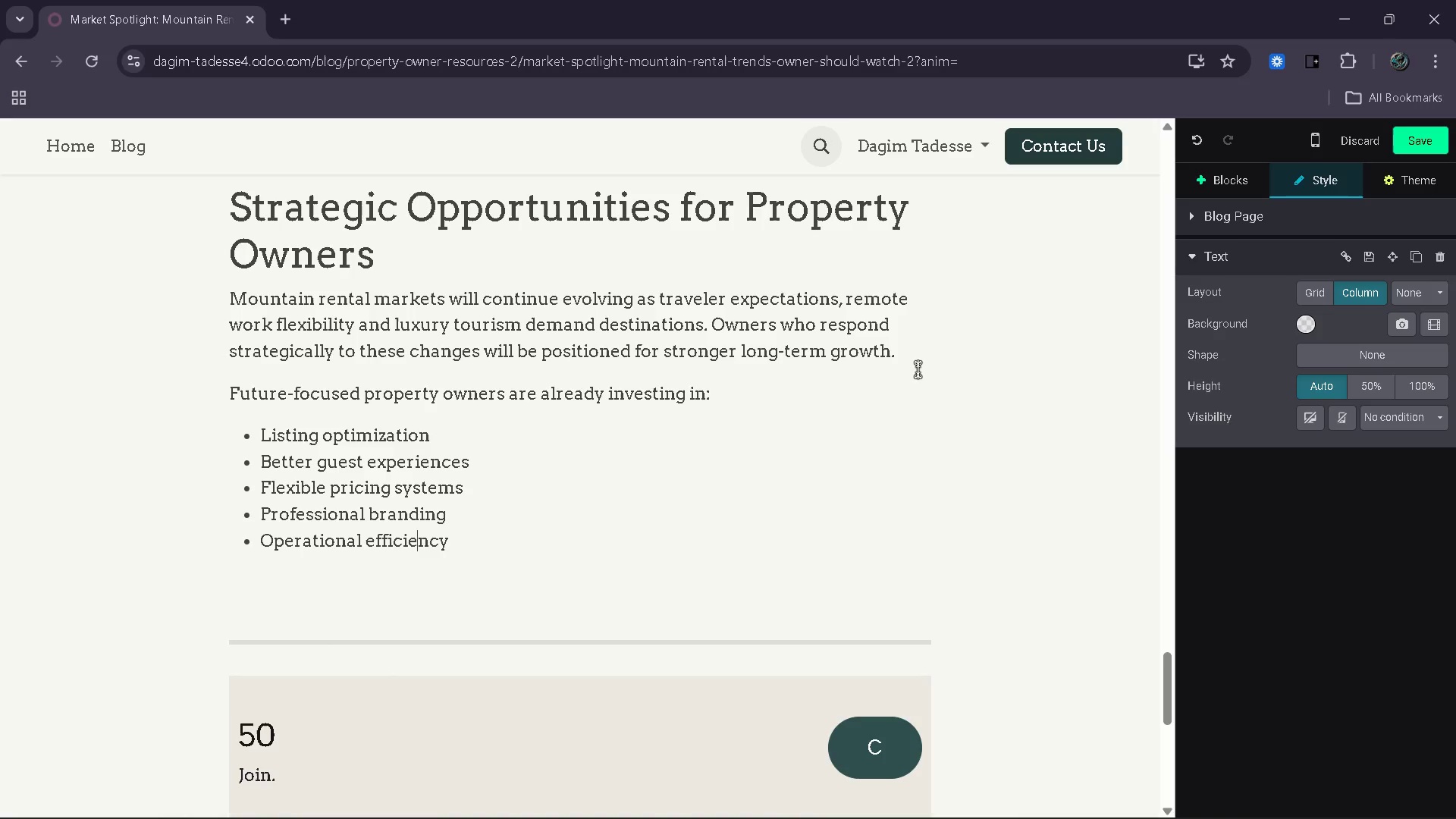 
key(ArrowRight)
 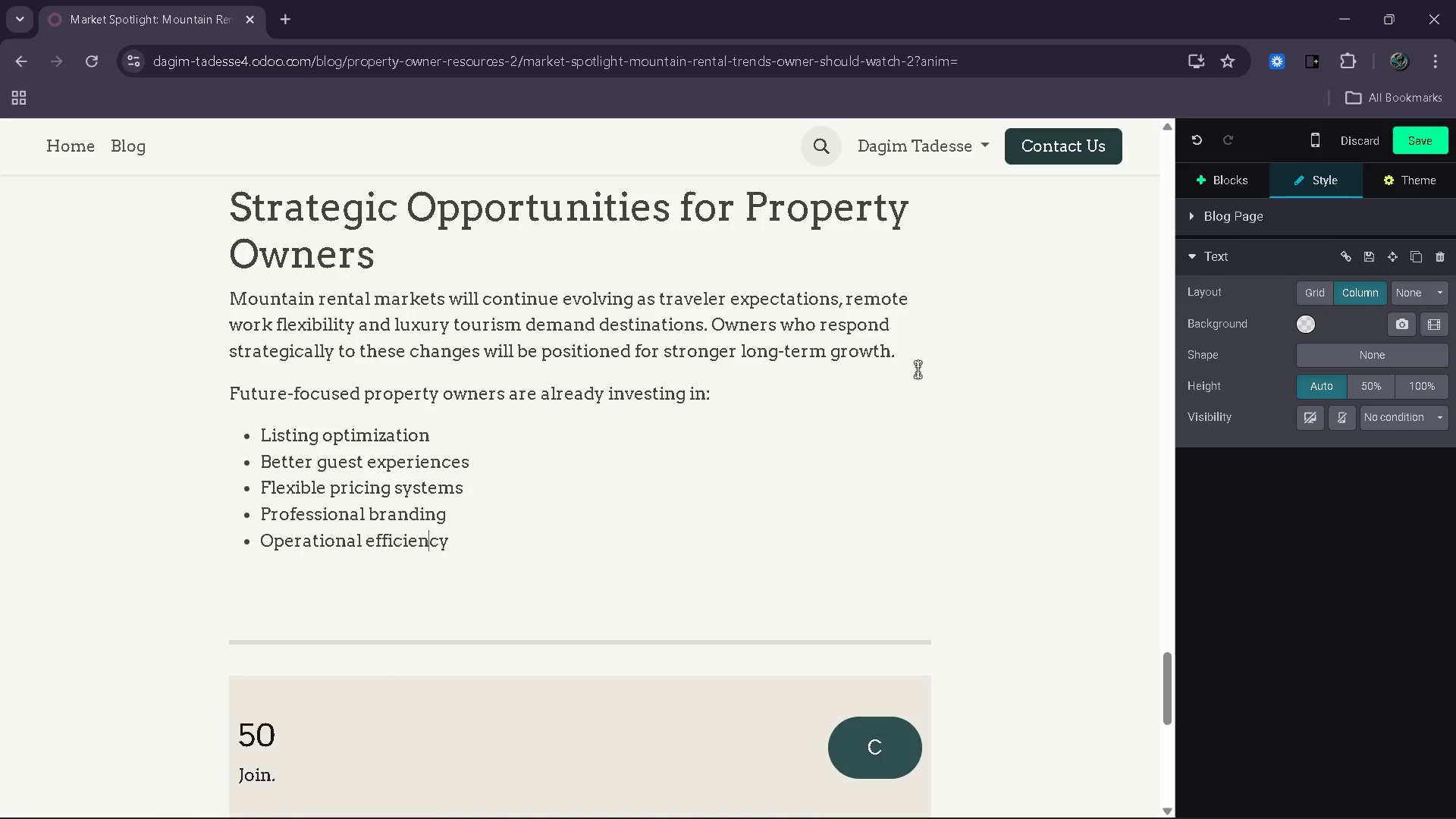 
key(ArrowRight)
 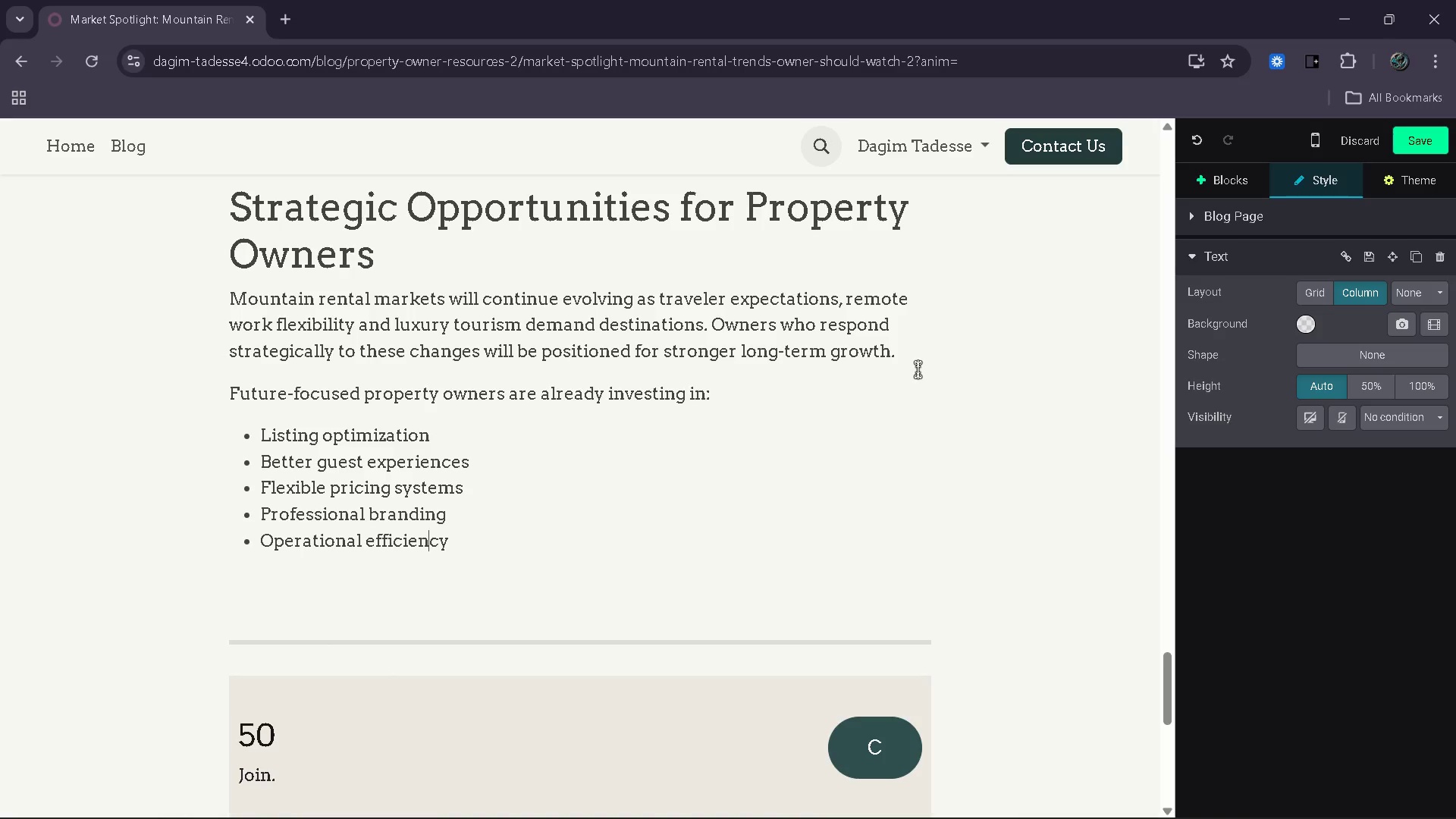 
key(ArrowRight)
 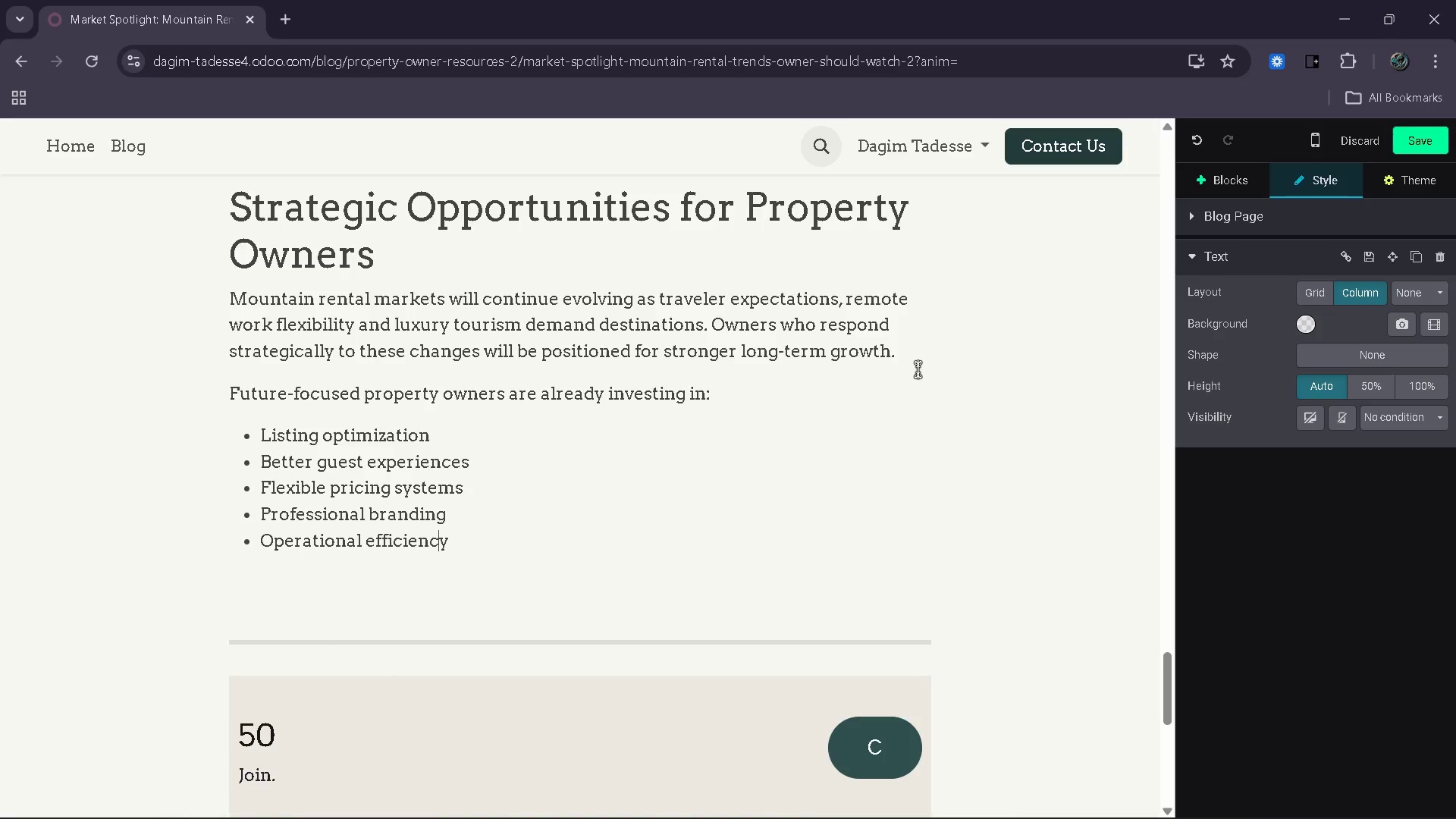 
key(ArrowRight)
 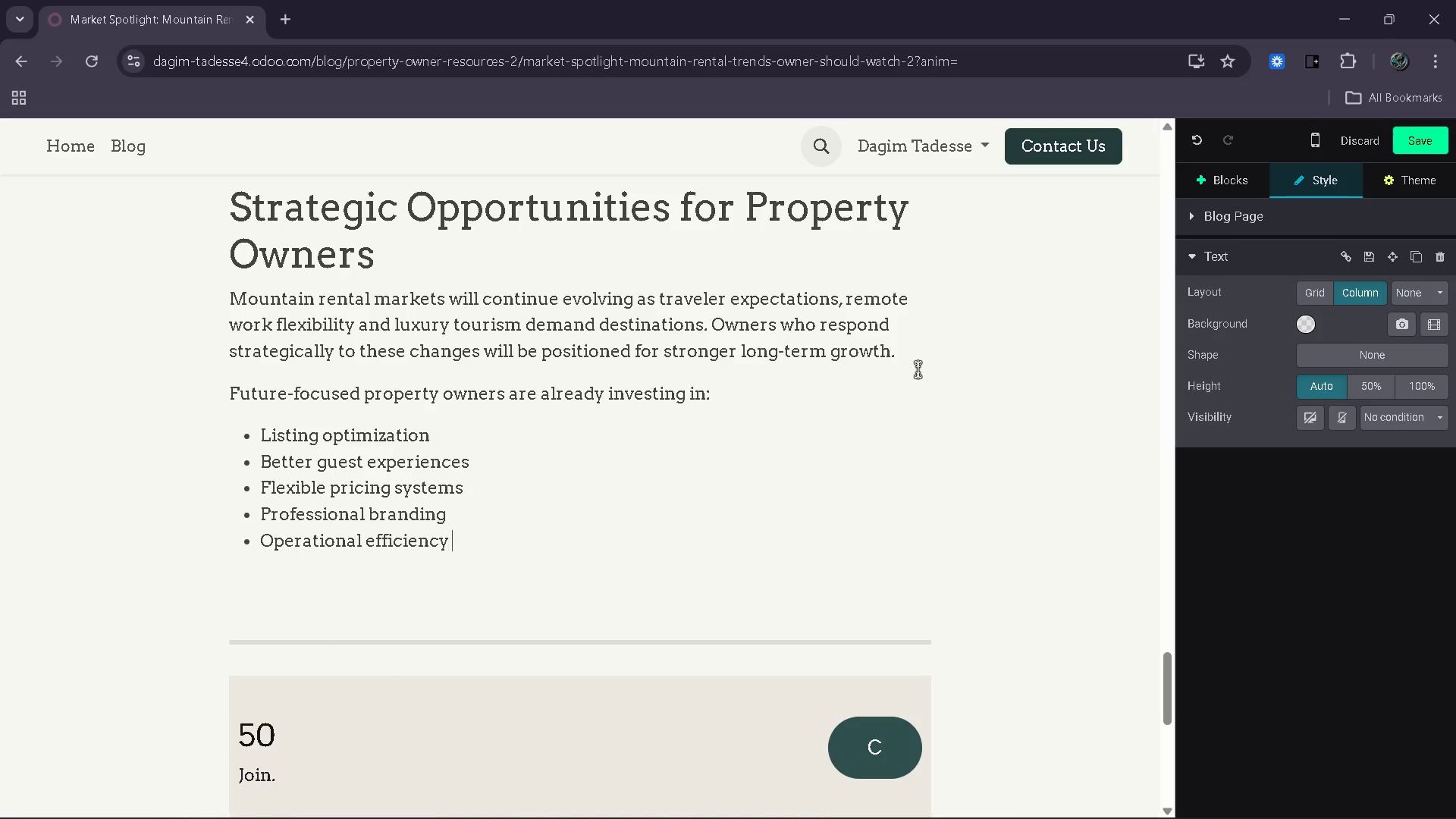 
key(ArrowRight)
 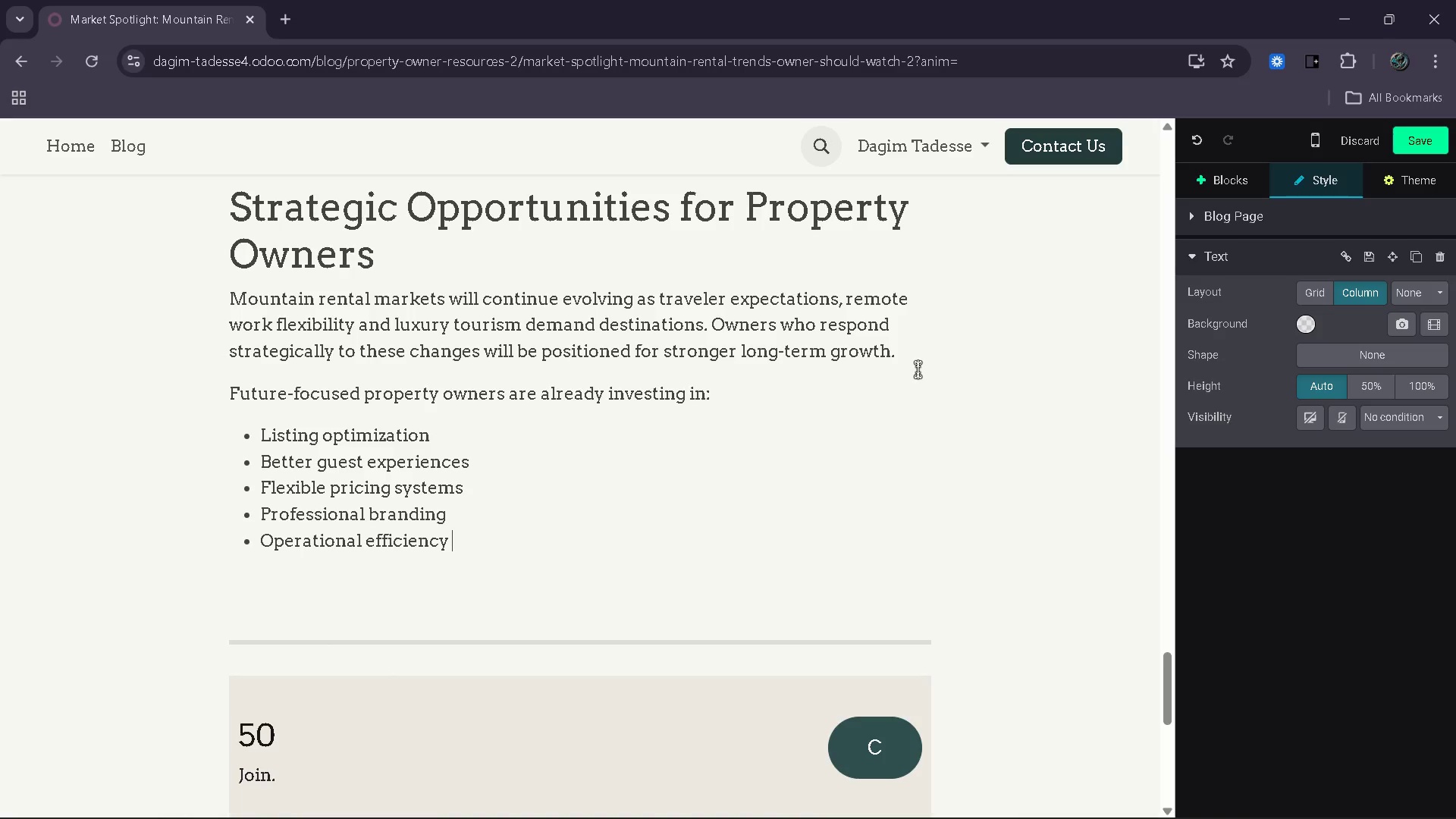 
type(improvements)
 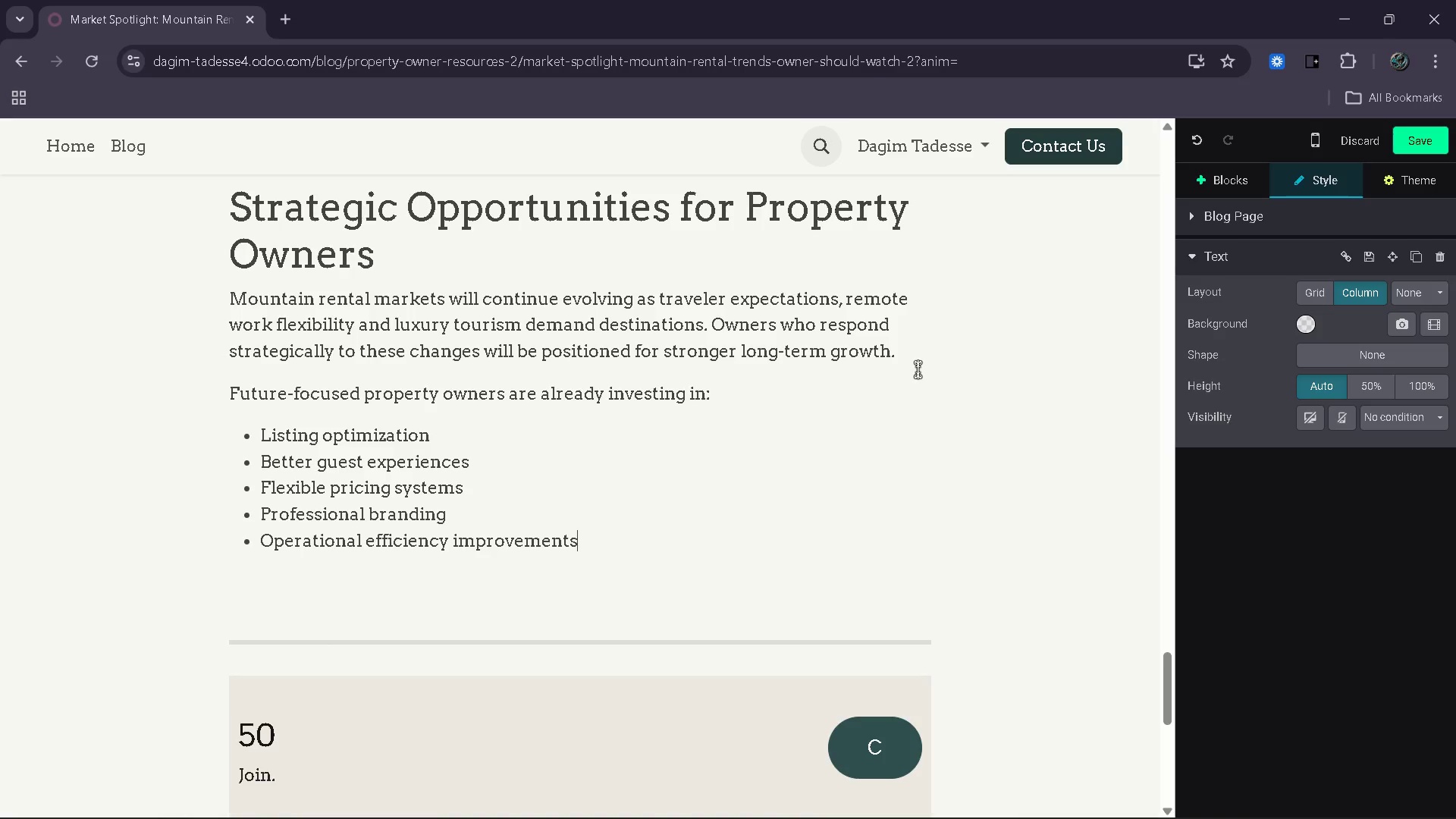 
wait(48.66)
 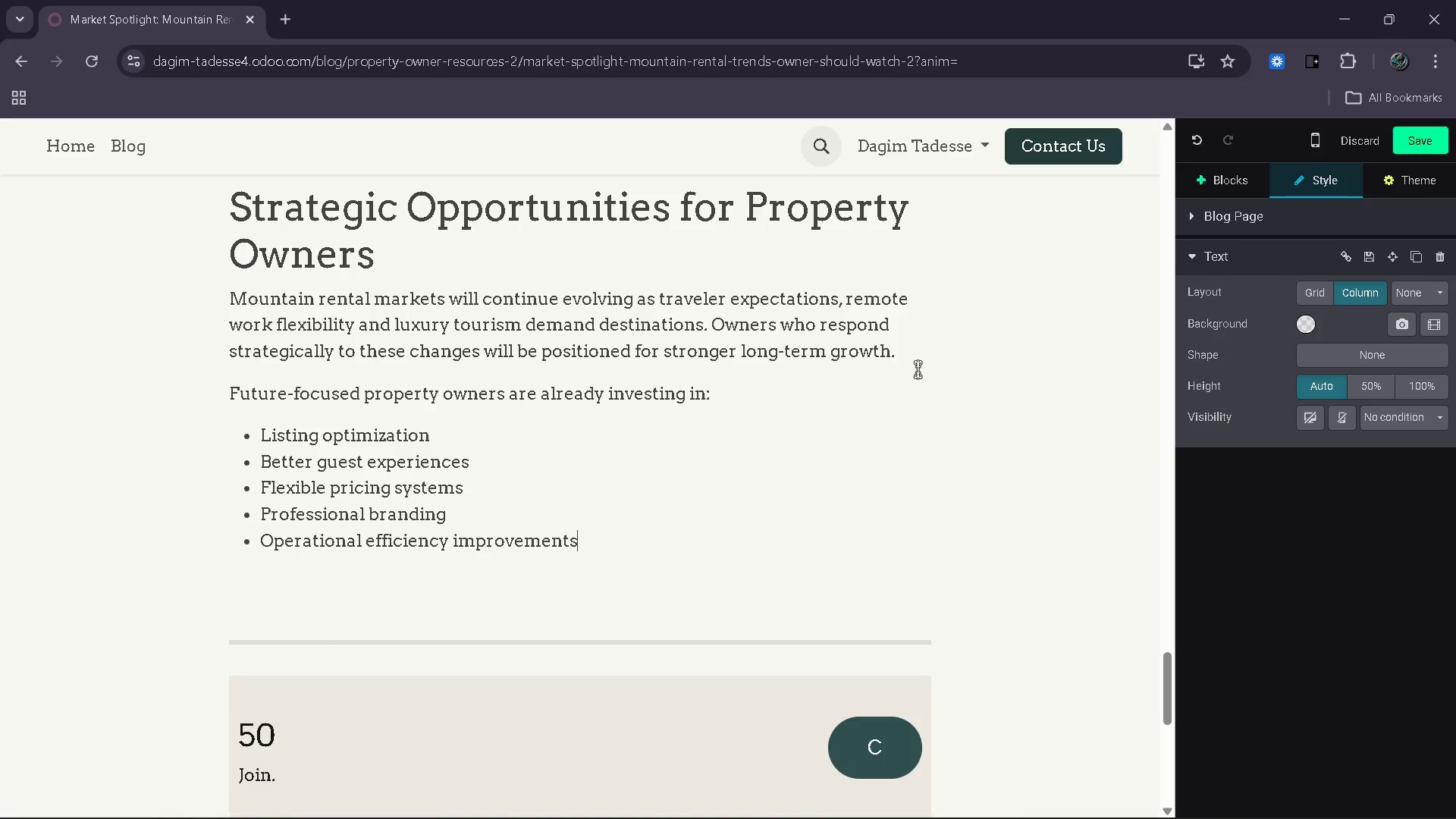 
key(Enter)
 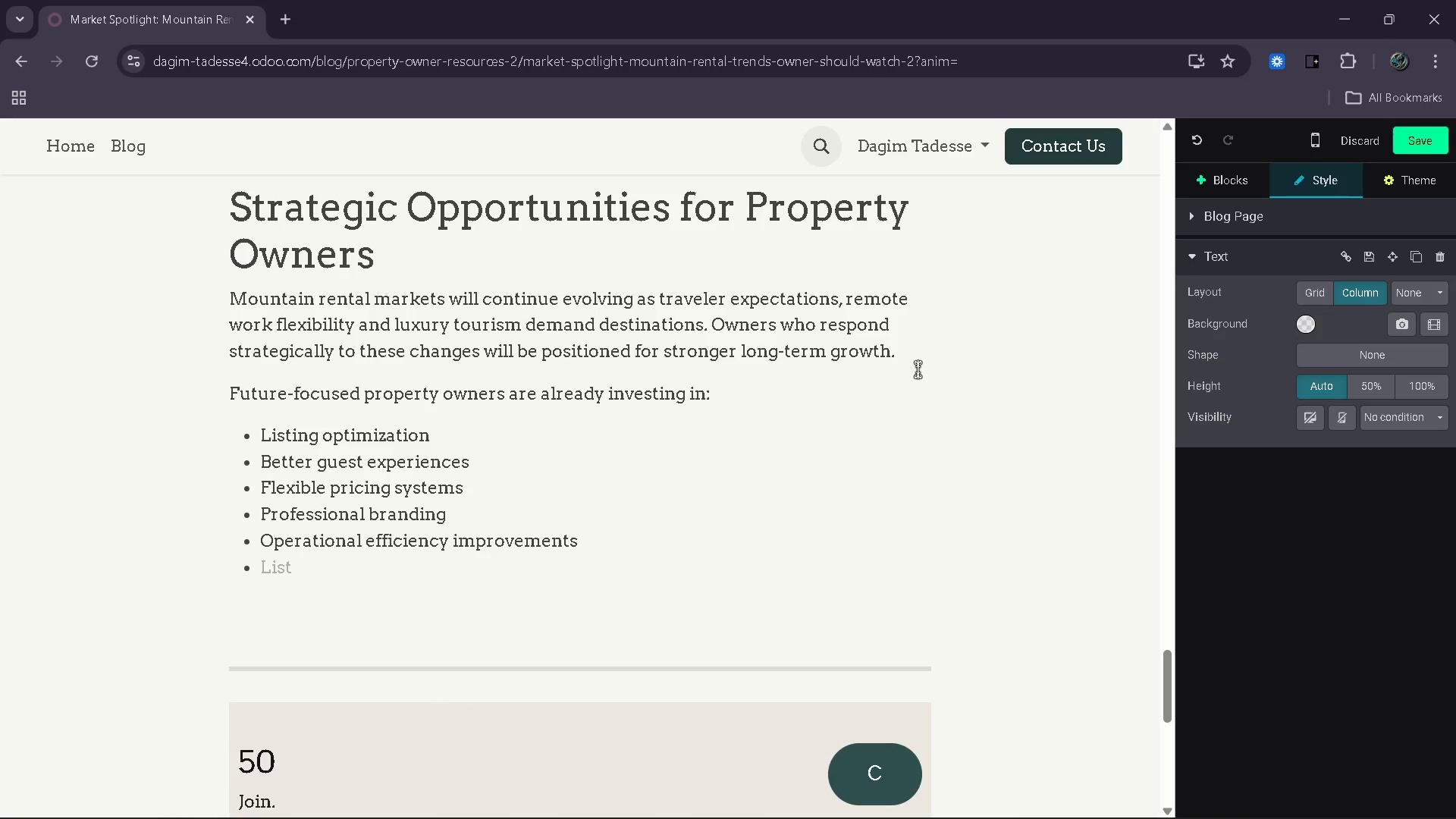 
key(Enter)
 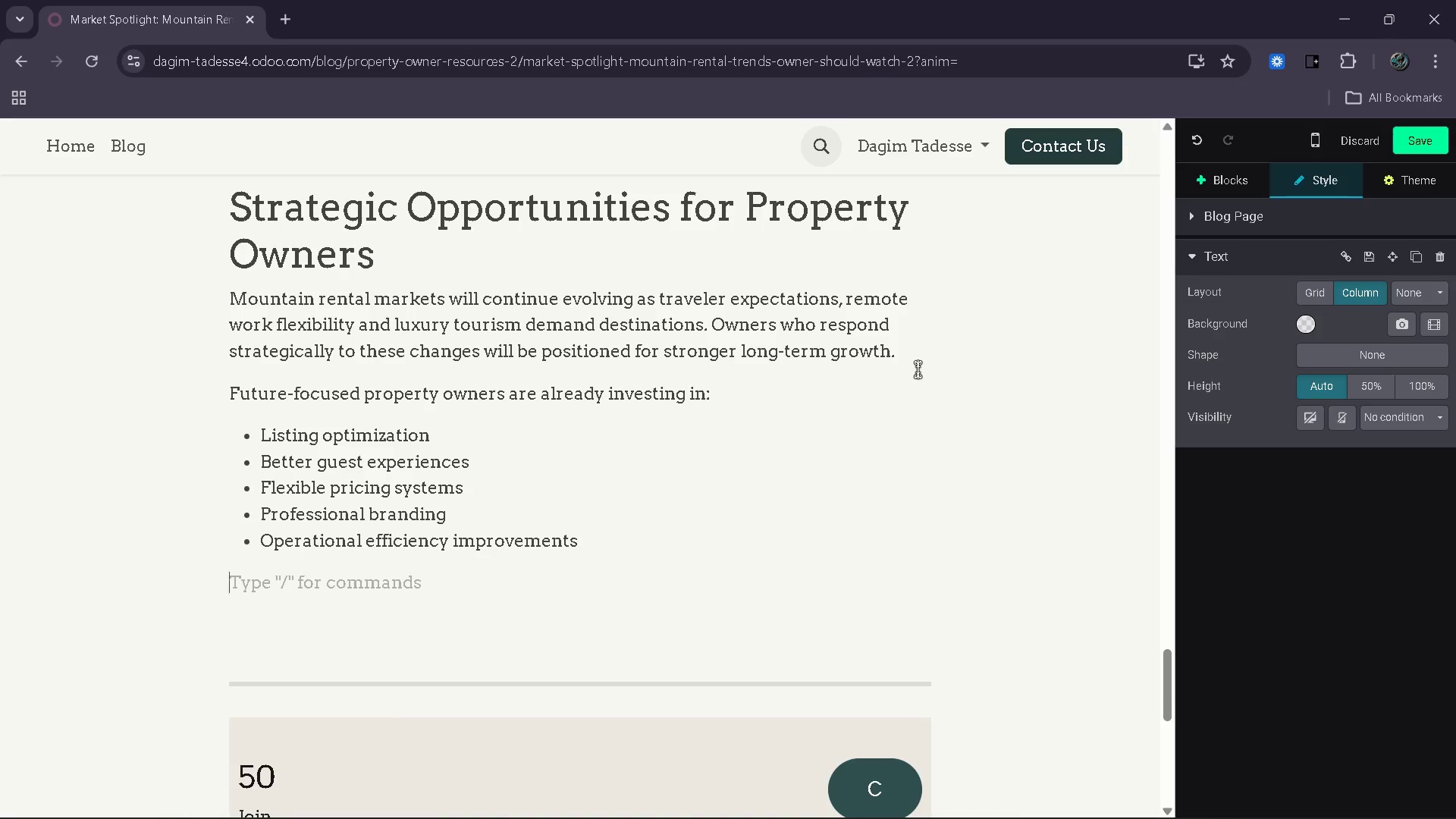 
type(The most successful operational)
key(Backspace)
key(Backspace)
key(Backspace)
key(Backspace)
key(Backspace)
type(ors are o)
key(Backspace)
type(not simply reacting to market )
 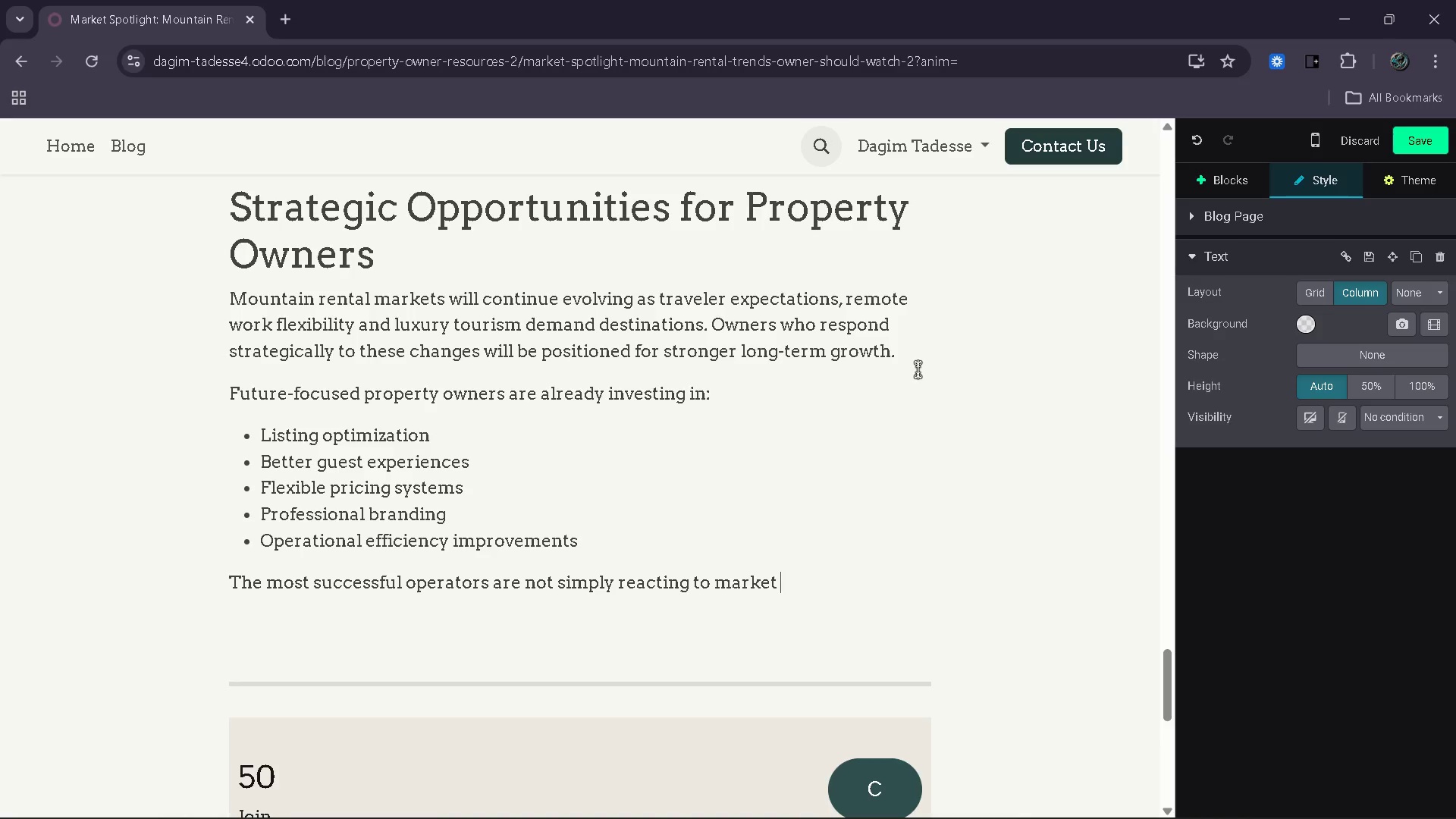 
type(conditional )
key(Backspace)
key(Backspace)
key(Backspace)
type(s -they are proca)
key(Backspace)
key(Backspace)
type(acively )
key(Backspace)
key(Backspace)
key(Backspace)
key(Backspace)
key(Backspace)
key(Backspace)
type(tivelt)
key(Backspace)
type(y )
 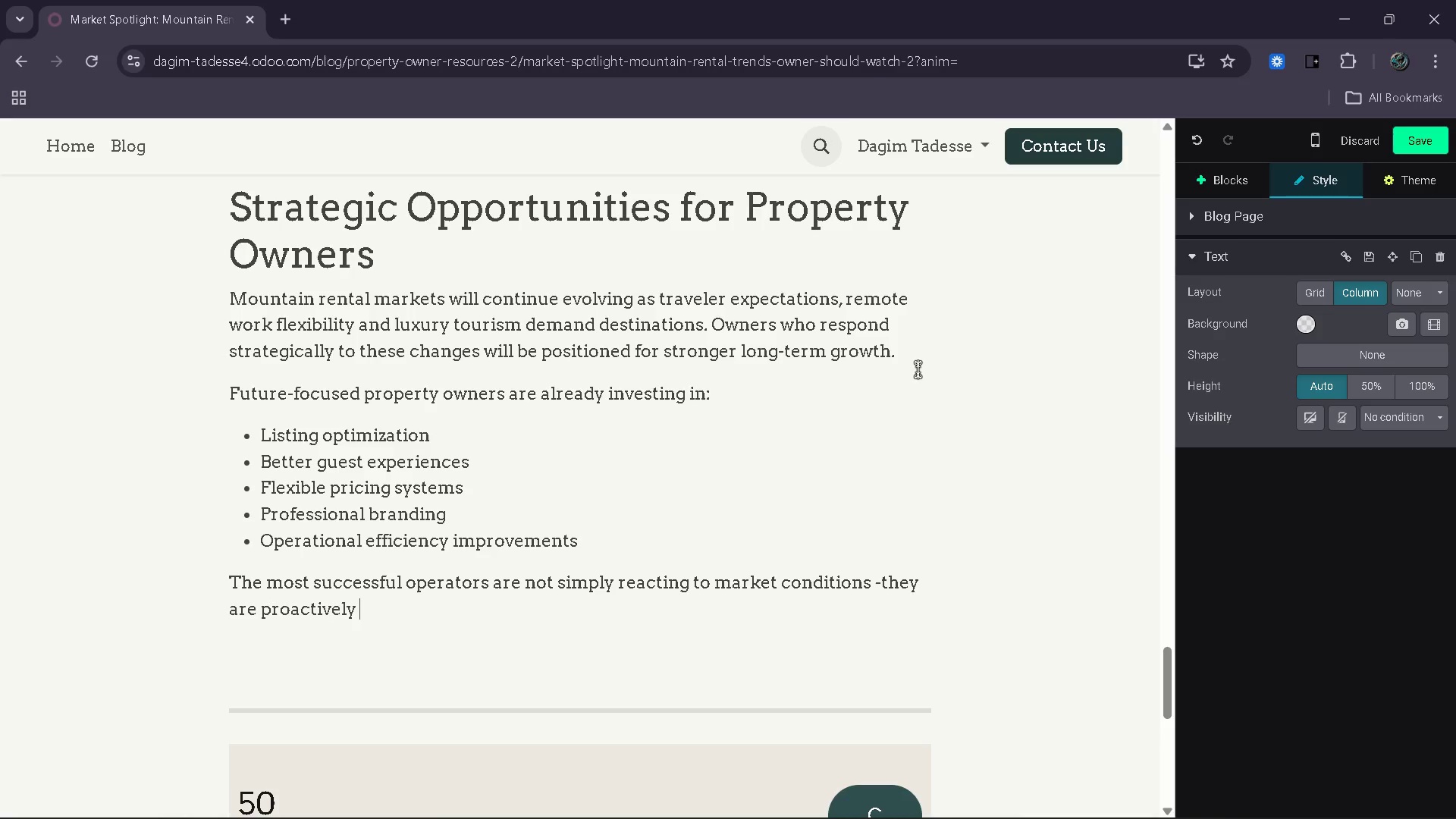 
wait(6.11)
 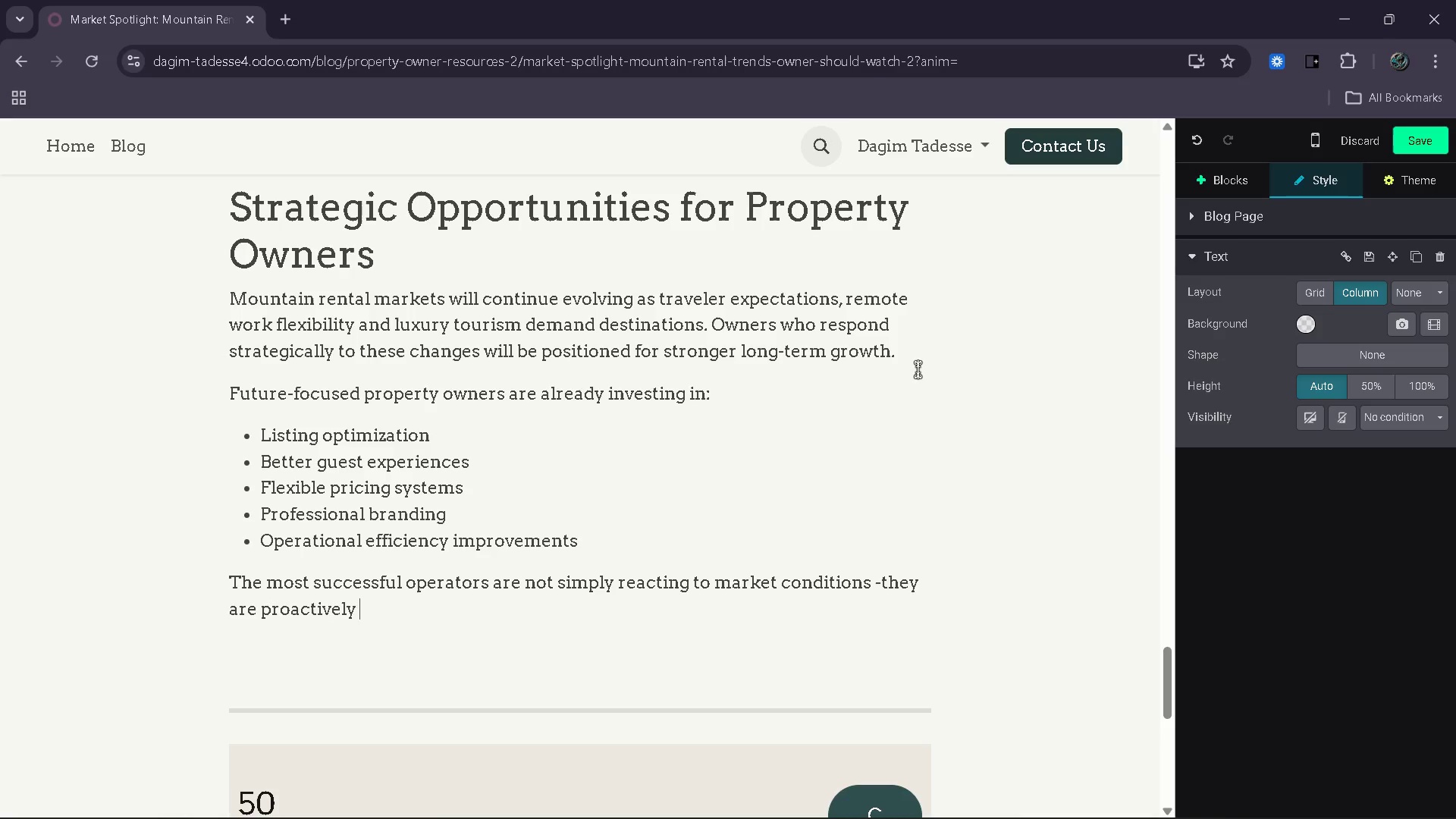 
type(adapting before trends fully emerge.)
 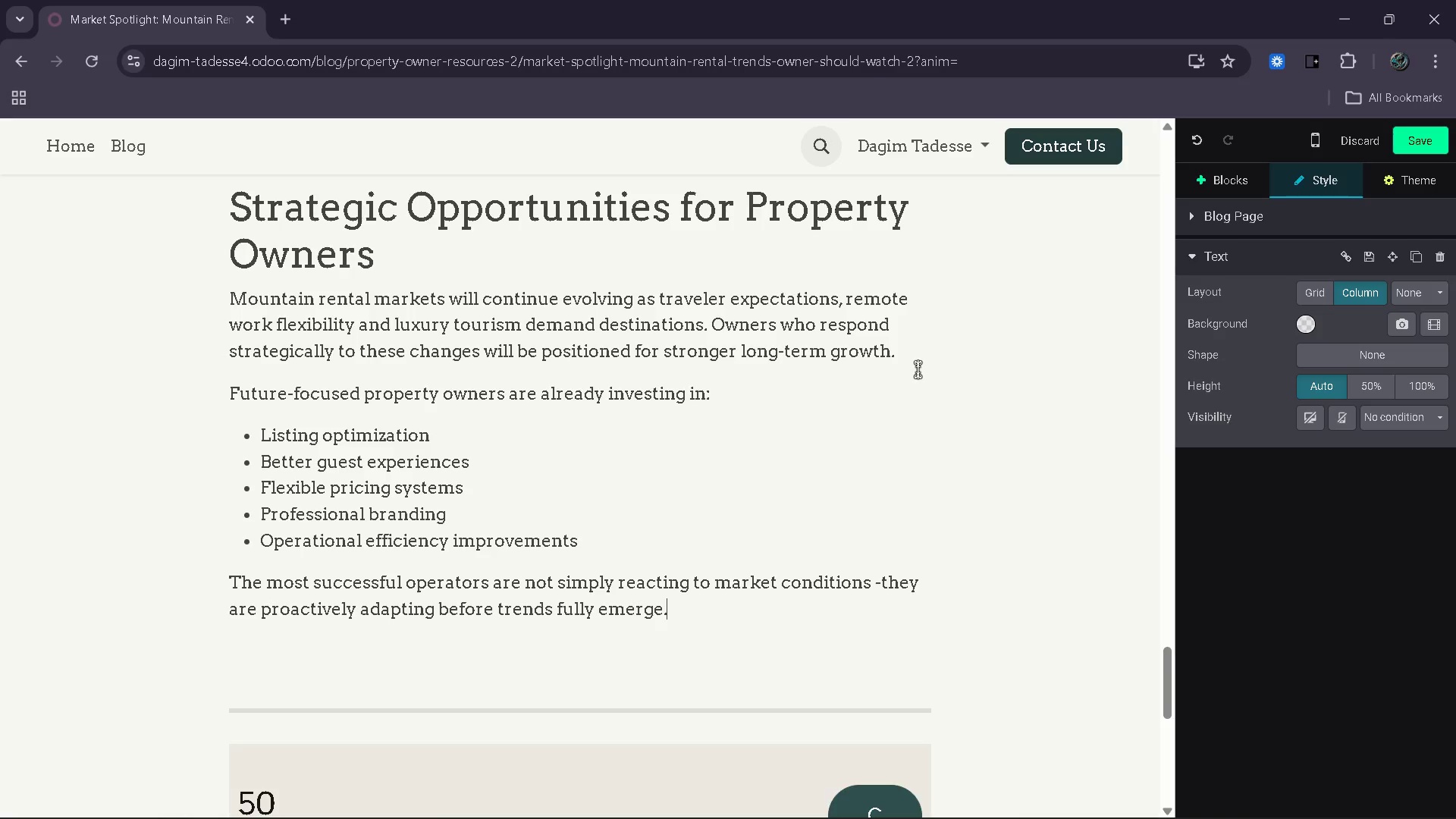 
key(Enter)
 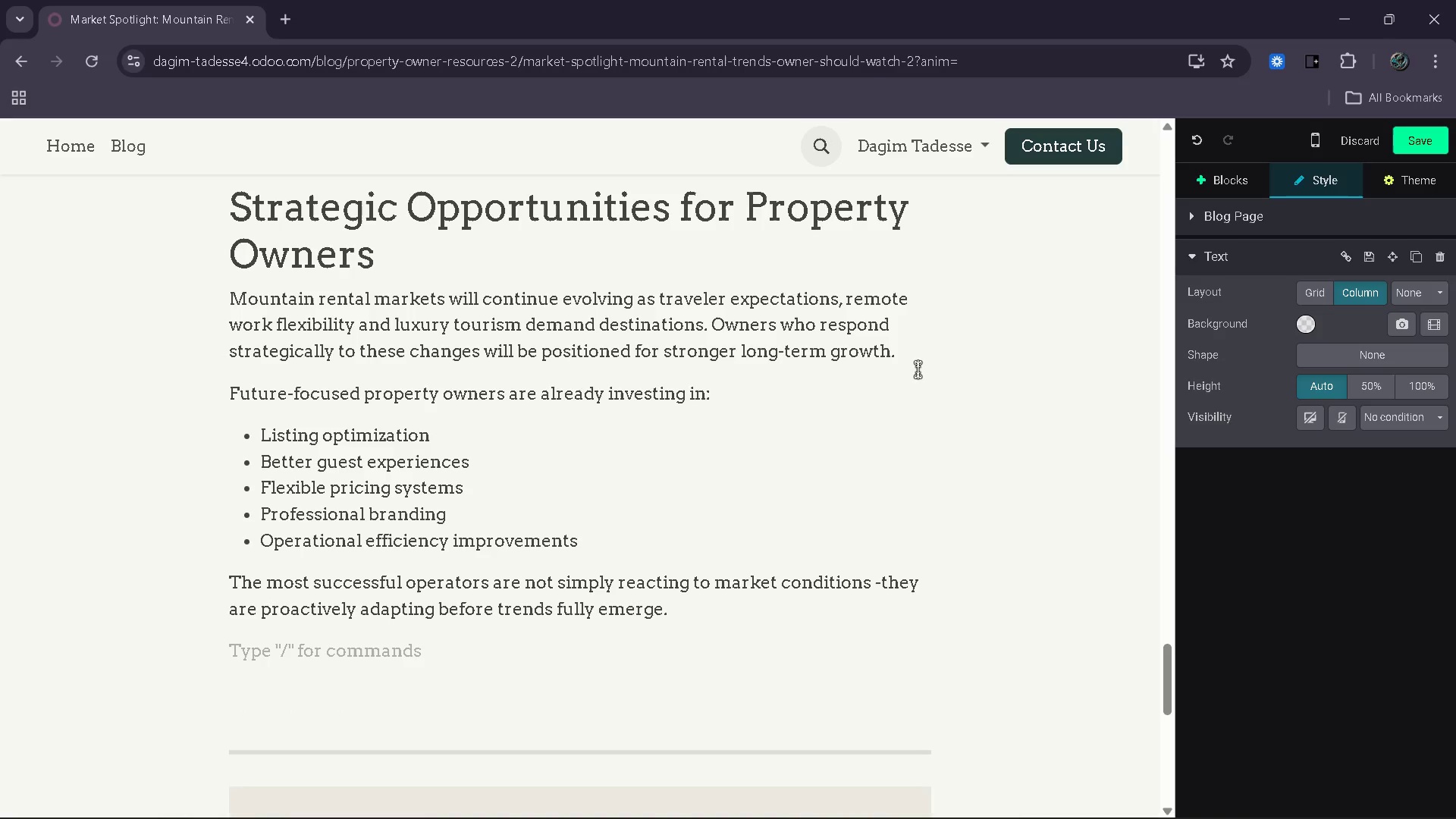 
type(As competetio)
key(Backspace)
key(Backspace)
key(Backspace)
key(Backspace)
type(ti)
key(Backspace)
key(Backspace)
type(ition increases ac)
 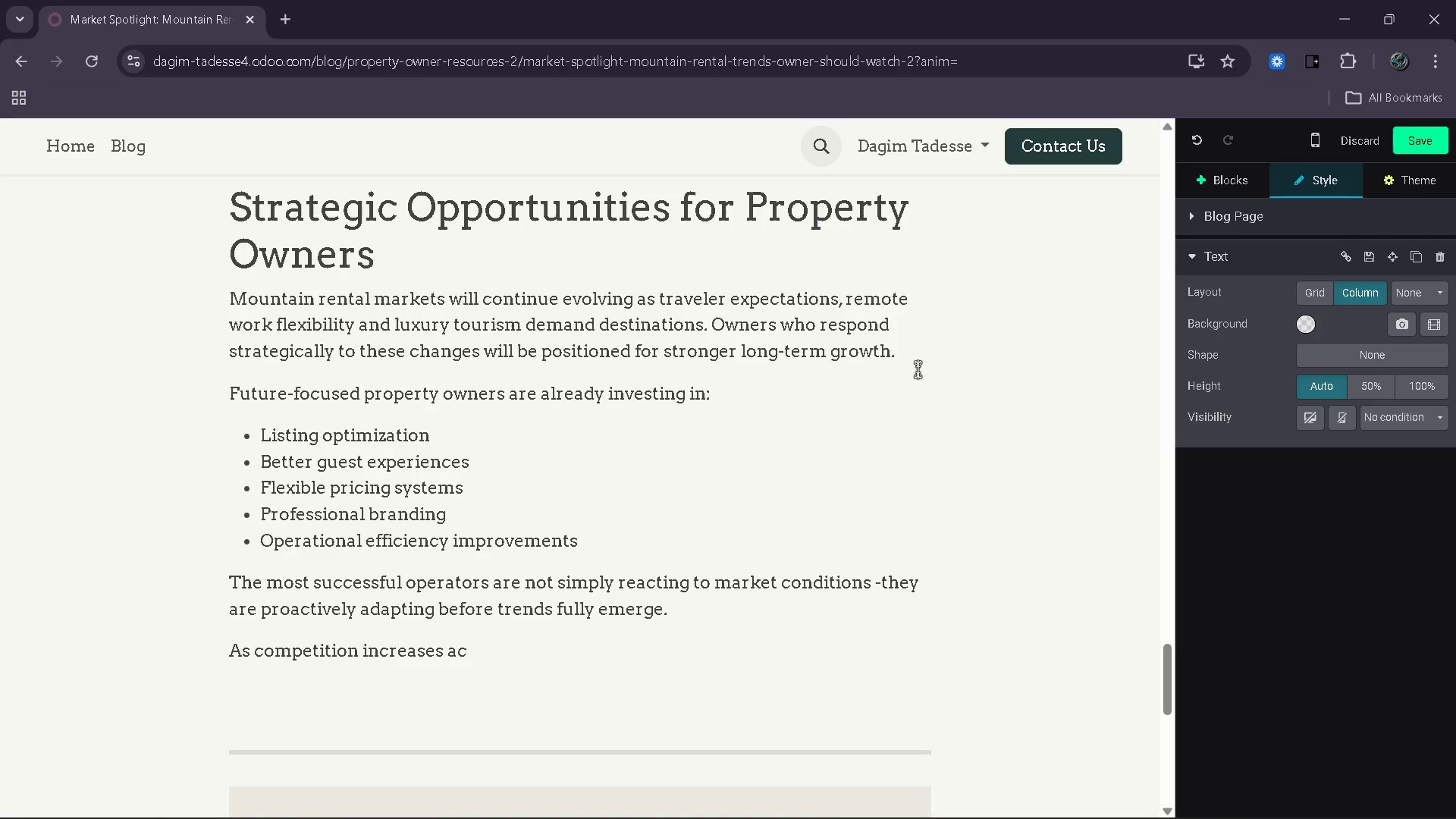 
wait(44.02)
 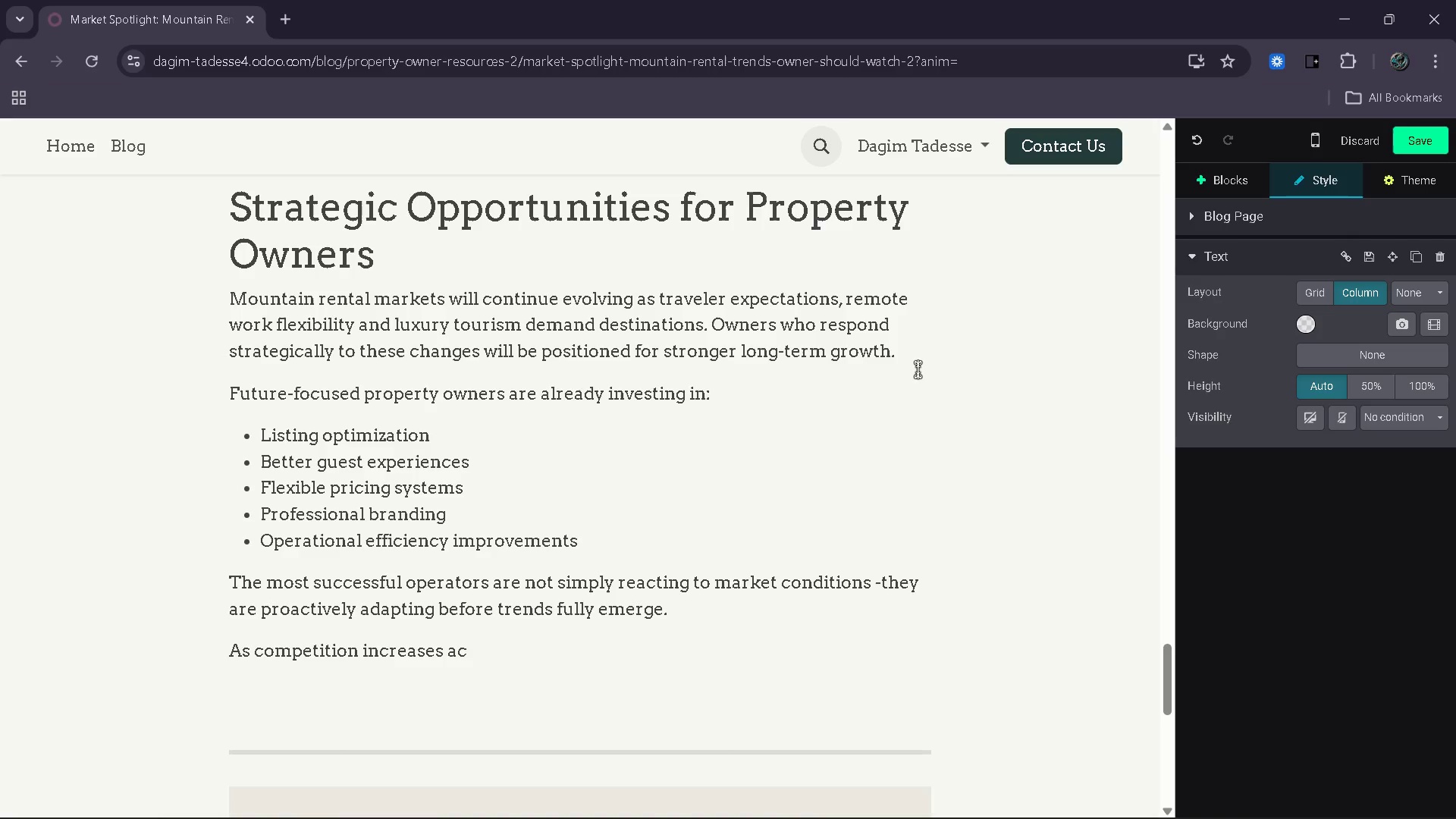 
type(ross mountain a)
key(Backspace)
type(destinations )
key(Backspace)
type(, data-driven des)
key(Backspace)
type(cision )
 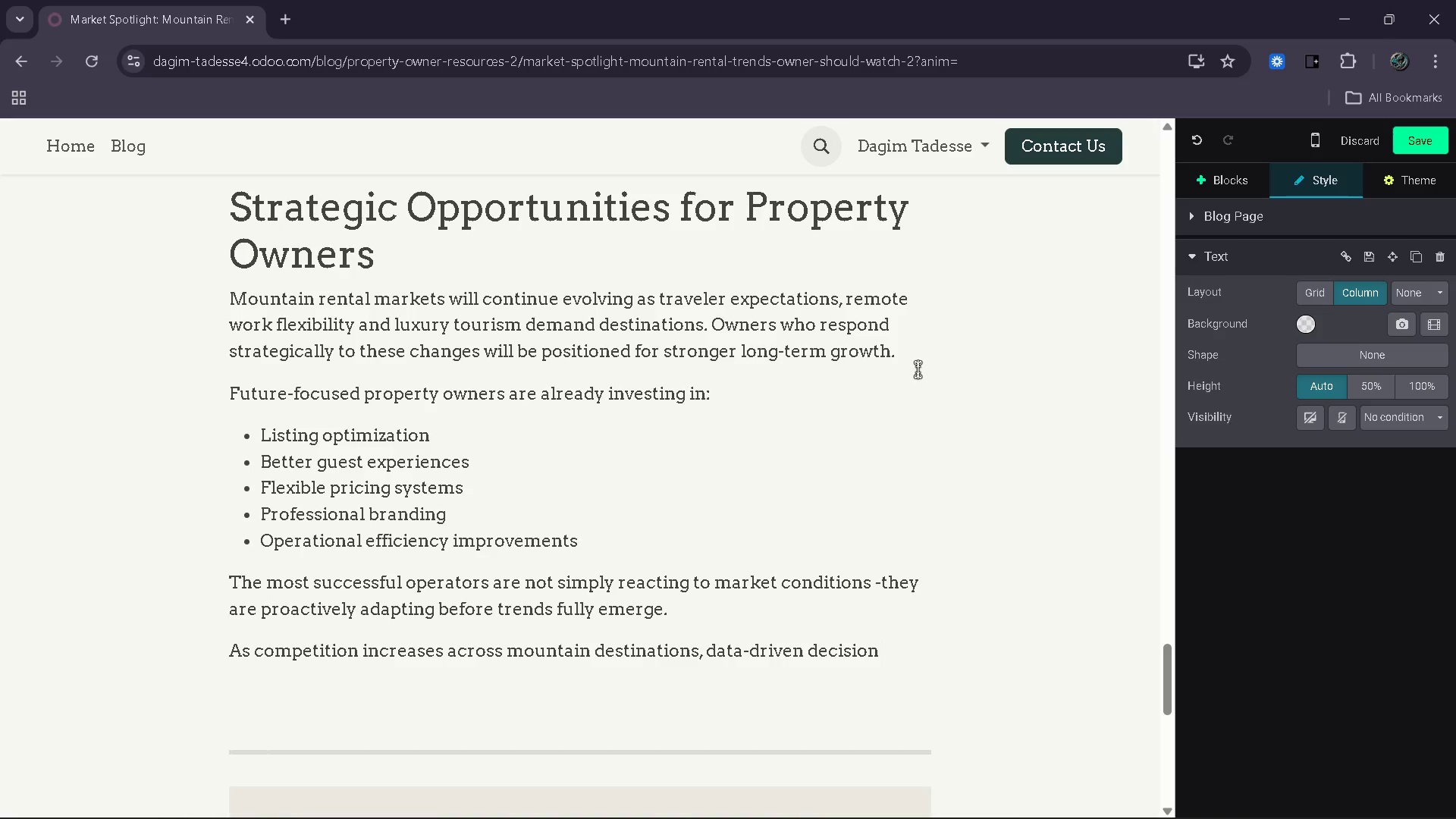 
key(Backspace)
type(-making will become even more valuable )
key(Backspace)
type(. Owners who understand occupancy patterns )
key(Backspace)
type(, pricing n)
key(Backspace)
type(benchmarks and operational costs will be better prepared to protect profitability while craete)
key(Backspace)
key(Backspace)
key(Backspace)
key(Backspace)
type(eating stronger guest experiences throuh=ghout)
key(Backspace)
key(Backspace)
key(Backspace)
key(Backspace)
key(Backspace)
key(Backspace)
key(Backspace)
key(Backspace)
type(ughout every seasson.)
key(Backspace)
key(Backspace)
key(Backspace)
key(Backspace)
key(Backspace)
type(son.)
 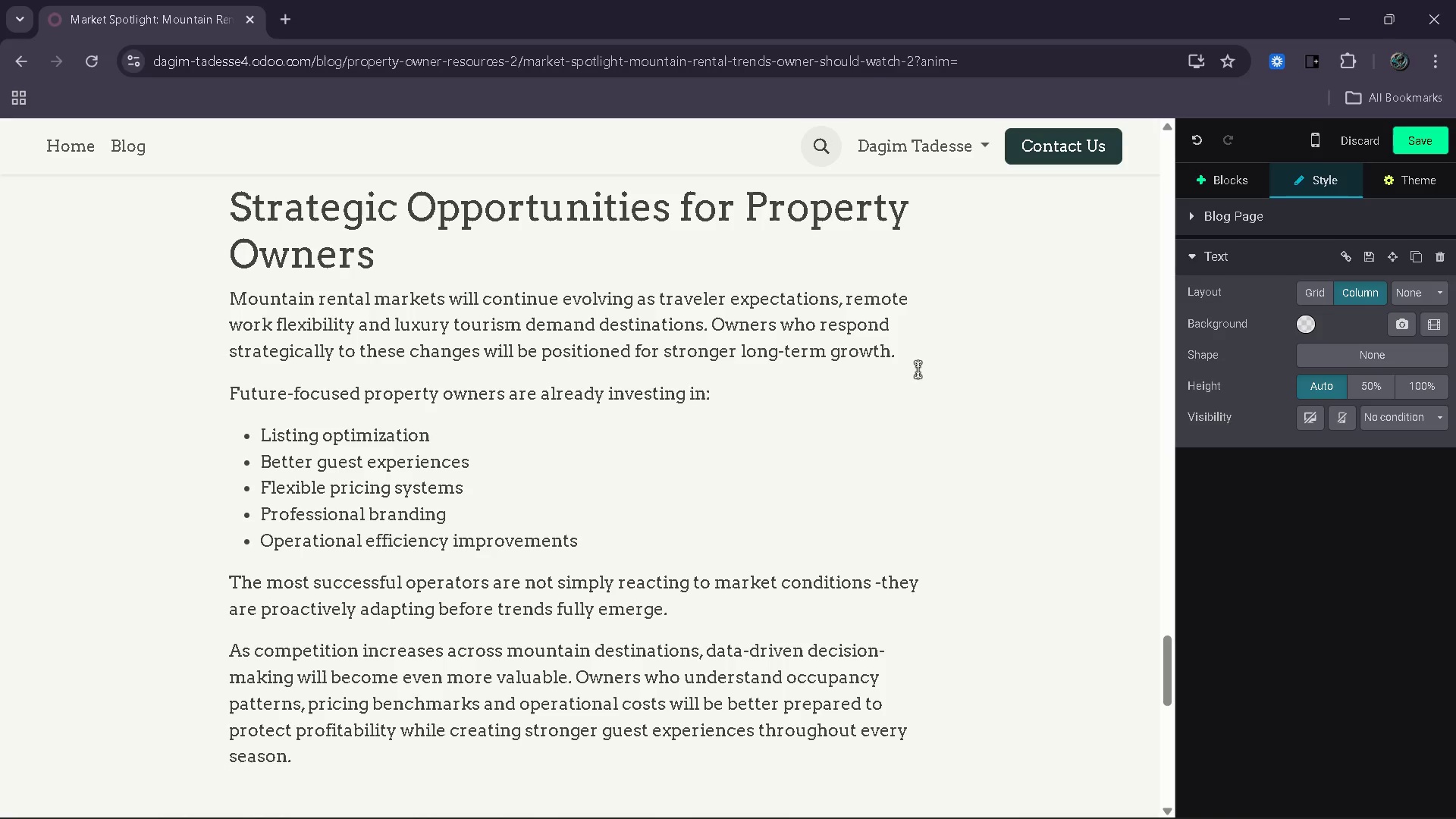 
wait(6.0)
 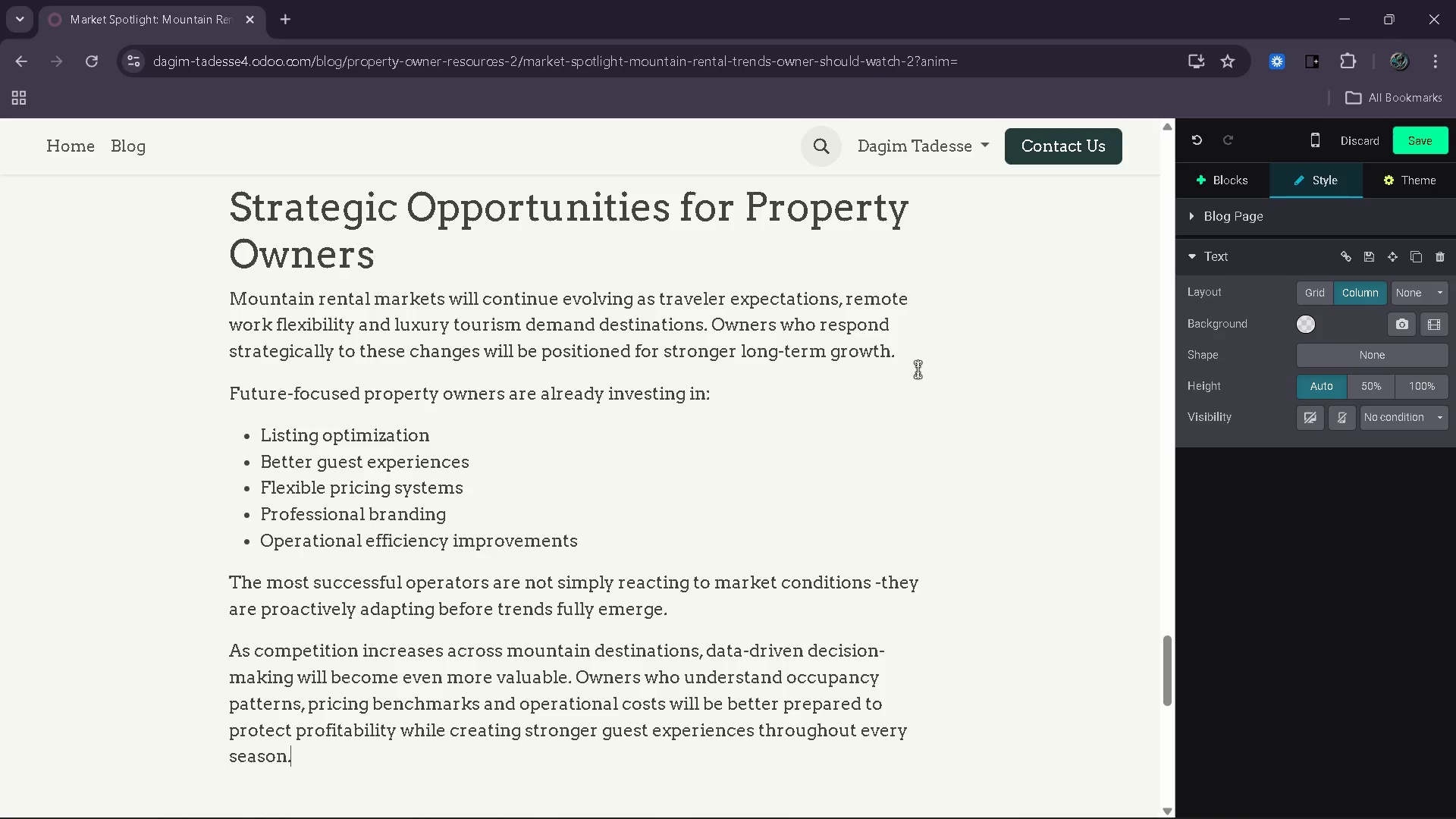 
scroll: coordinate [705, 601], scroll_direction: down, amount: 4.0
 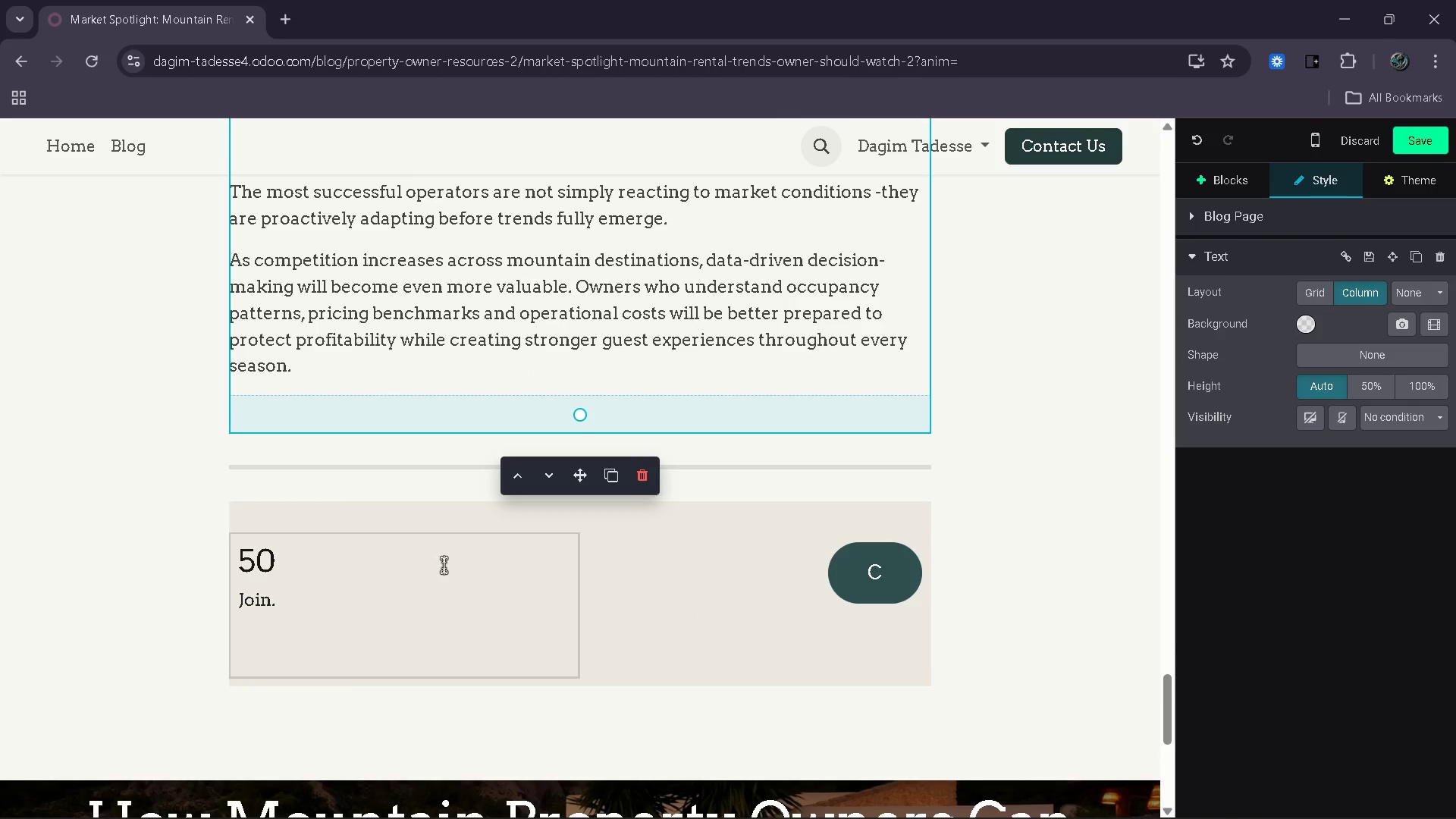 
mouse_move([467, 559])
 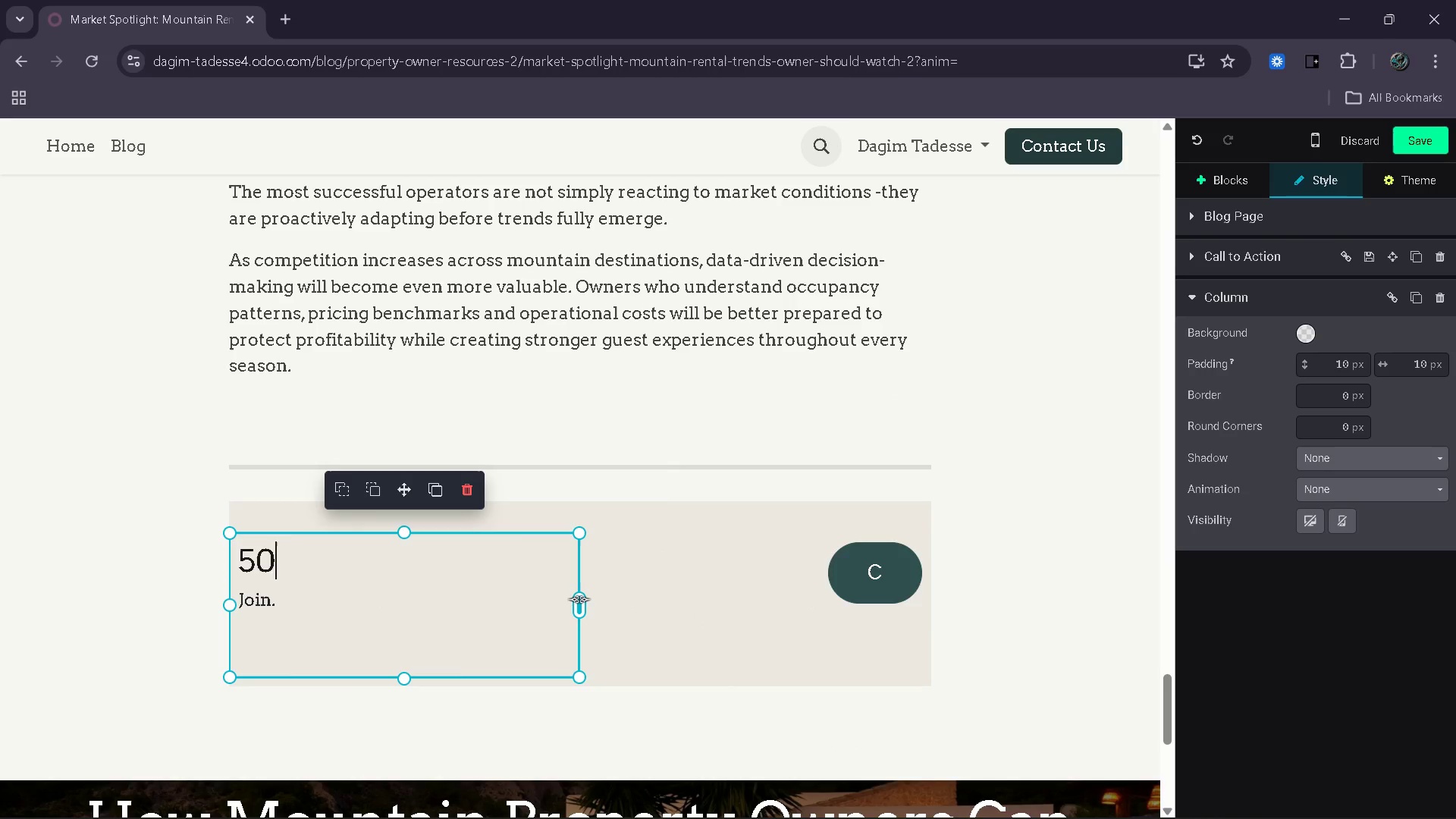 
left_click_drag(start_coordinate=[579, 600], to_coordinate=[679, 604])
 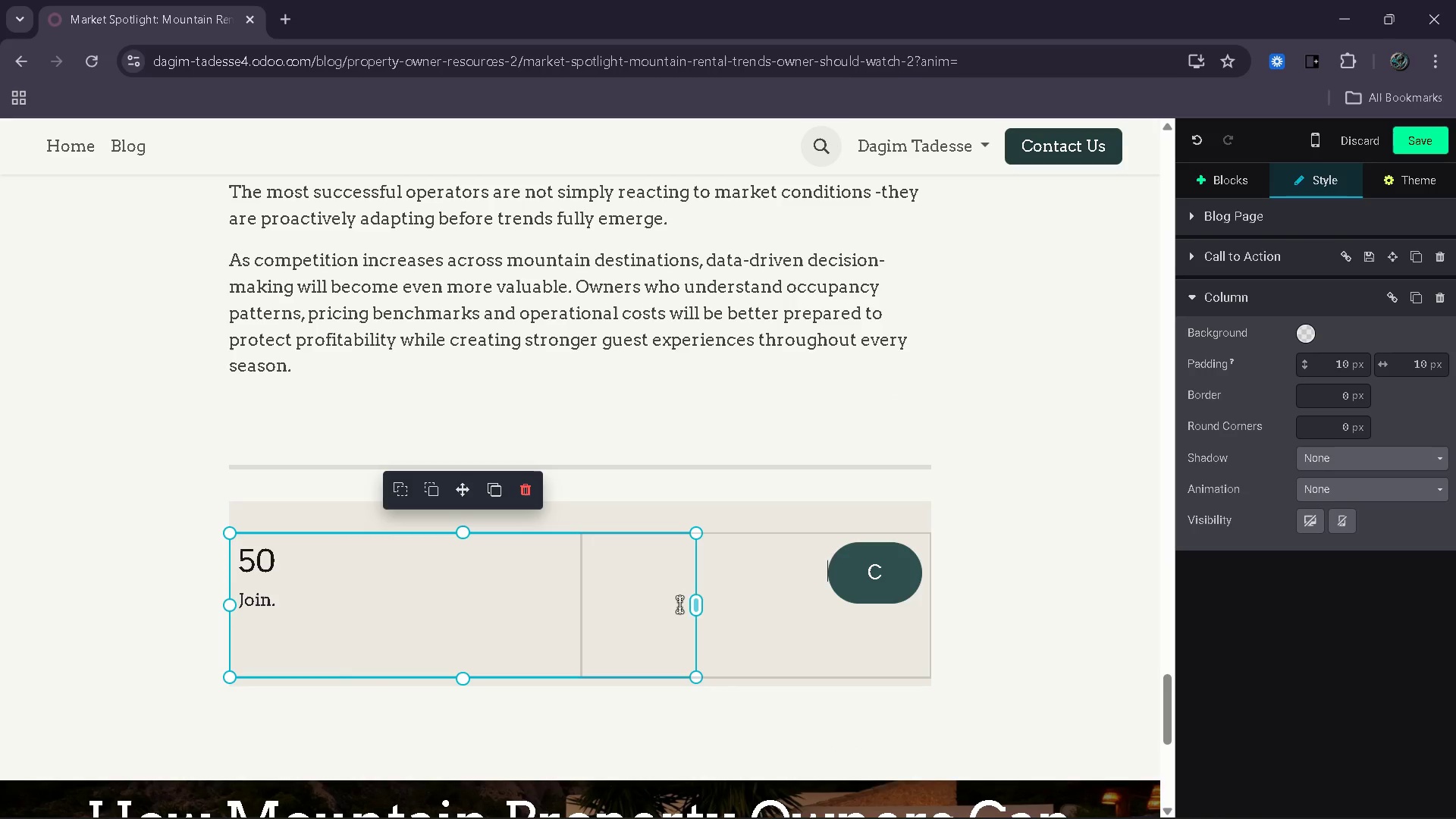 
left_click([679, 604])
 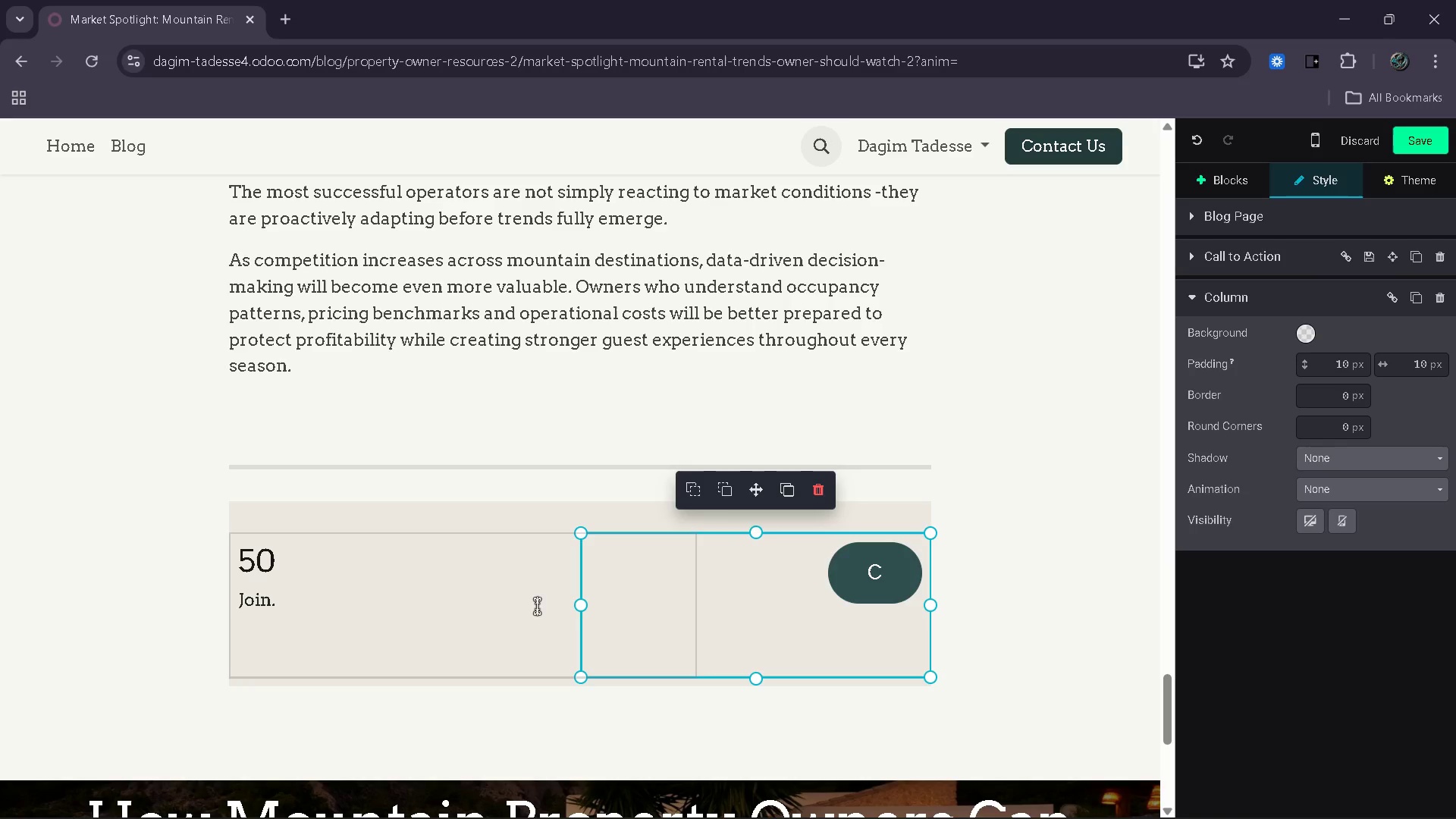 
left_click([582, 599])
 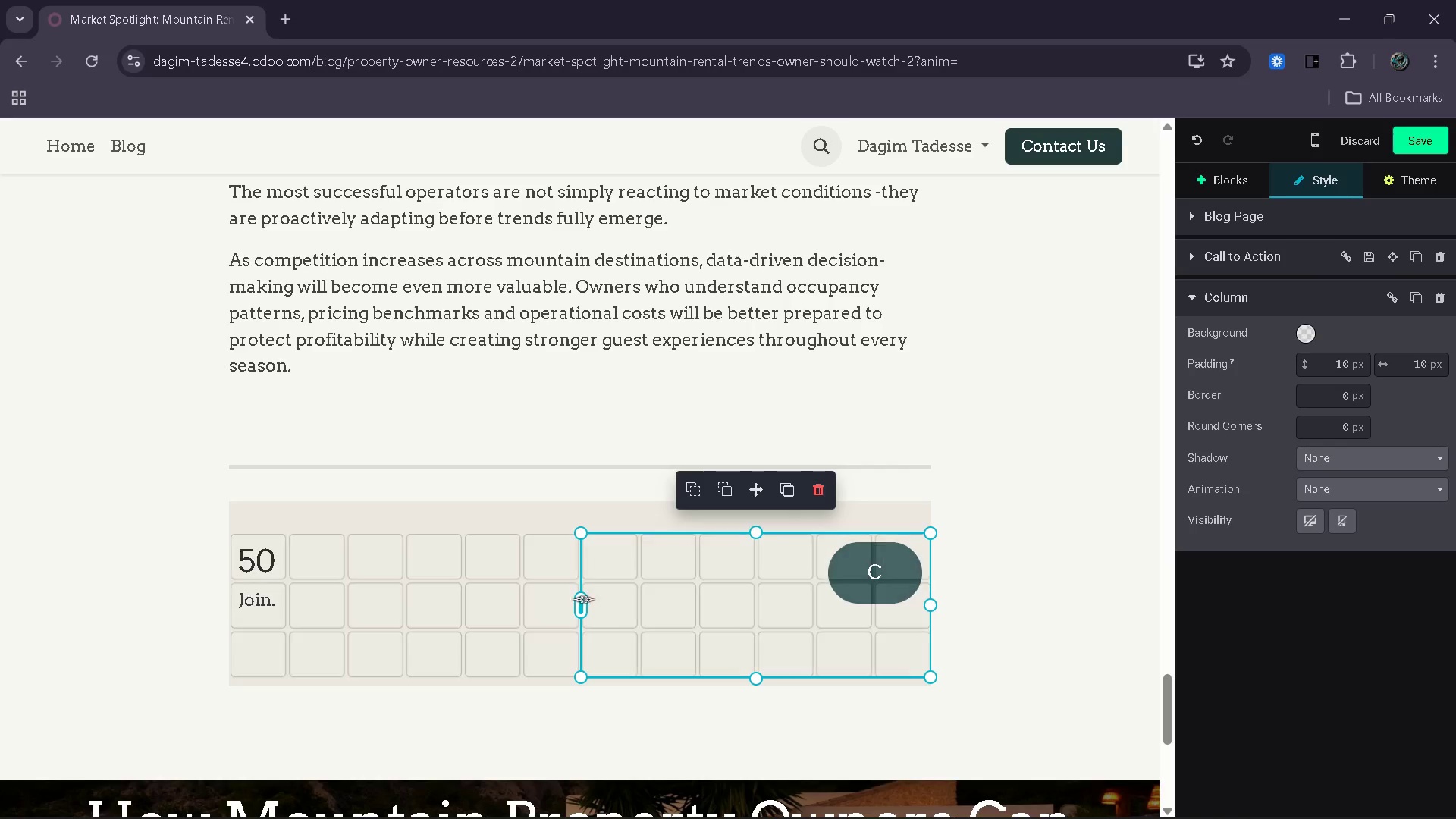 
left_click_drag(start_coordinate=[582, 599], to_coordinate=[750, 629])
 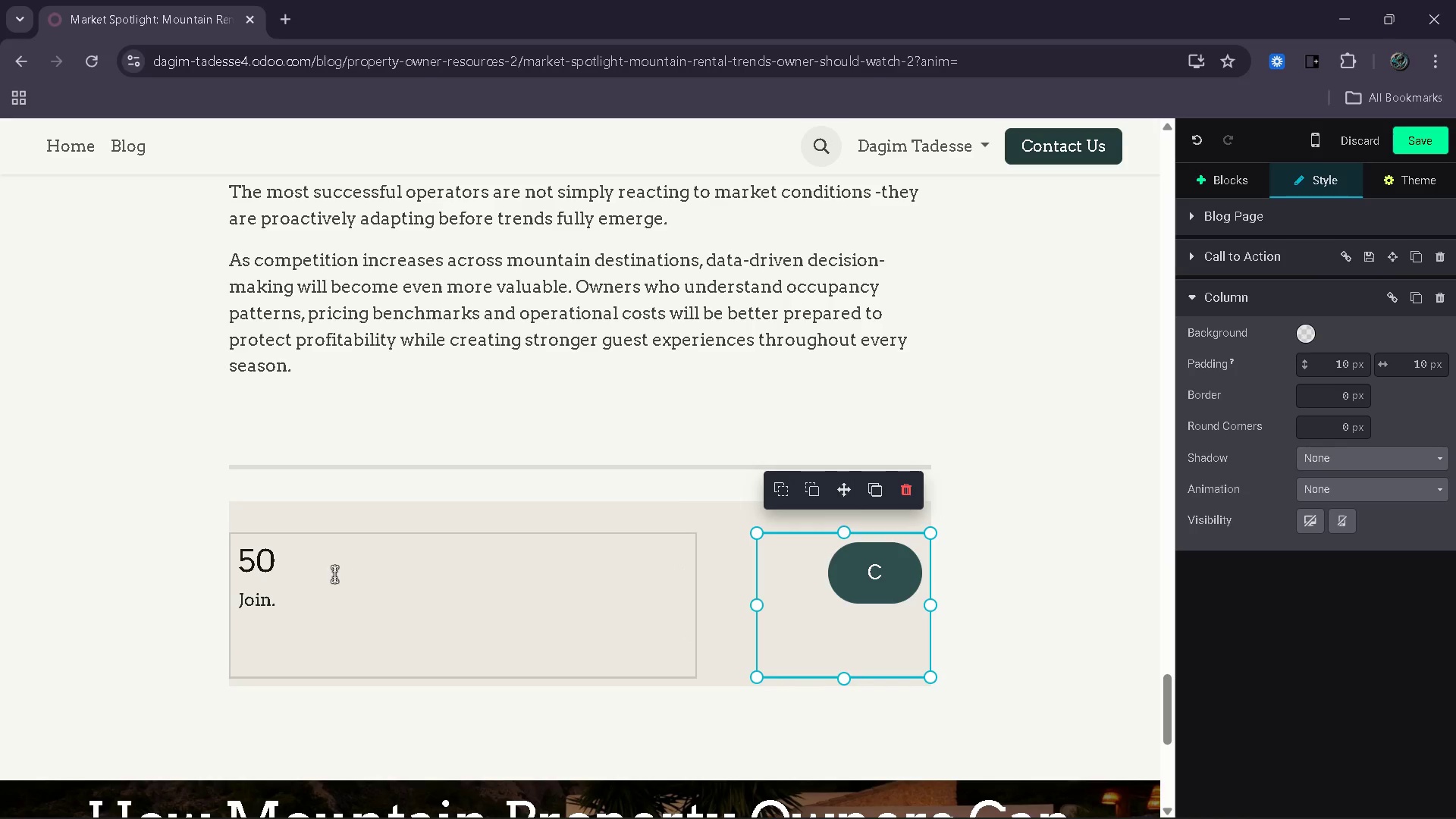 
left_click([322, 565])
 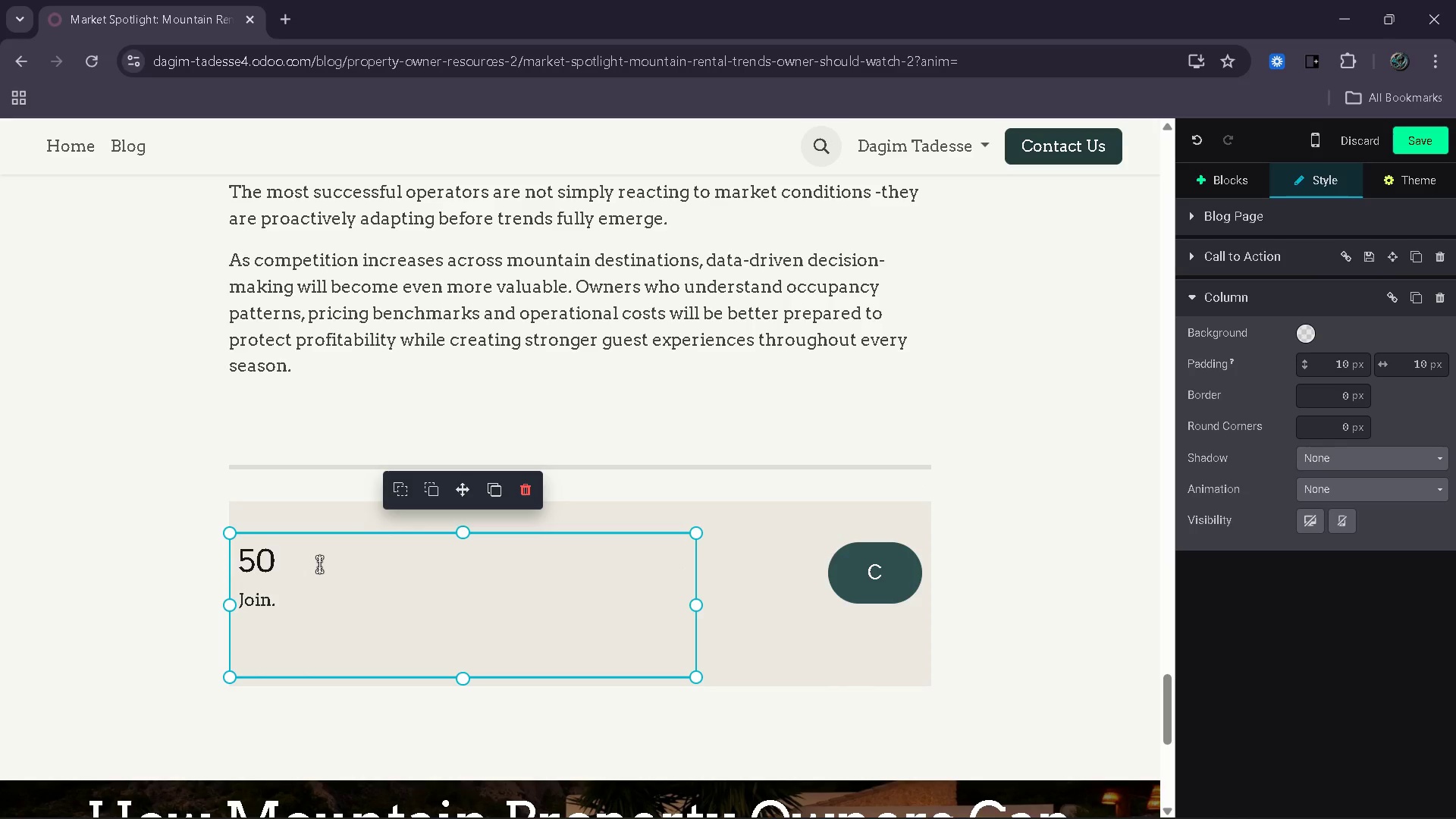 
key(Backspace)
key(Backspace)
type(Want Expert Insight Into Your Local Market )
key(Backspace)
type(>)
key(Backspace)
type(?)
 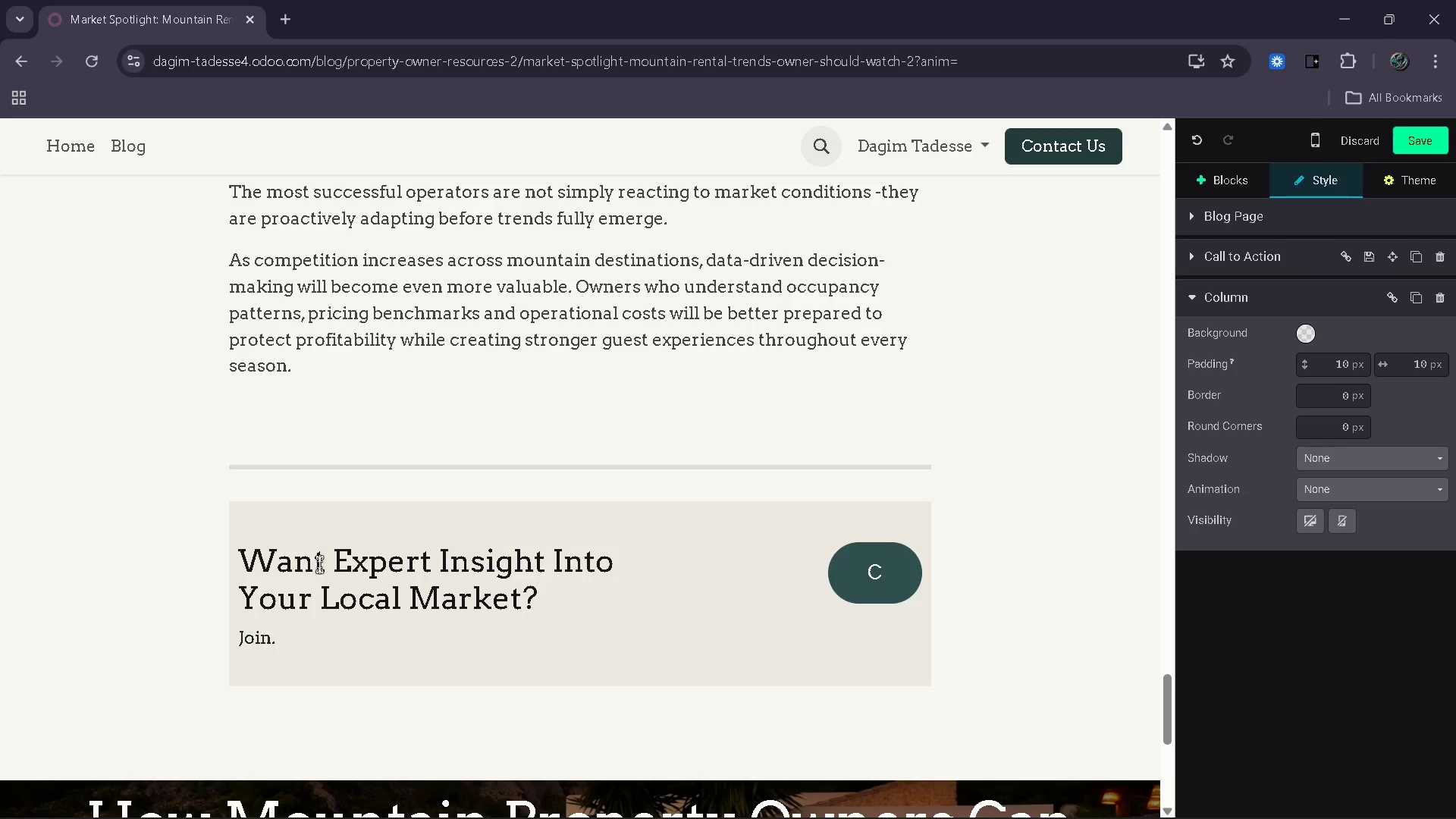 
key(ArrowDown)
 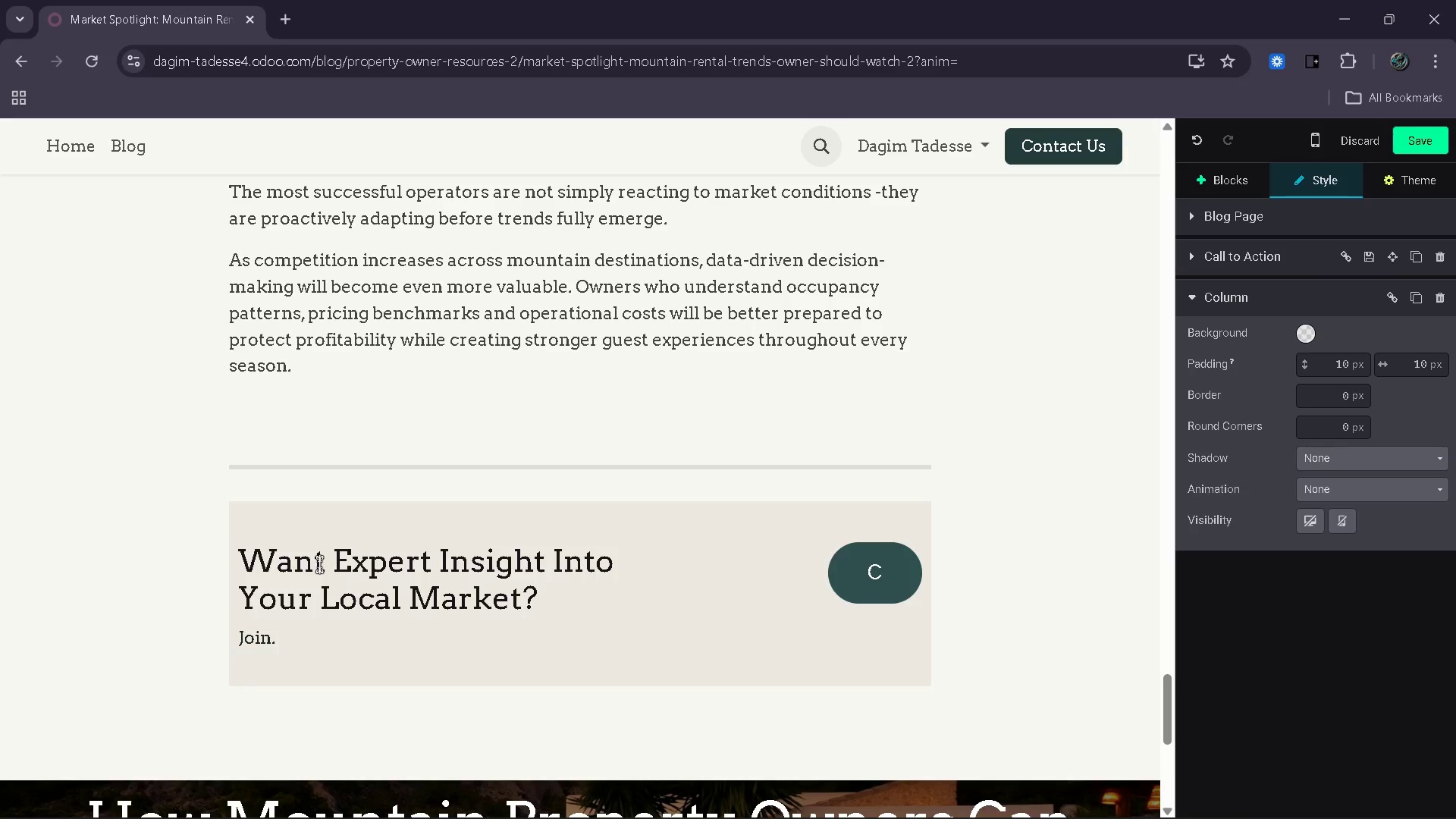 
key(Backspace)
key(Backspace)
key(Backspace)
key(Backspace)
key(Backspace)
type(Connect with NorhtStart)
key(Backspace)
 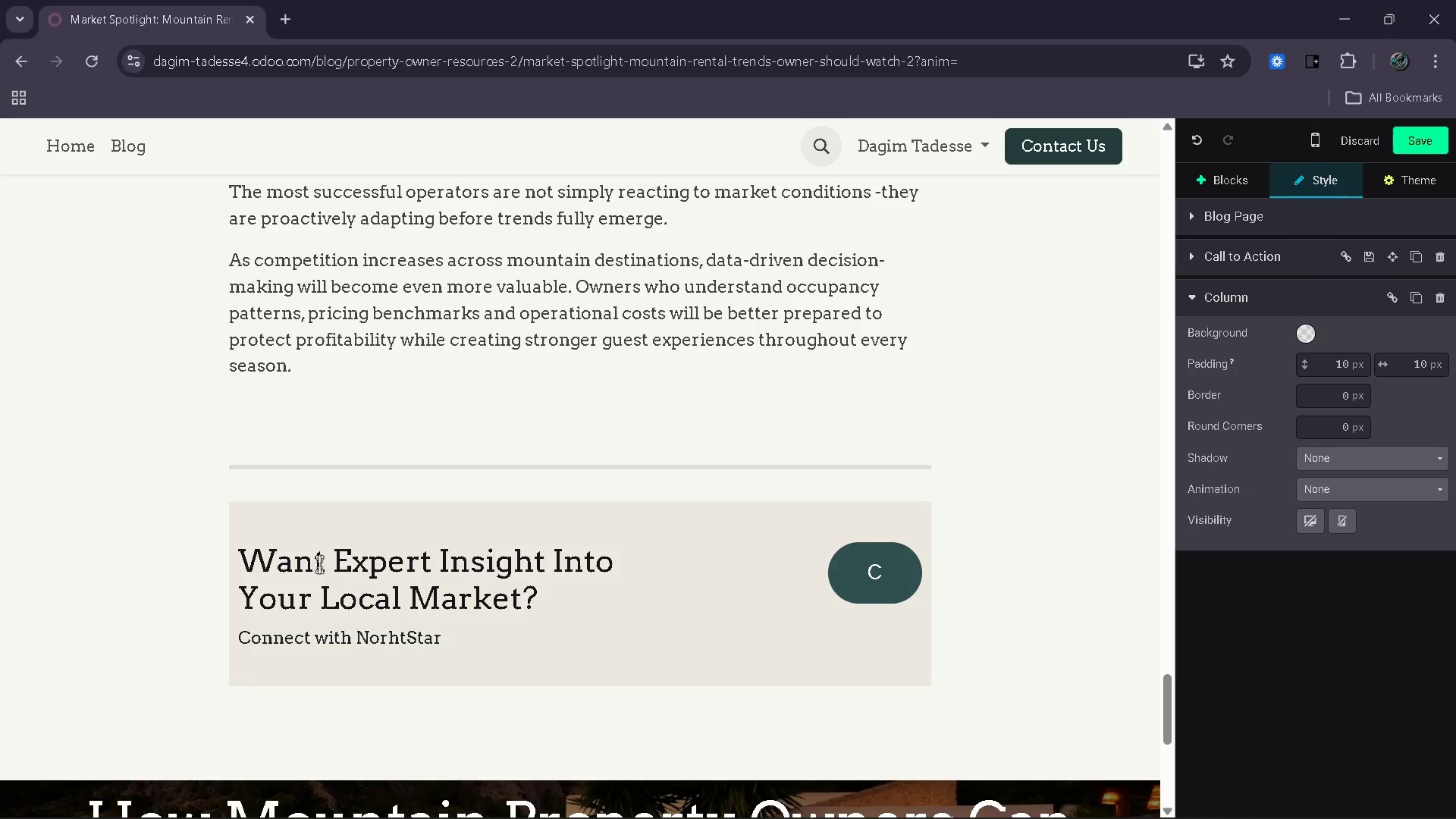 
key(ArrowLeft)
 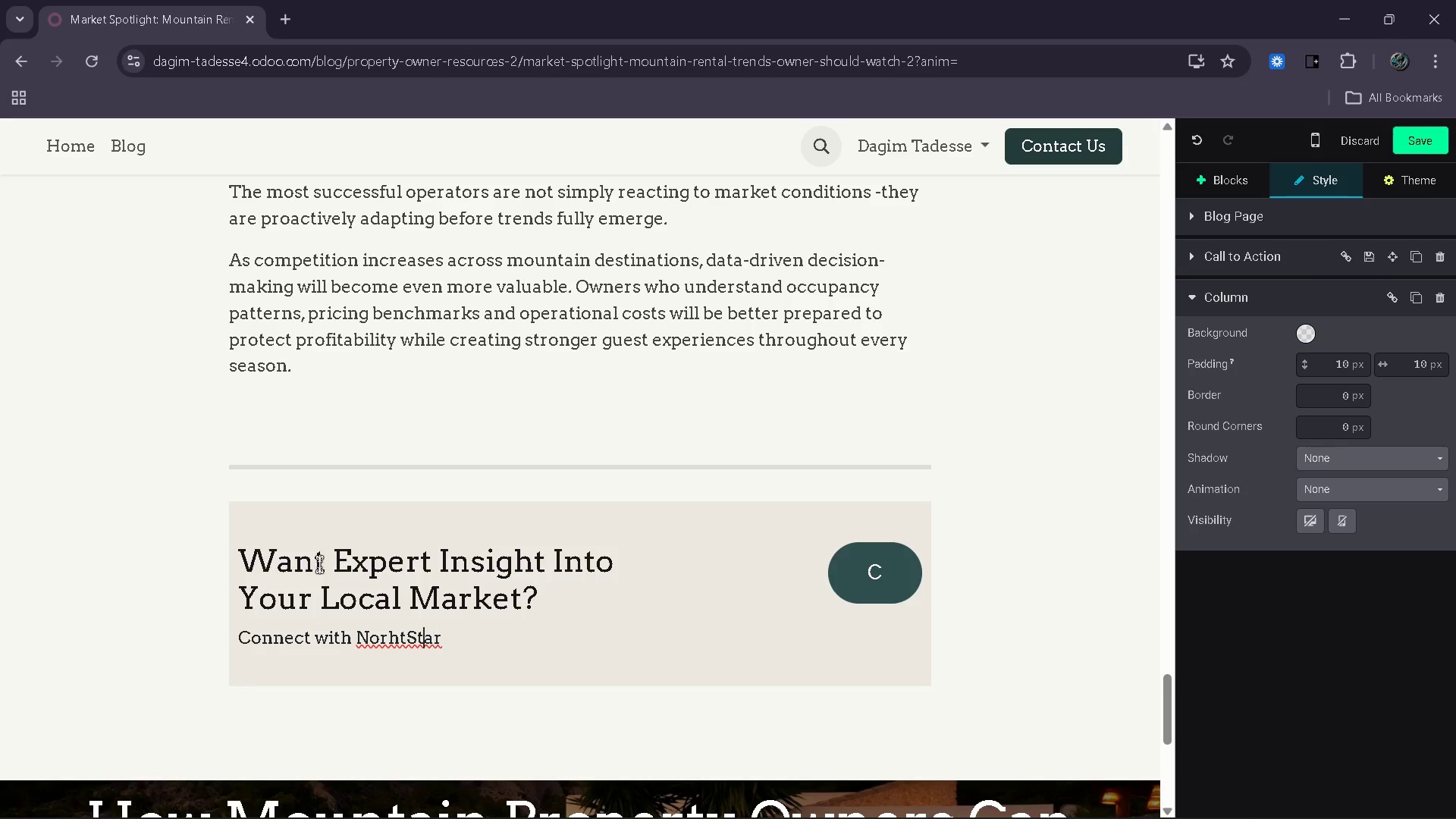 
key(ArrowLeft)
 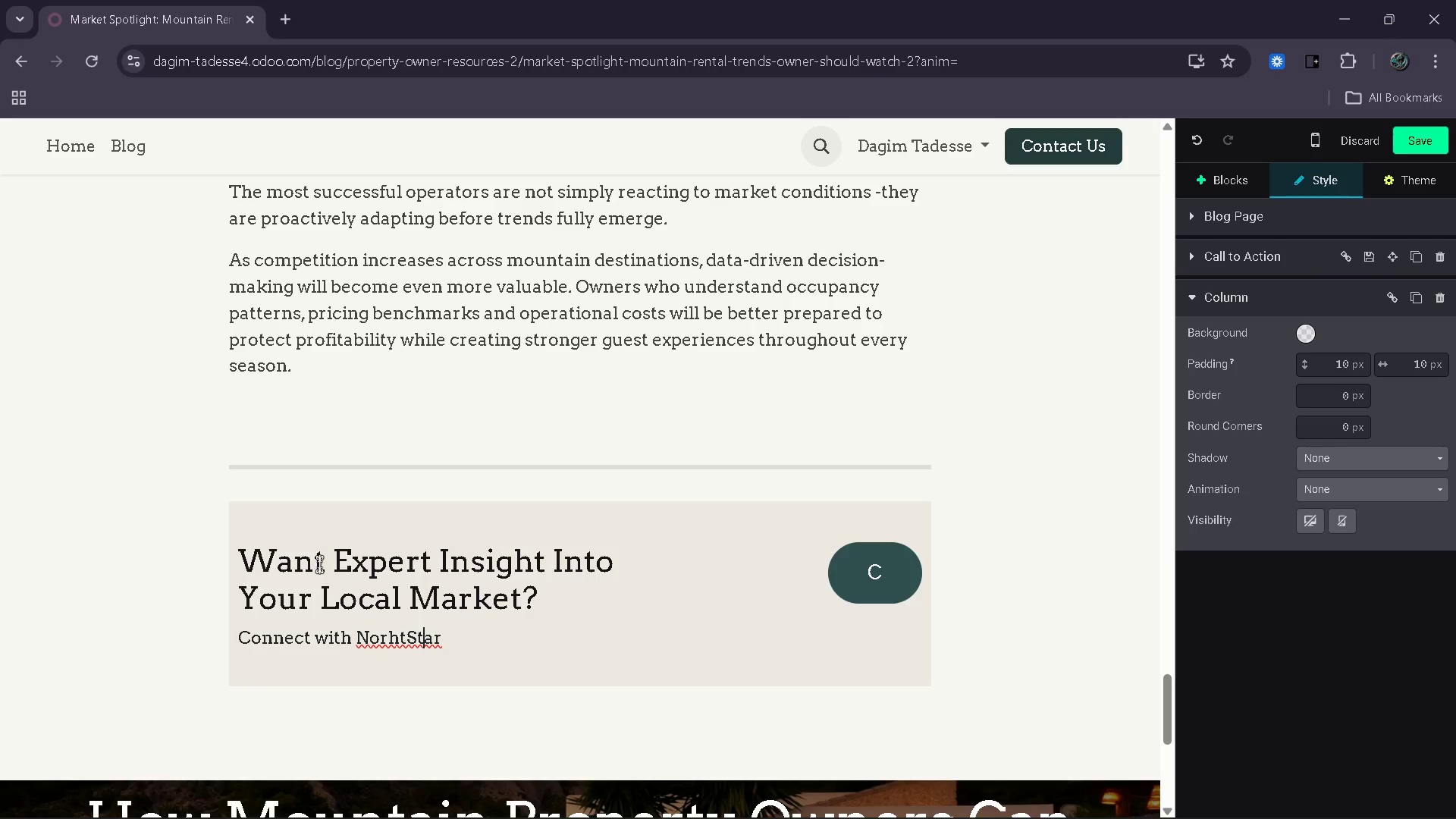 
key(ArrowLeft)
 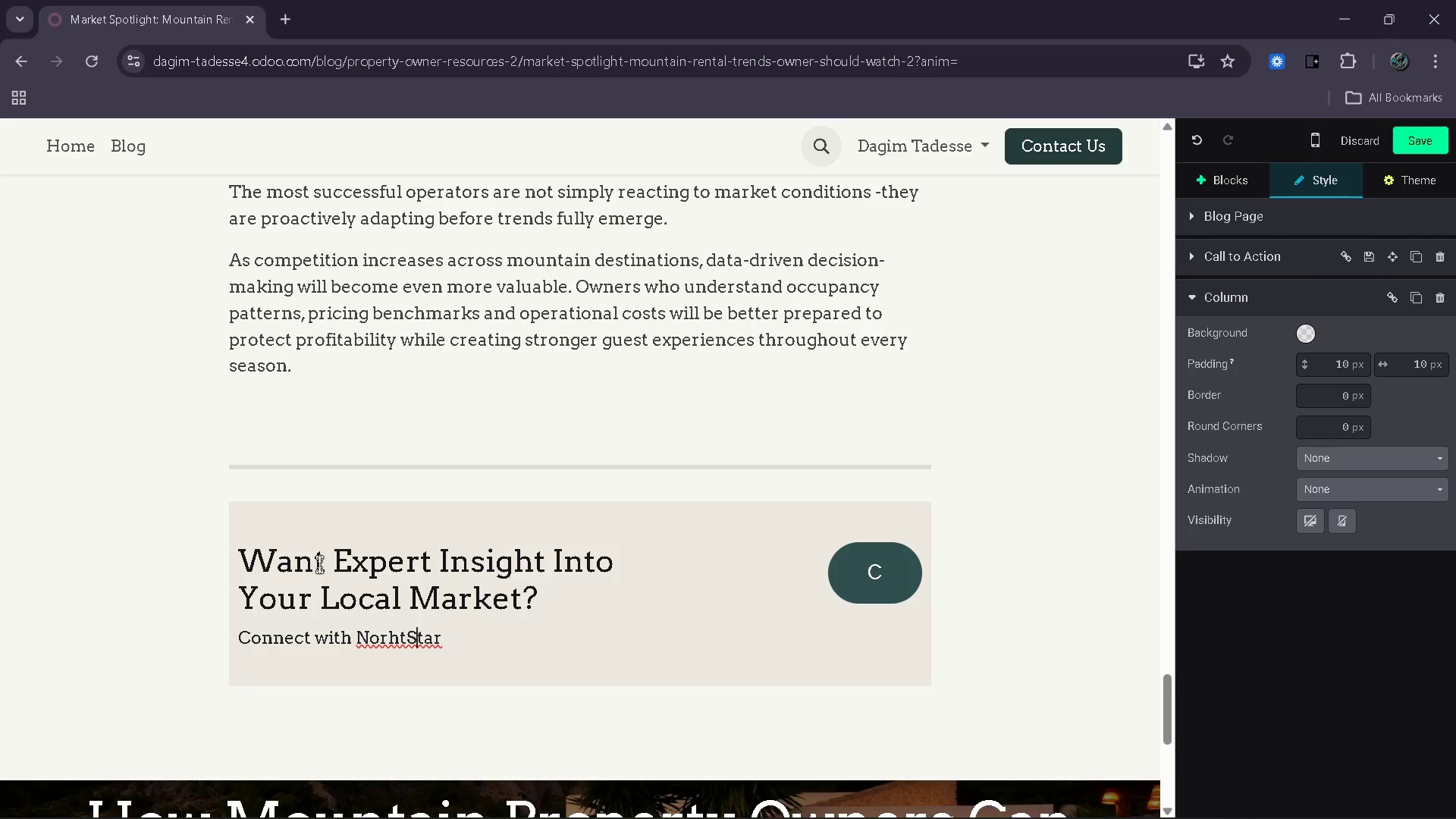 
key(ArrowLeft)
 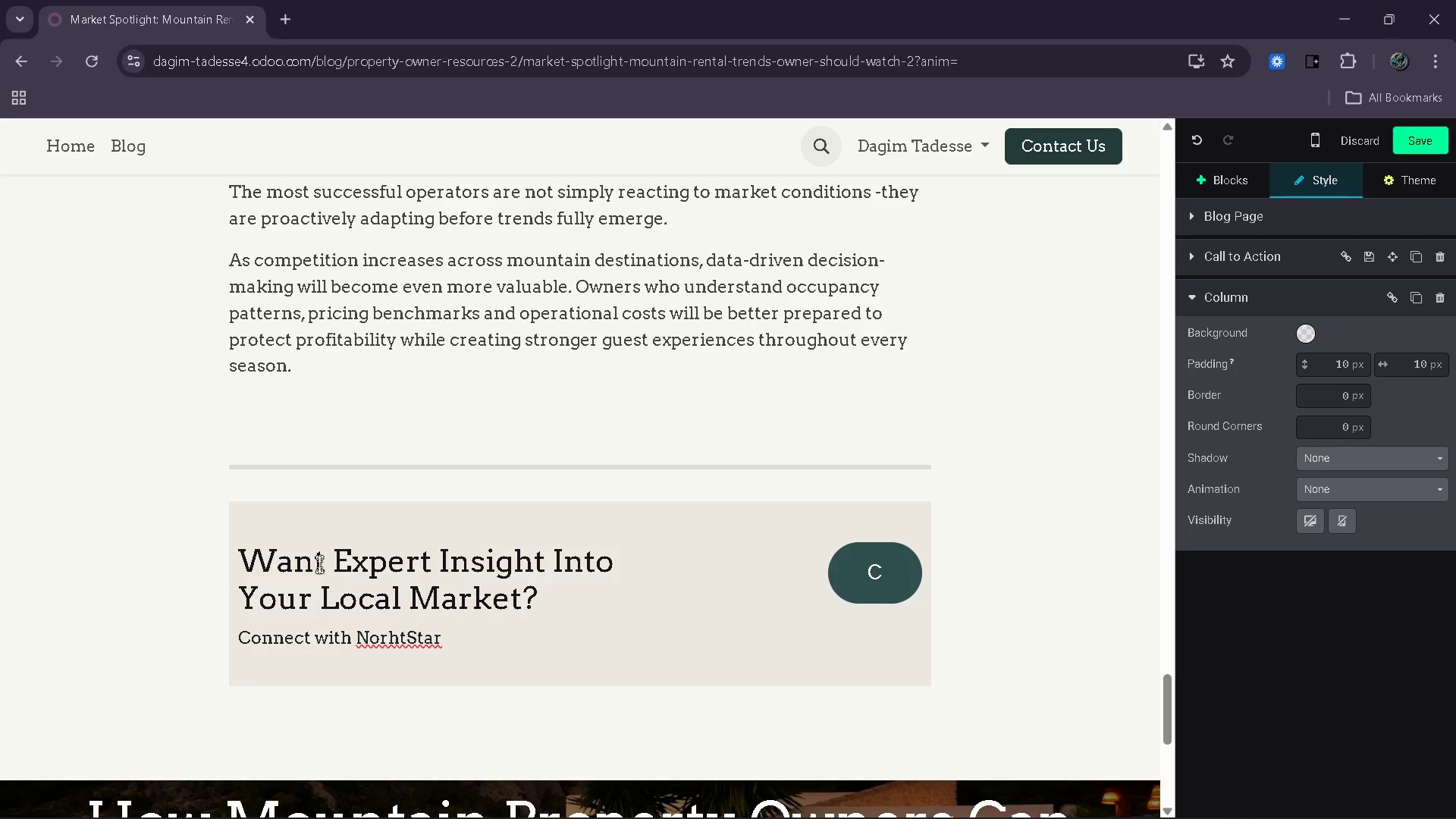 
key(Backspace)
key(Backspace)
type(th)
 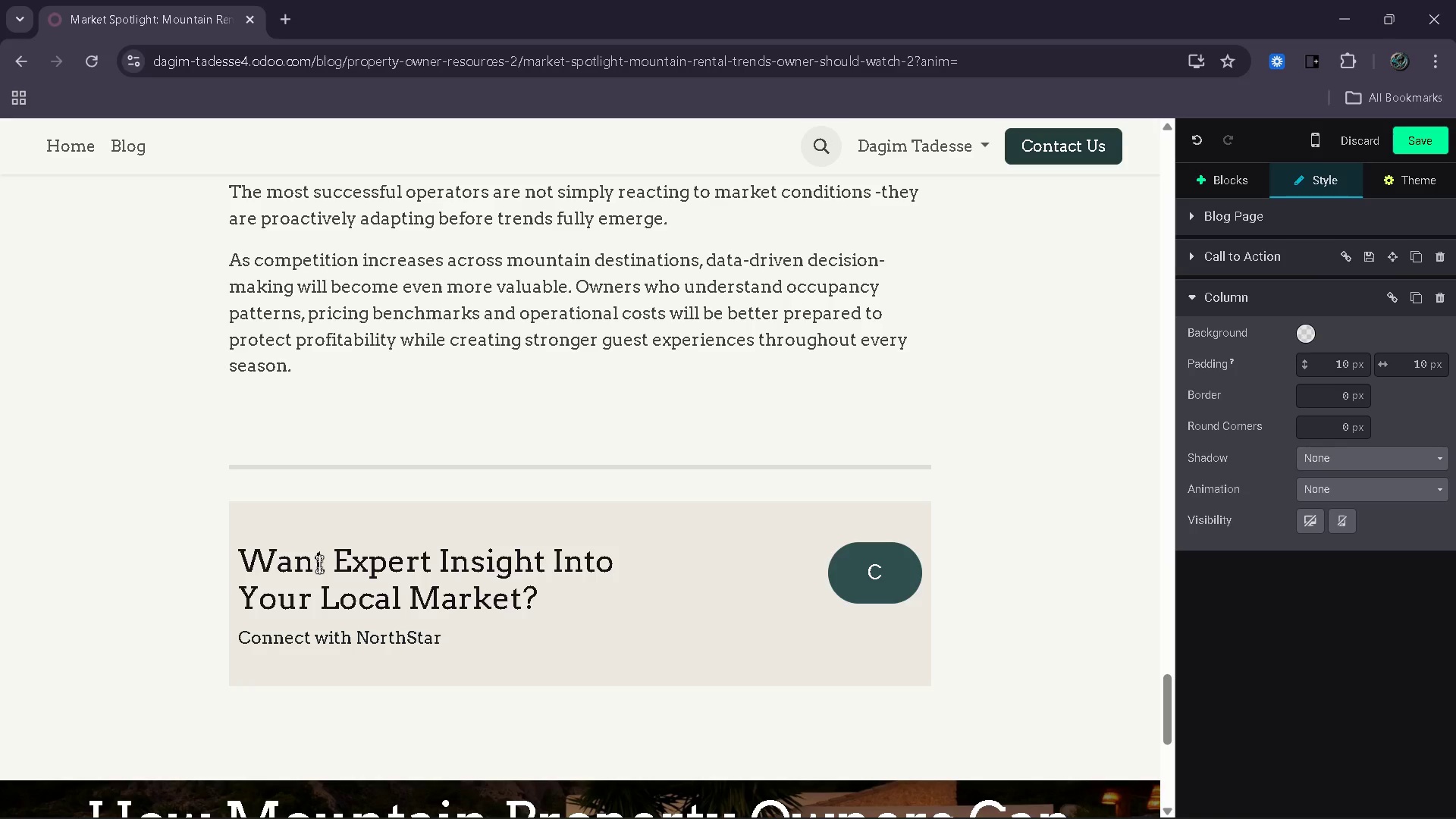 
key(ArrowRight)
 